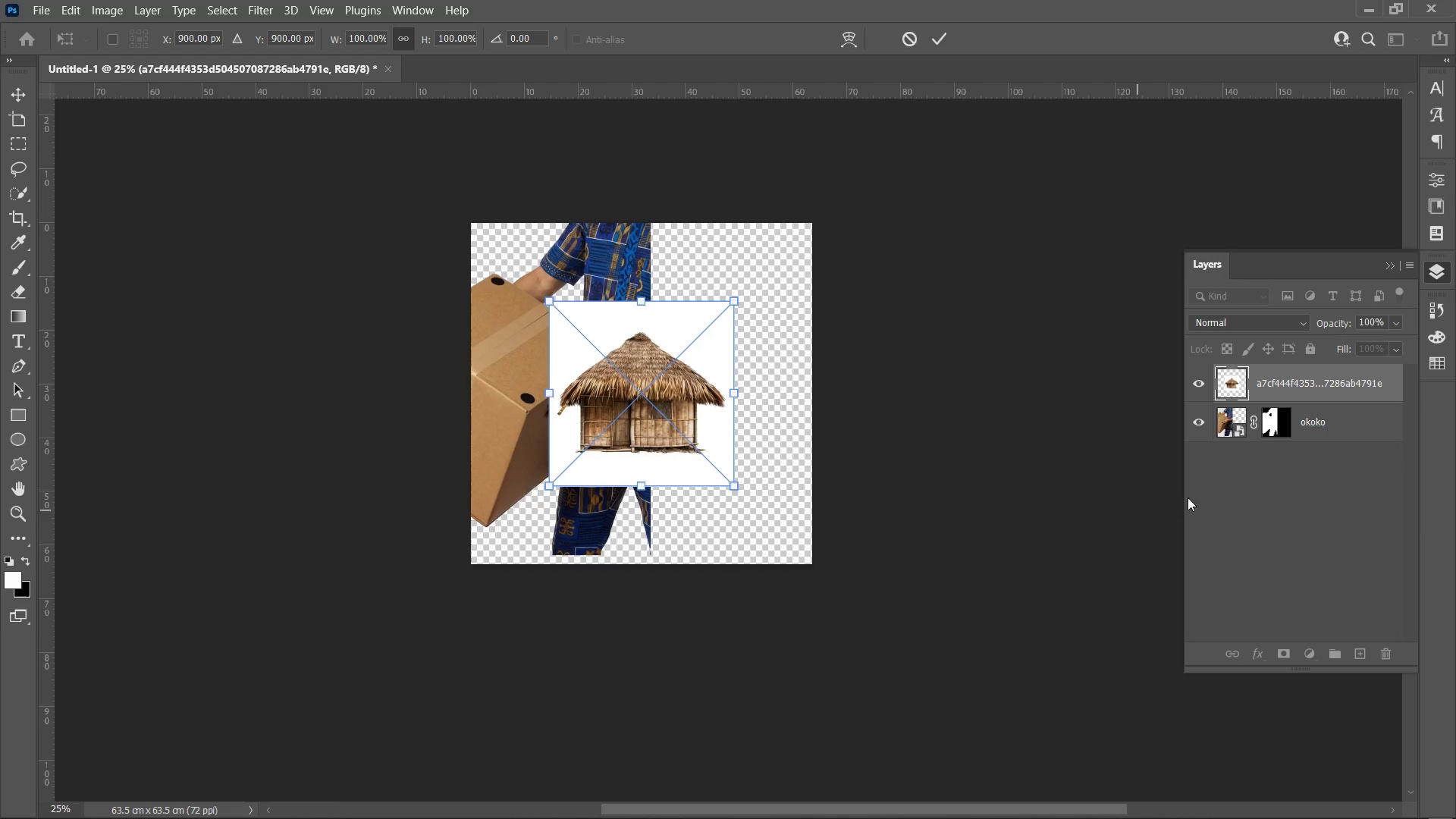 
left_click_drag(start_coordinate=[1276, 437], to_coordinate=[1284, 438])
 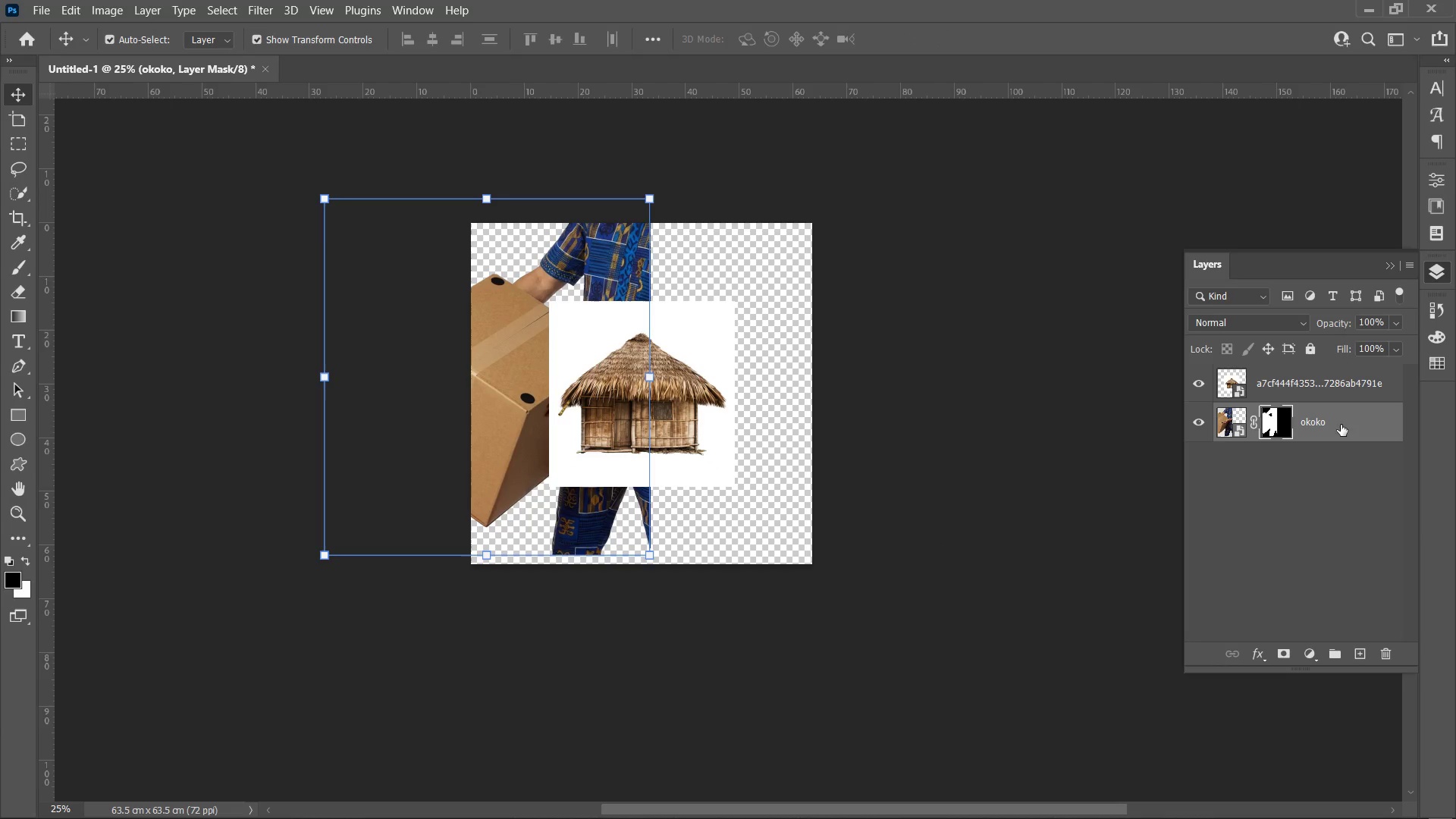 
key(Backspace)
 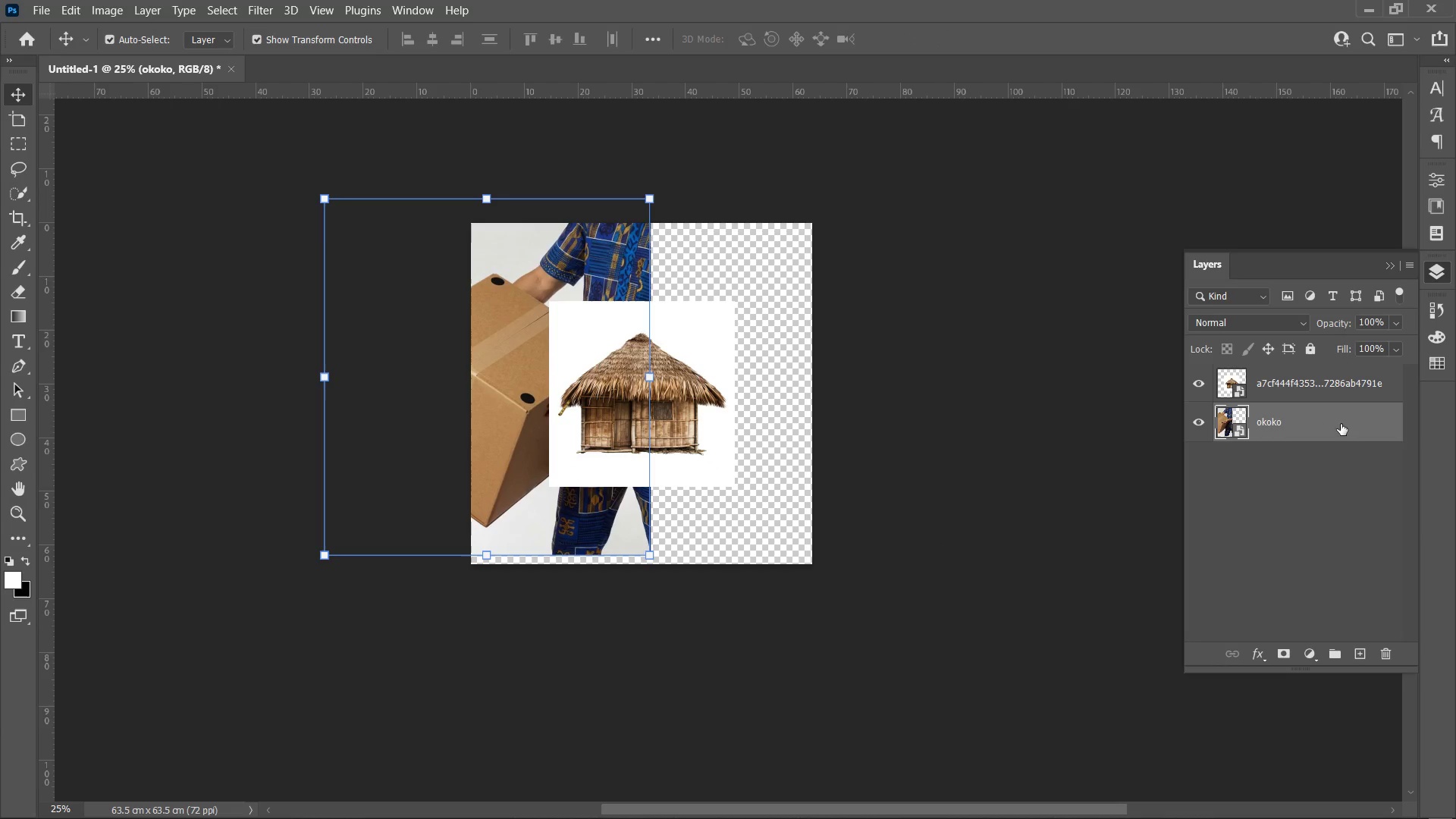 
left_click([1341, 424])
 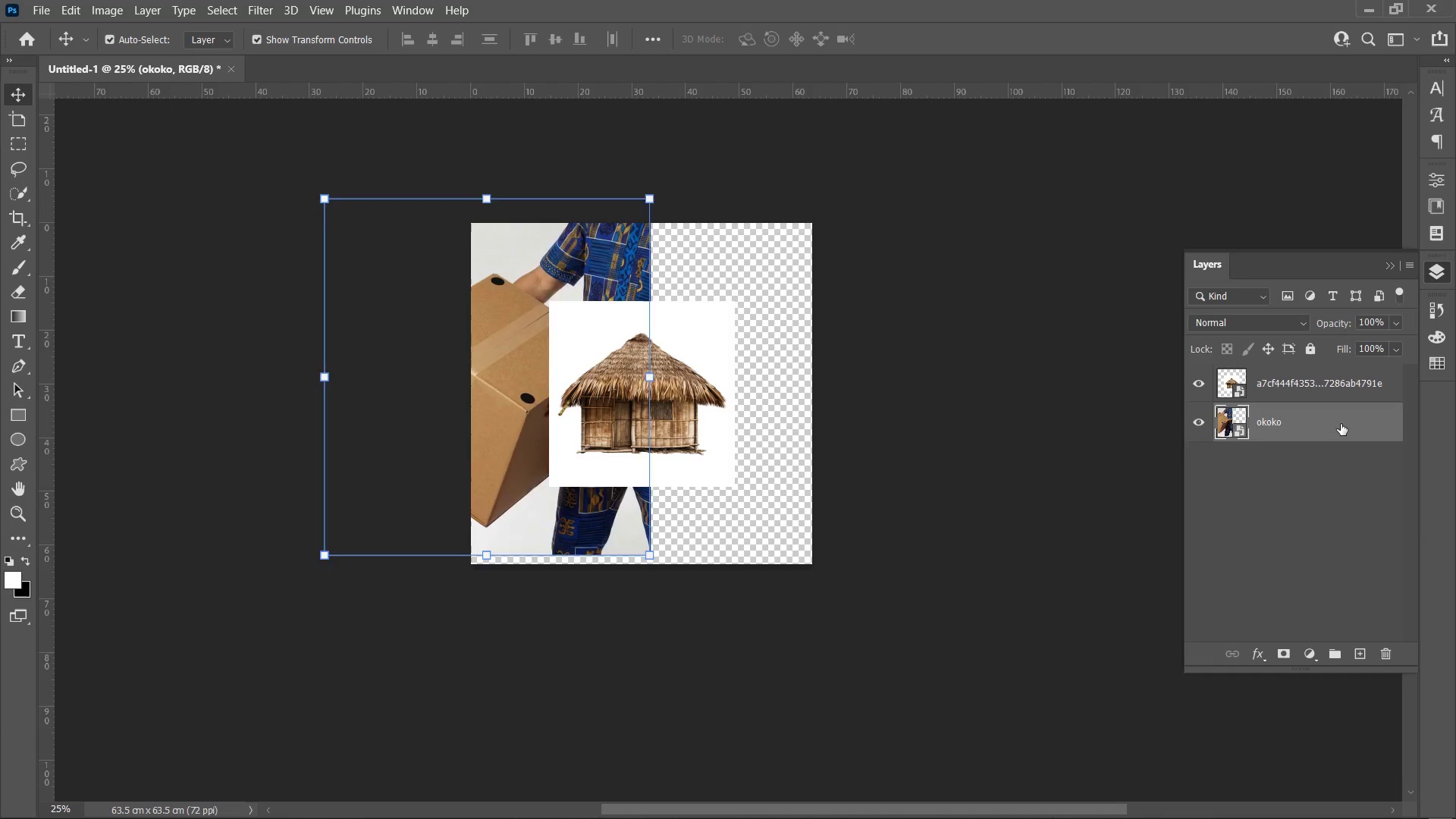 
key(Backspace)
 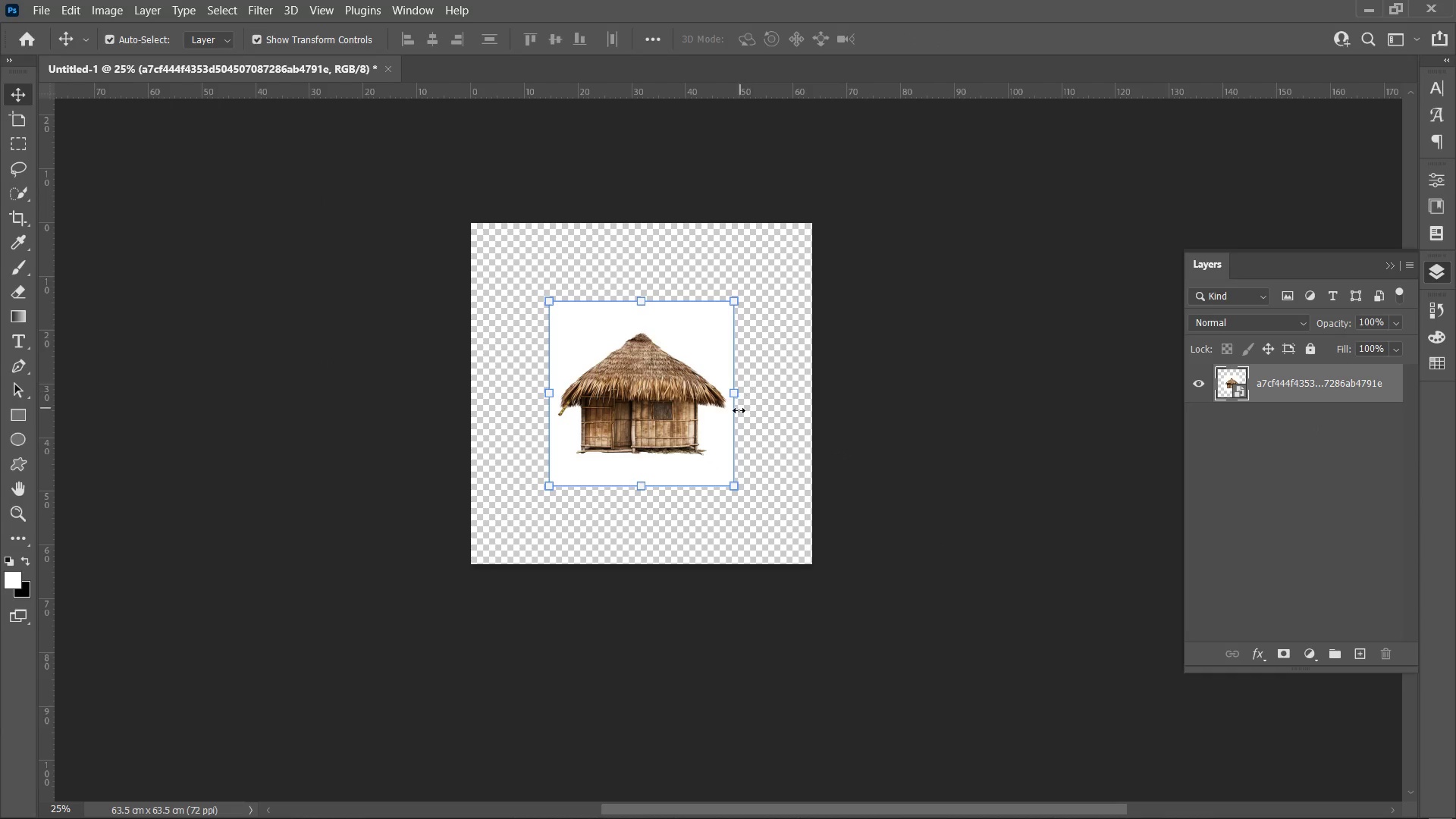 
left_click_drag(start_coordinate=[743, 397], to_coordinate=[827, 424])
 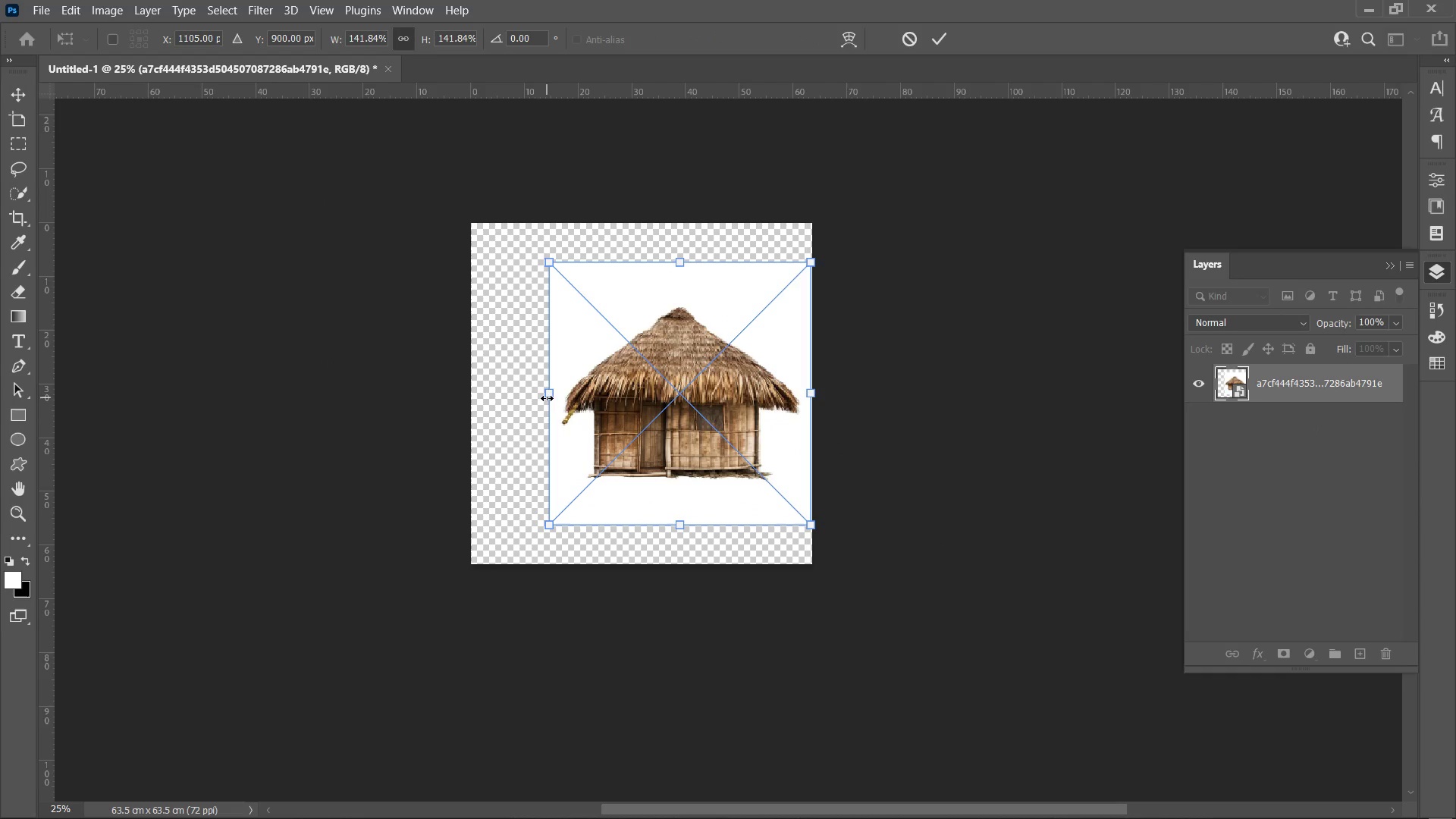 
left_click_drag(start_coordinate=[543, 396], to_coordinate=[475, 406])
 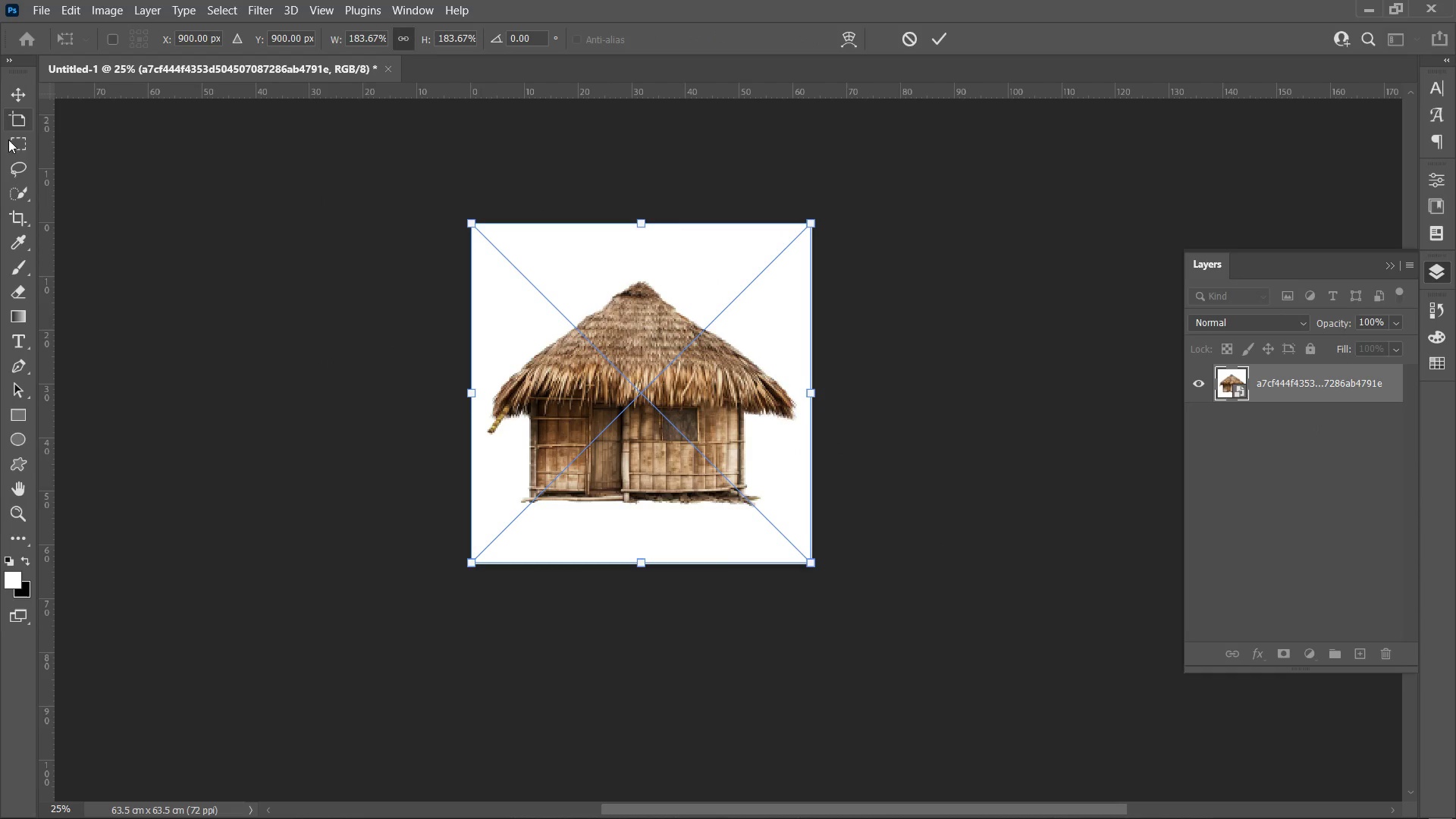 
left_click([23, 190])
 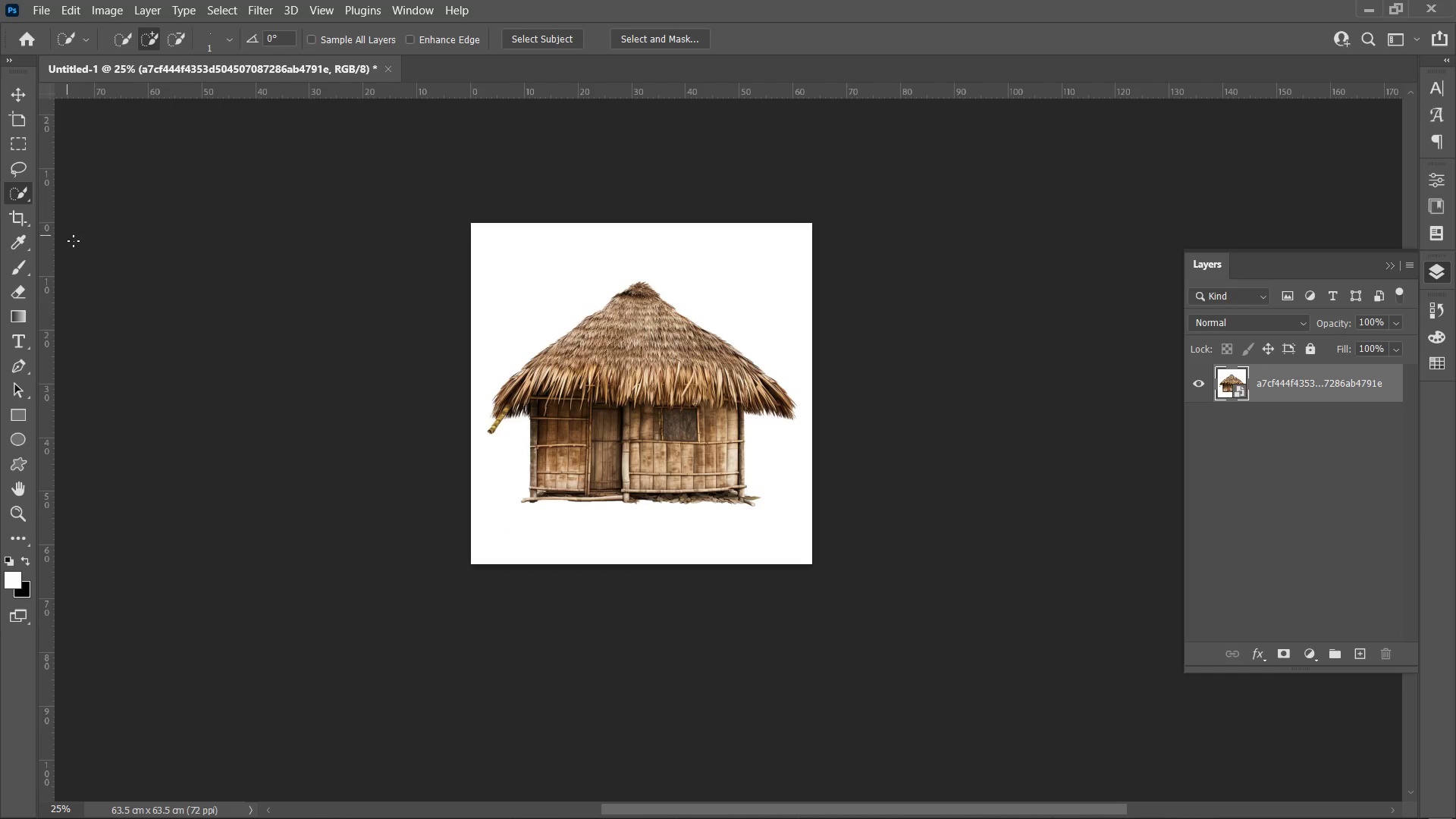 
key(Control+Equal)
 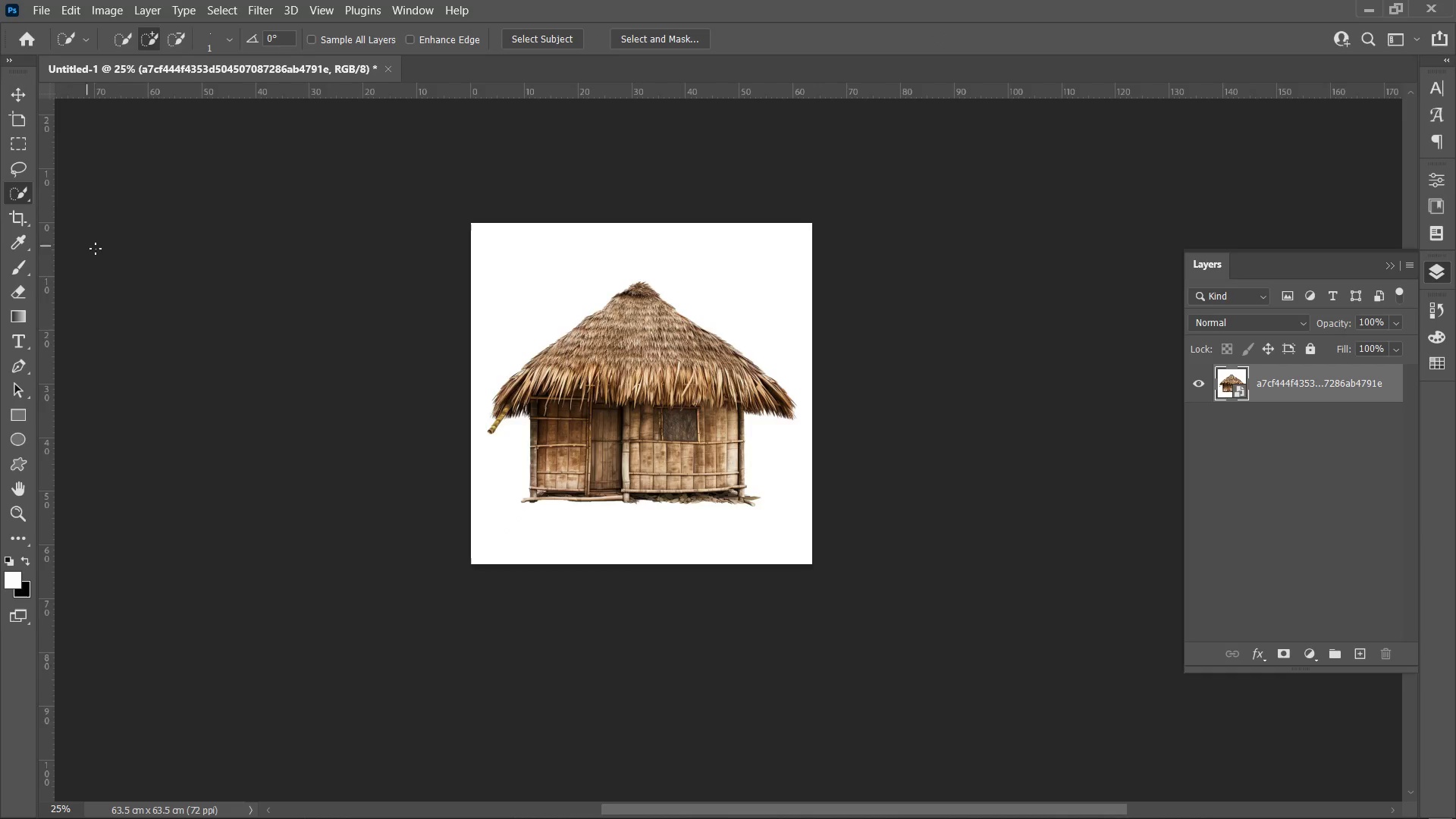 
key(Control+Equal)
 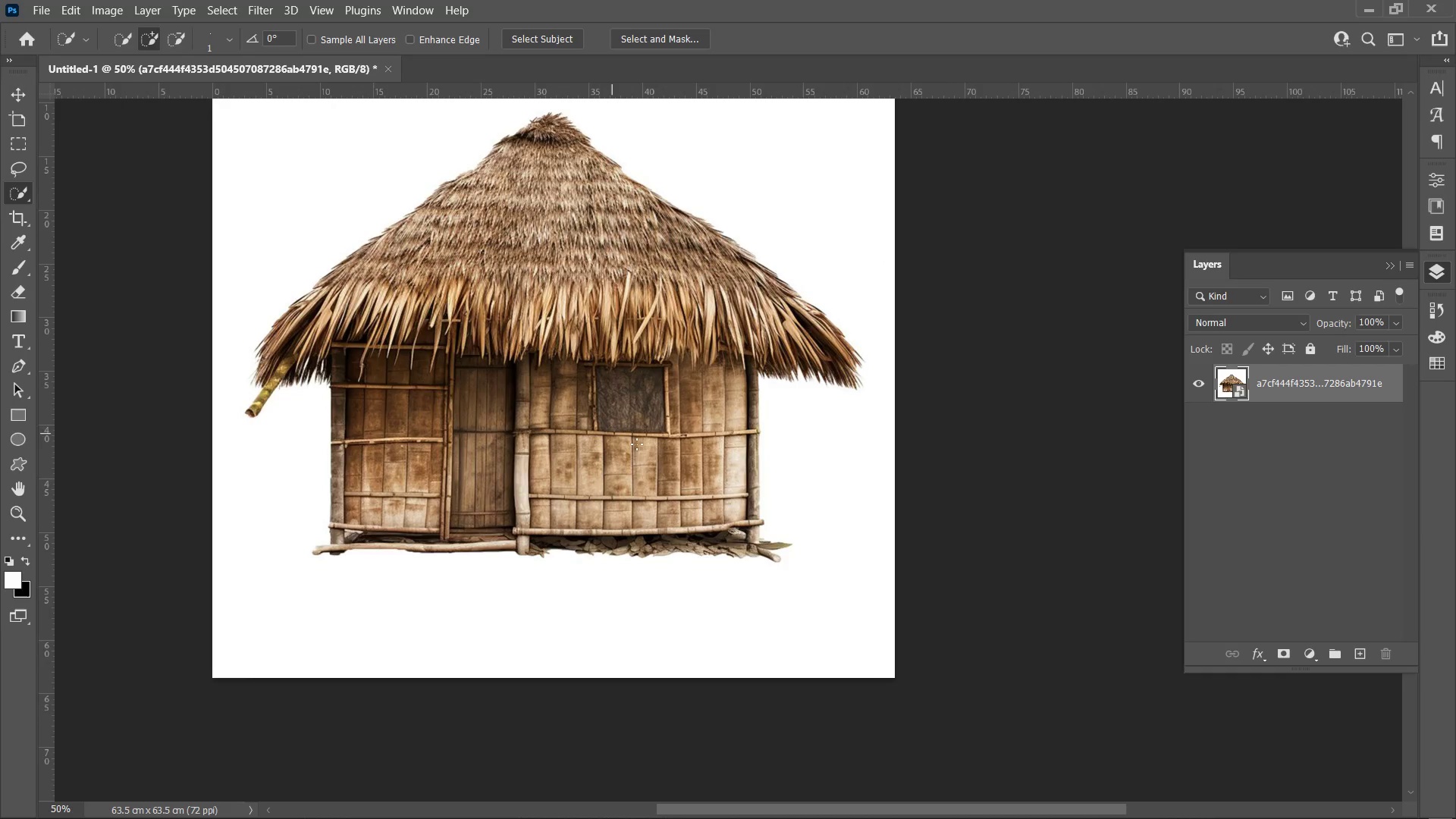 
key(Control+ControlRight)
 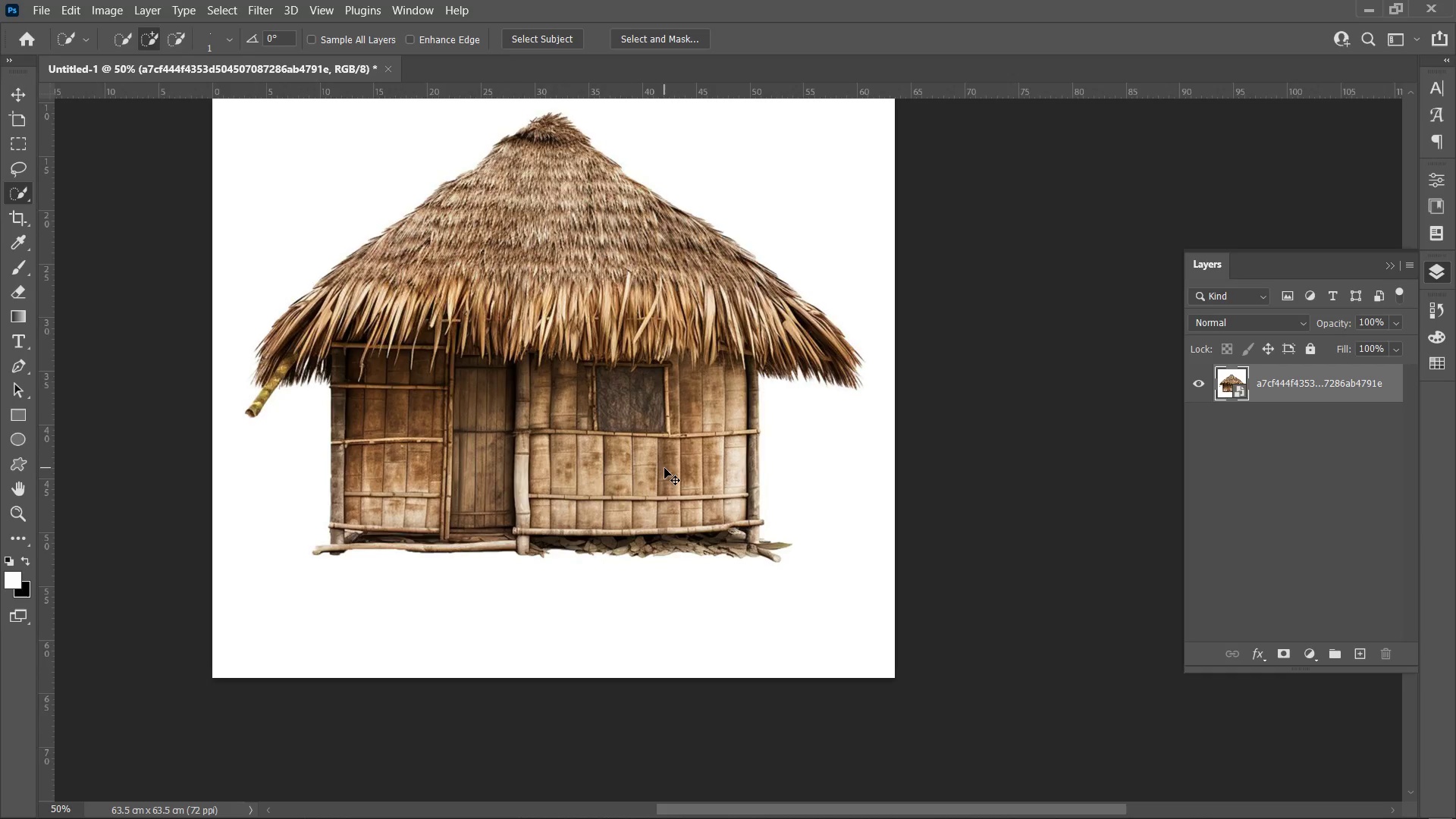 
key(Control+Equal)
 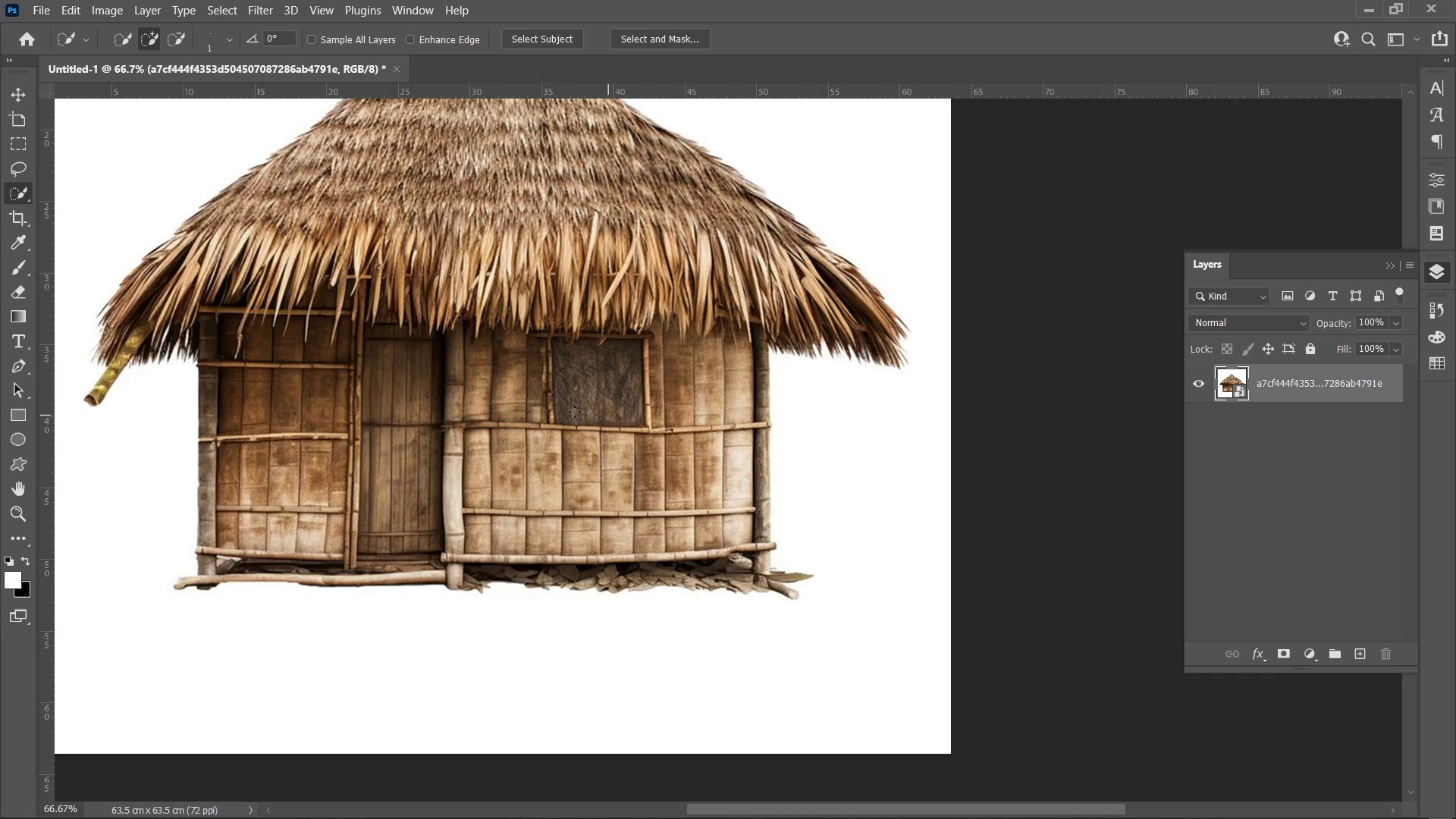 
hold_key(key=Space, duration=0.64)
 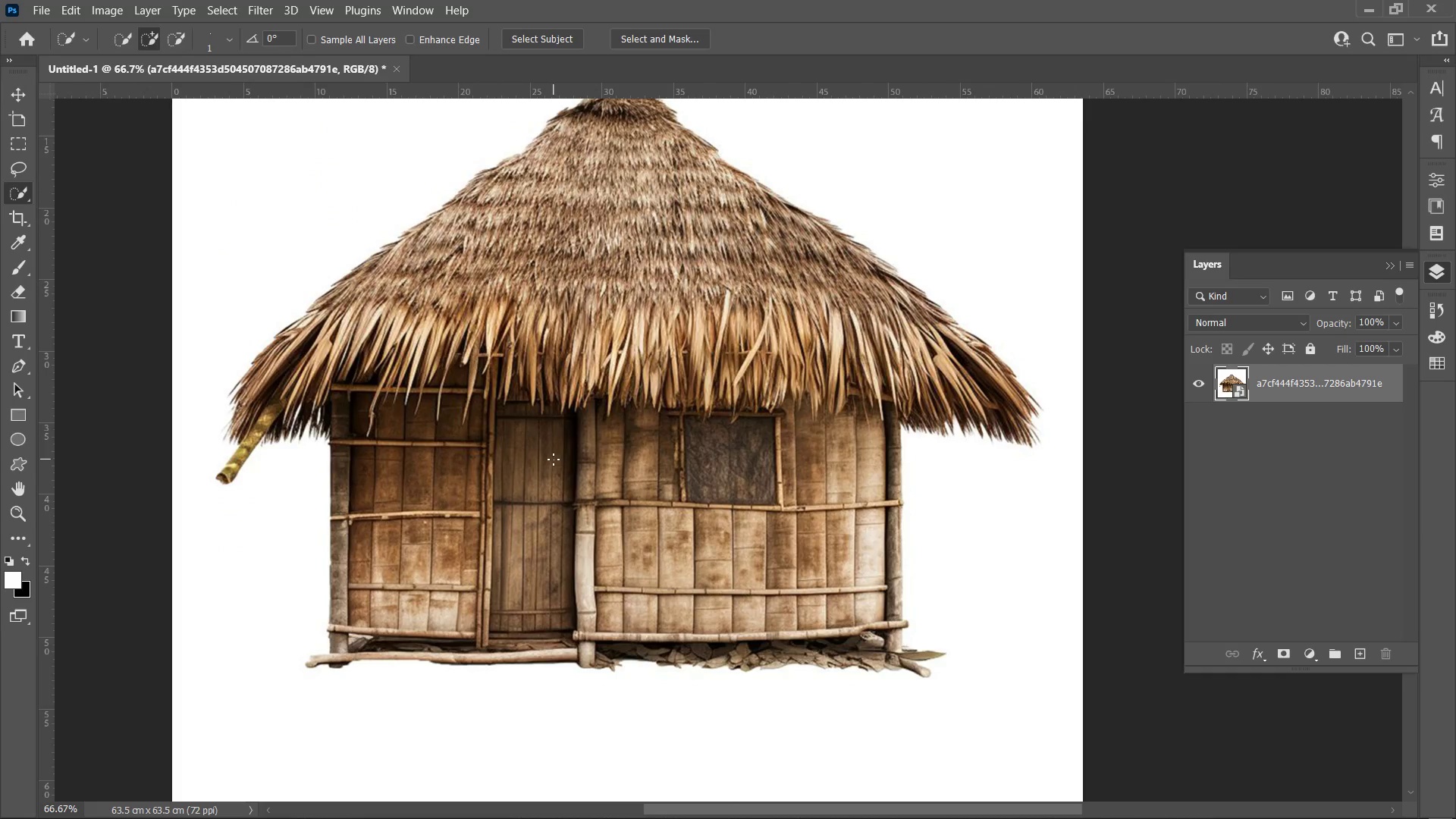 
left_click_drag(start_coordinate=[435, 382], to_coordinate=[566, 460])
 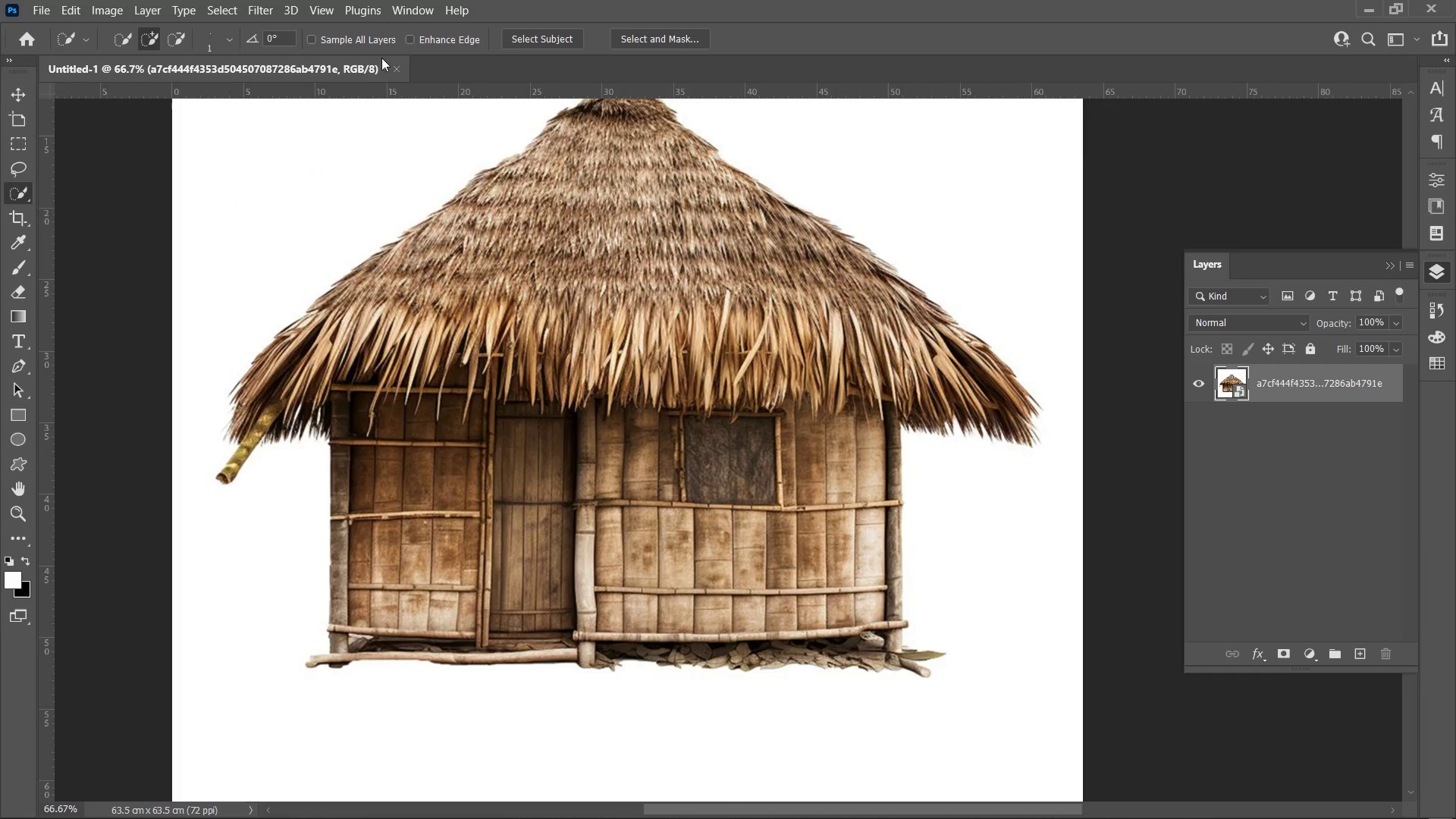 
left_click([539, 40])
 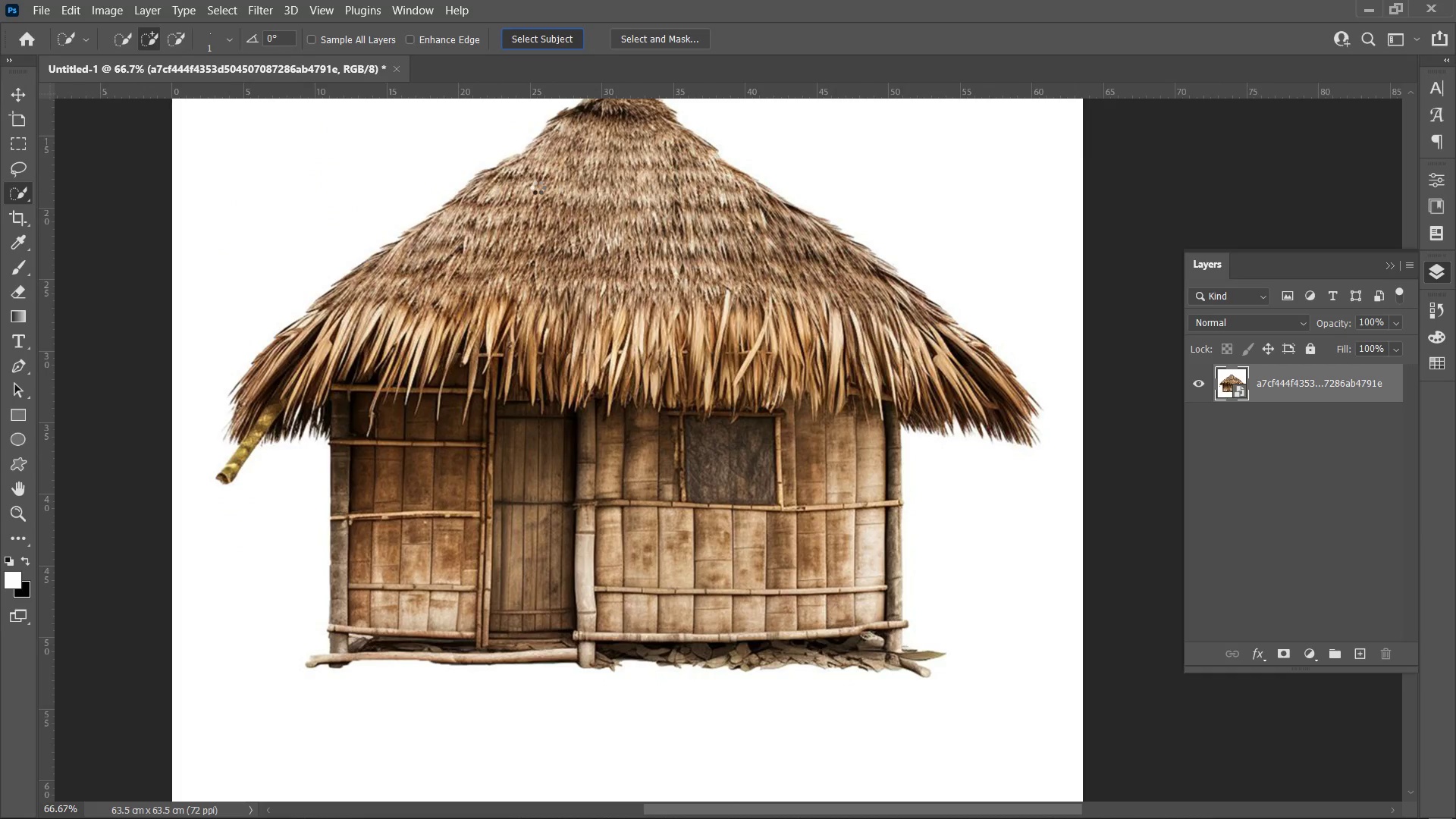 
key(Control+Equal)
 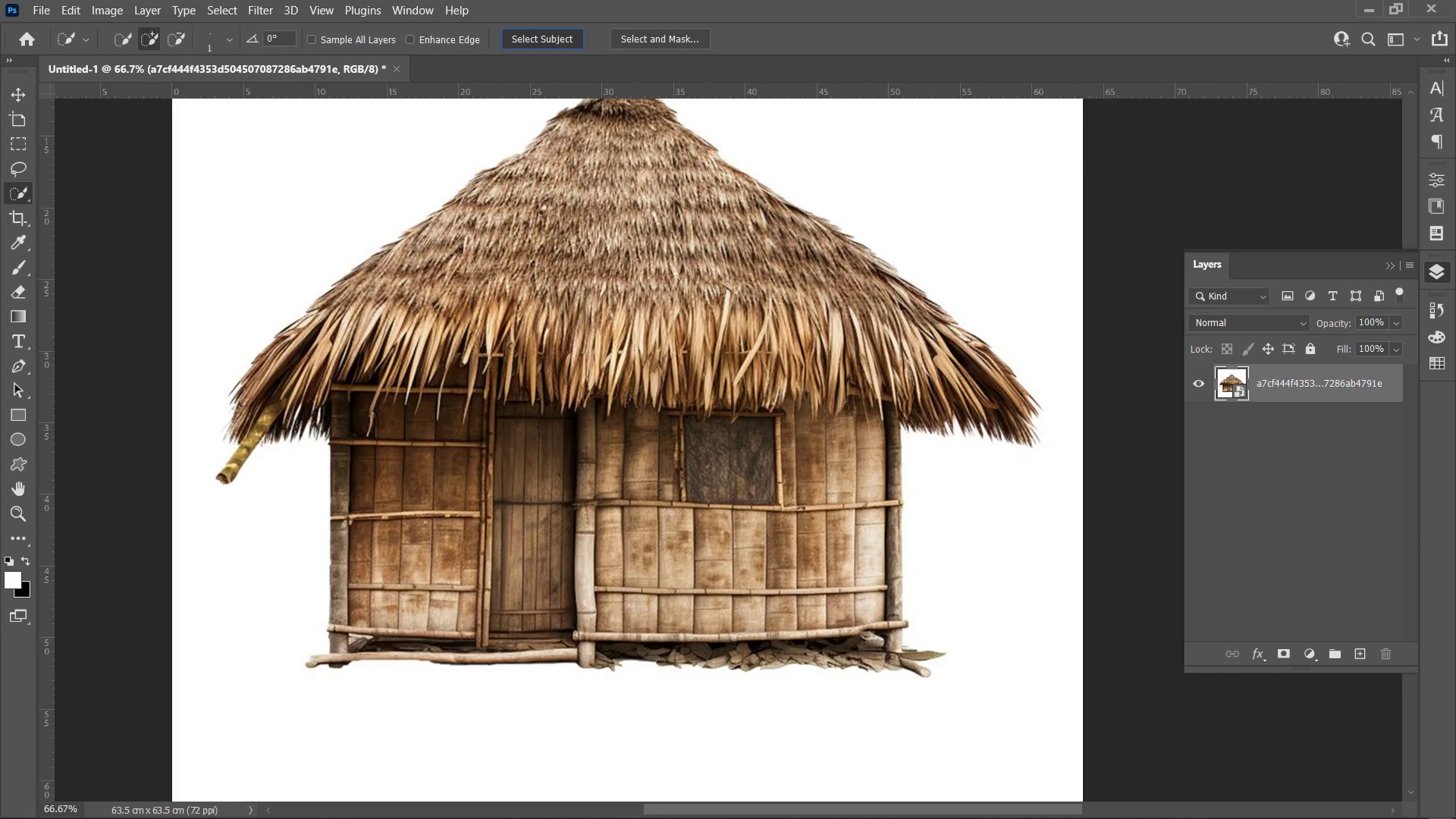 
key(Control+Equal)
 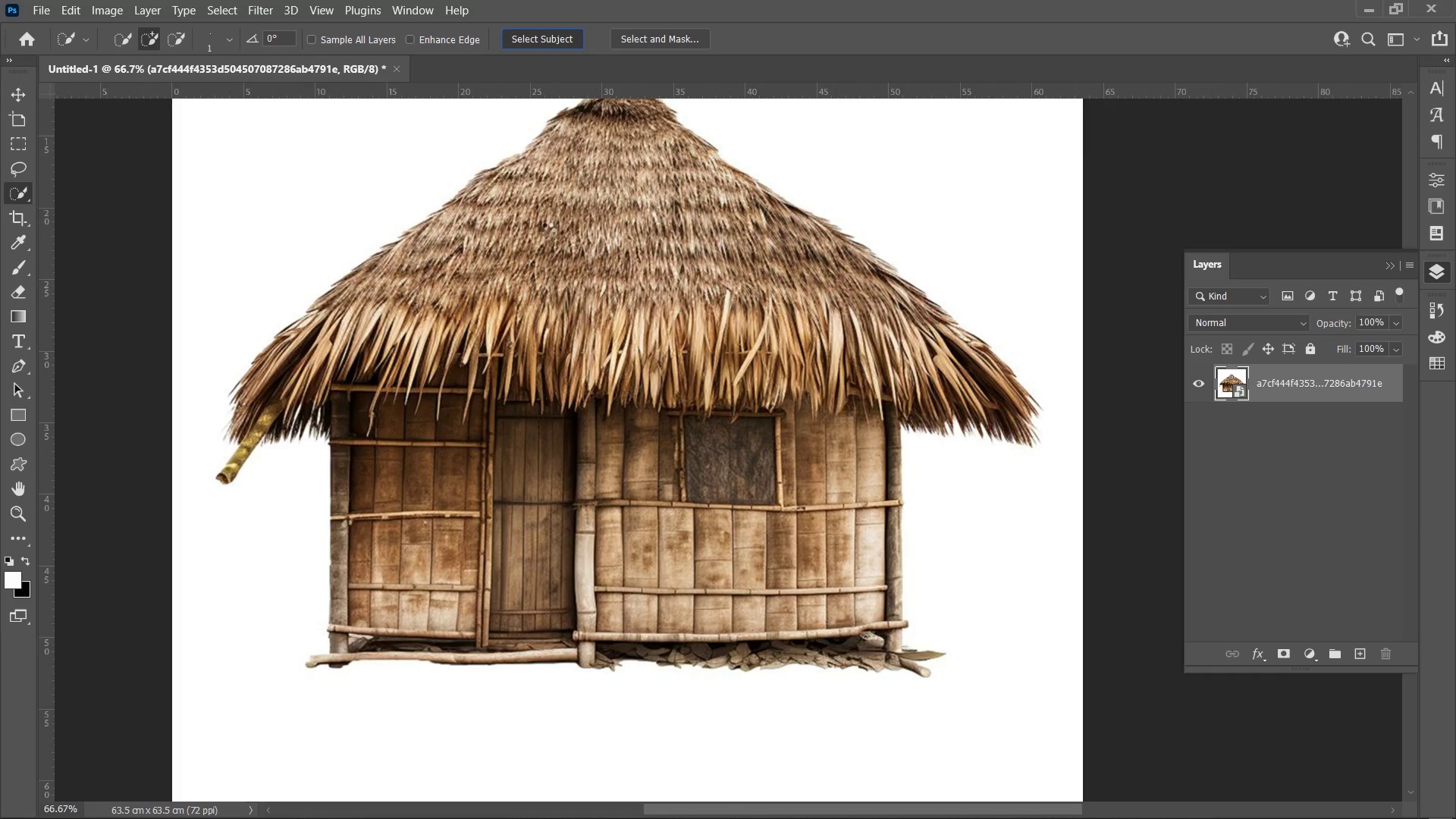 
key(Control+Equal)
 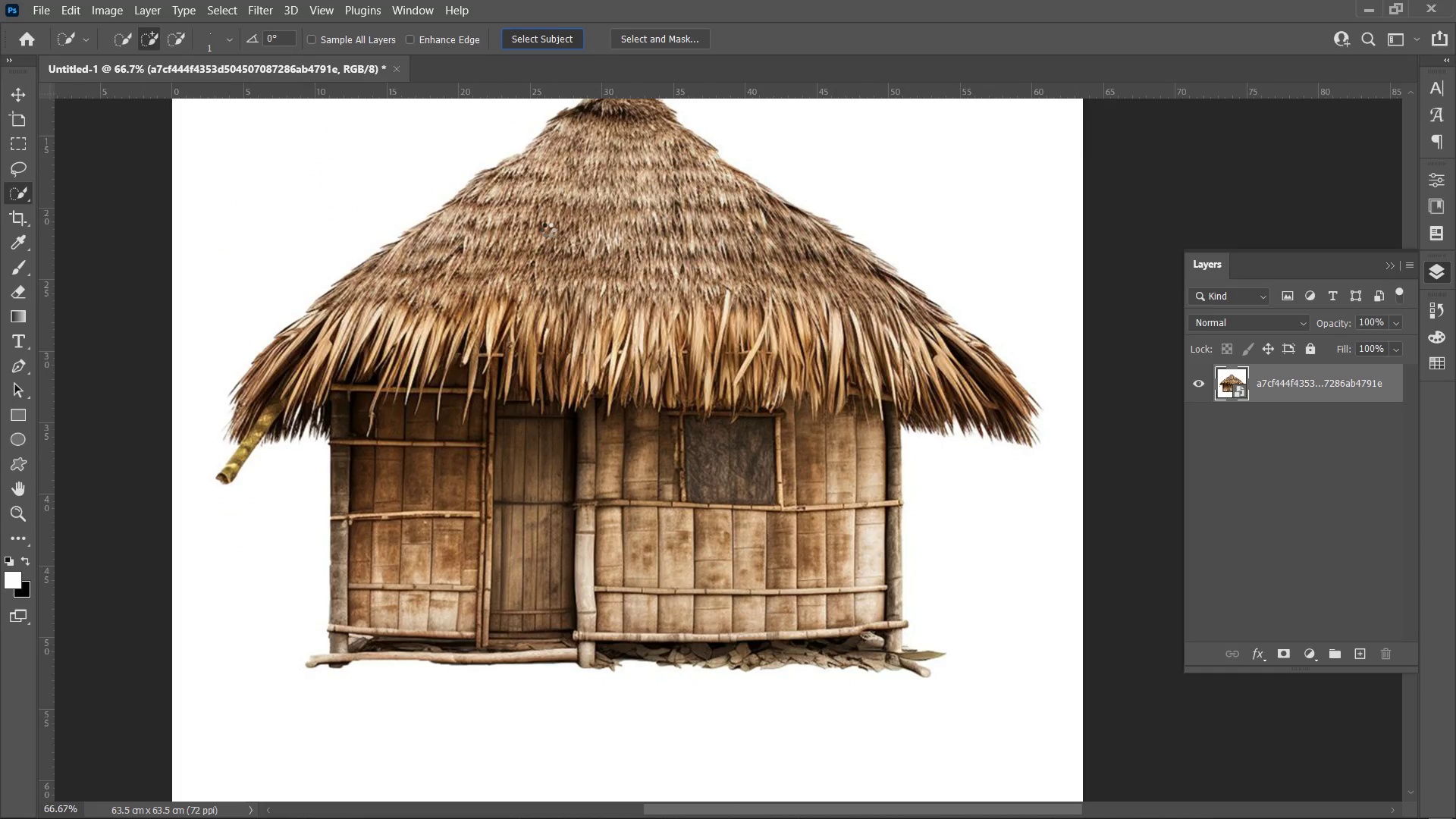 
key(Control+Equal)
 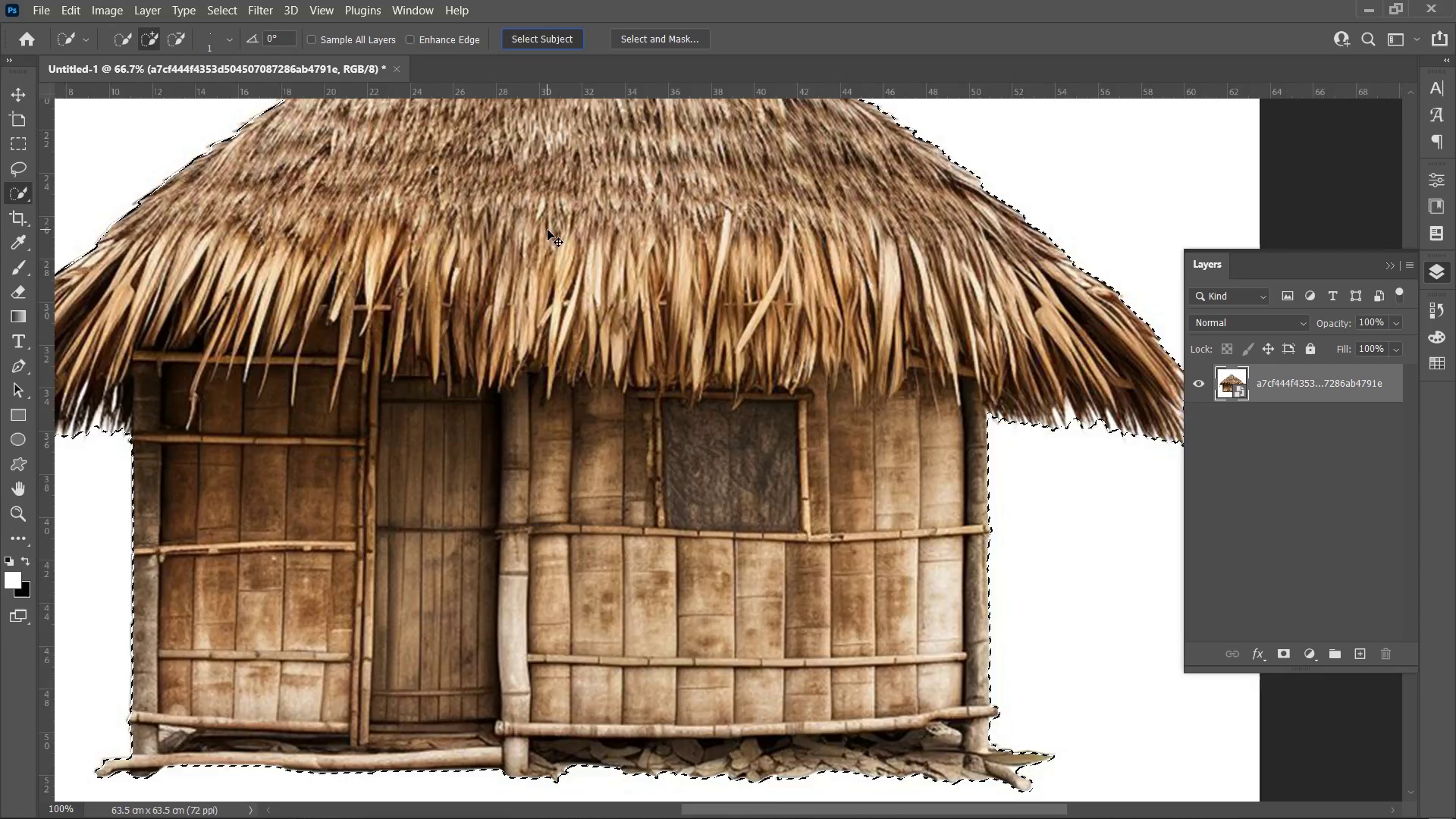 
key(Control+Equal)
 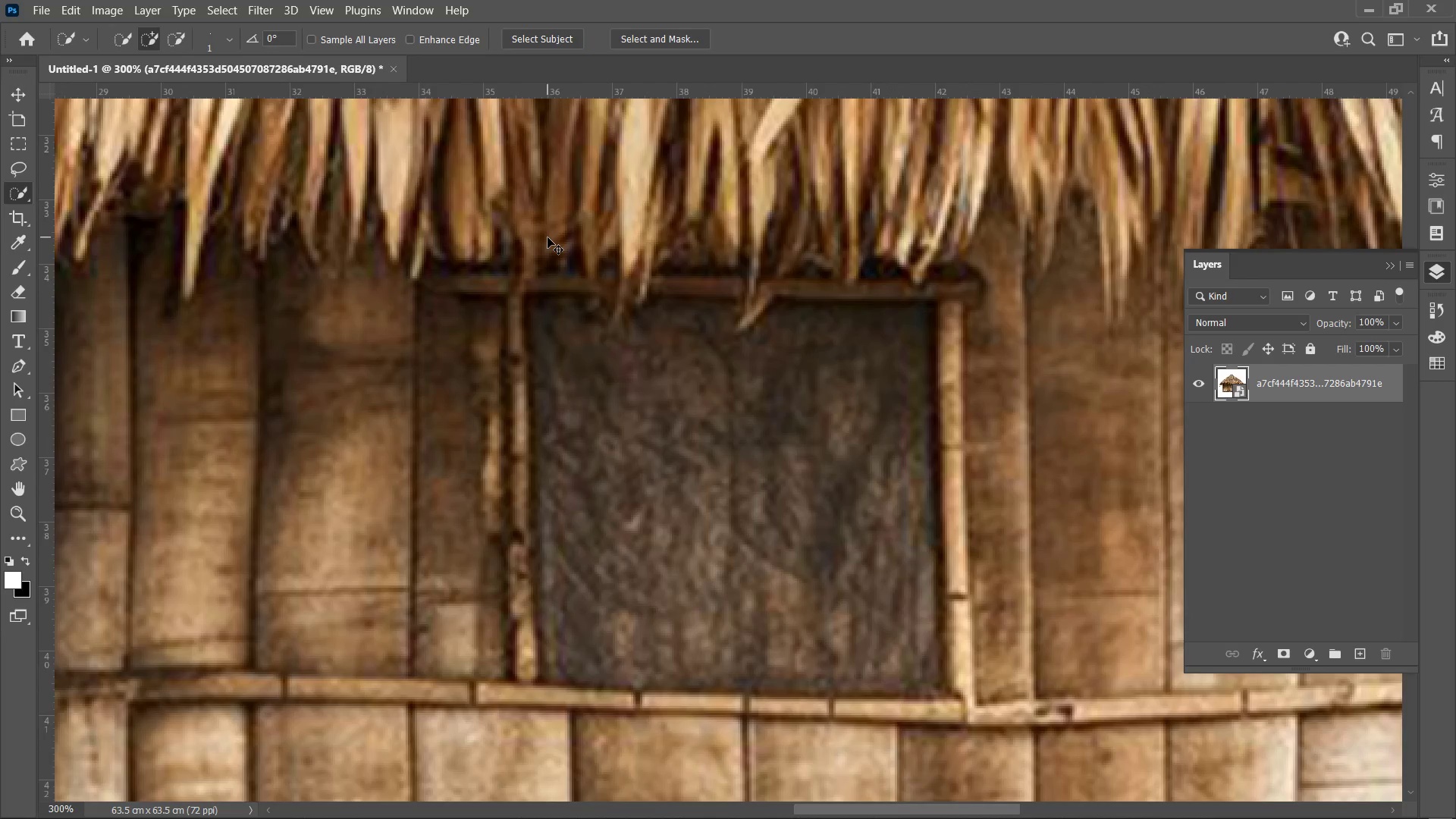 
key(Control+Minus)
 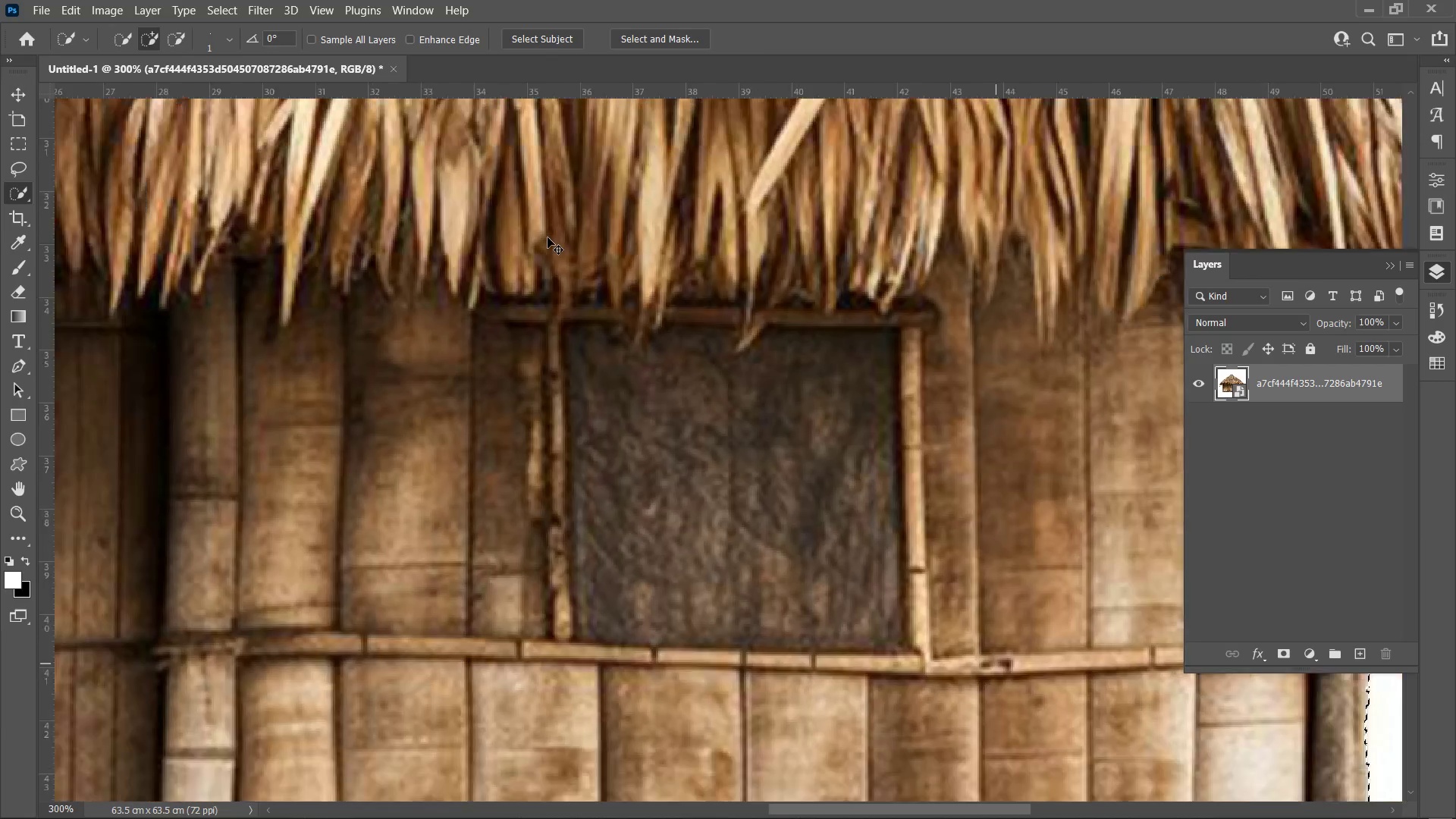 
key(Control+Minus)
 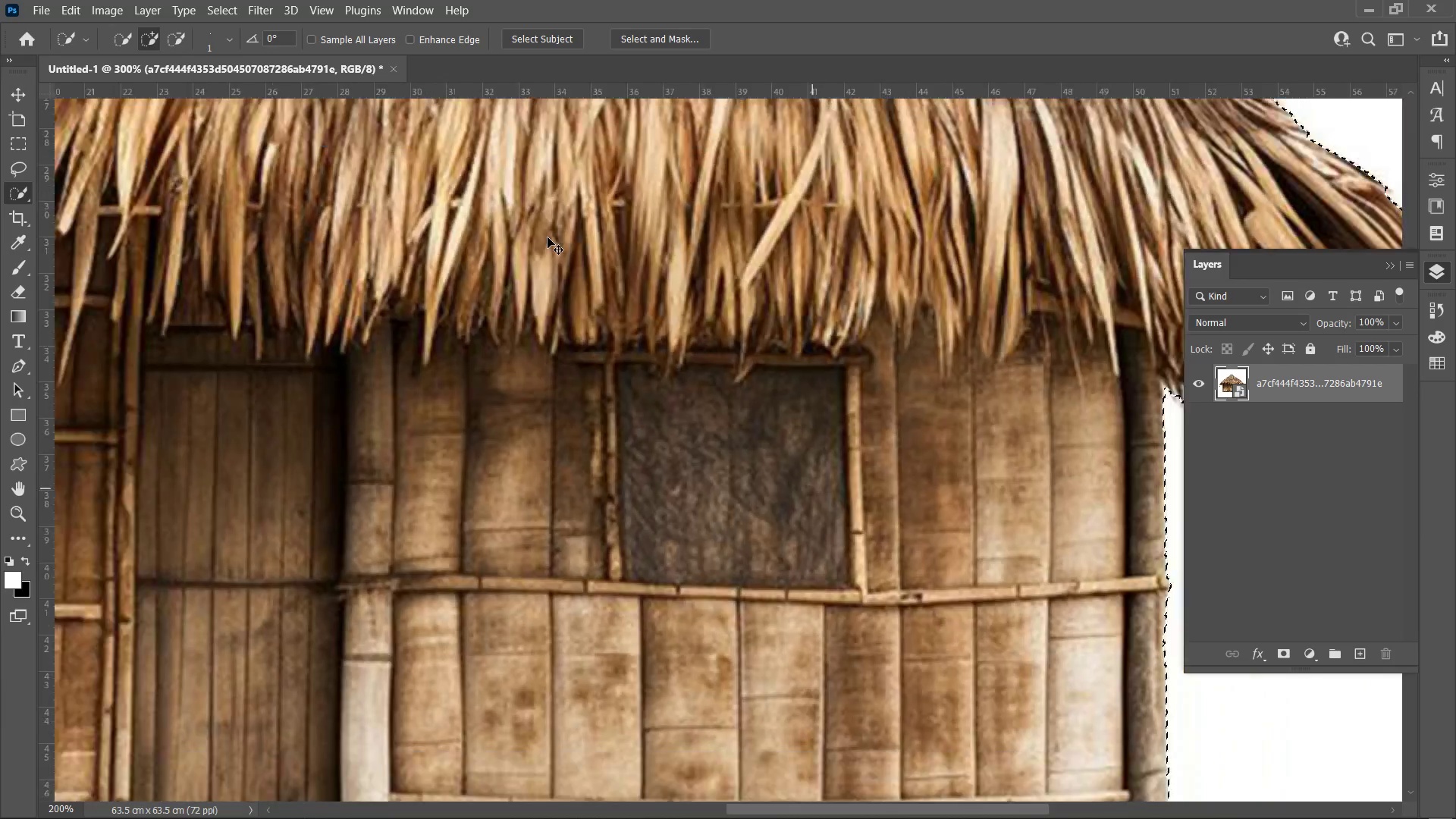 
key(Control+Minus)
 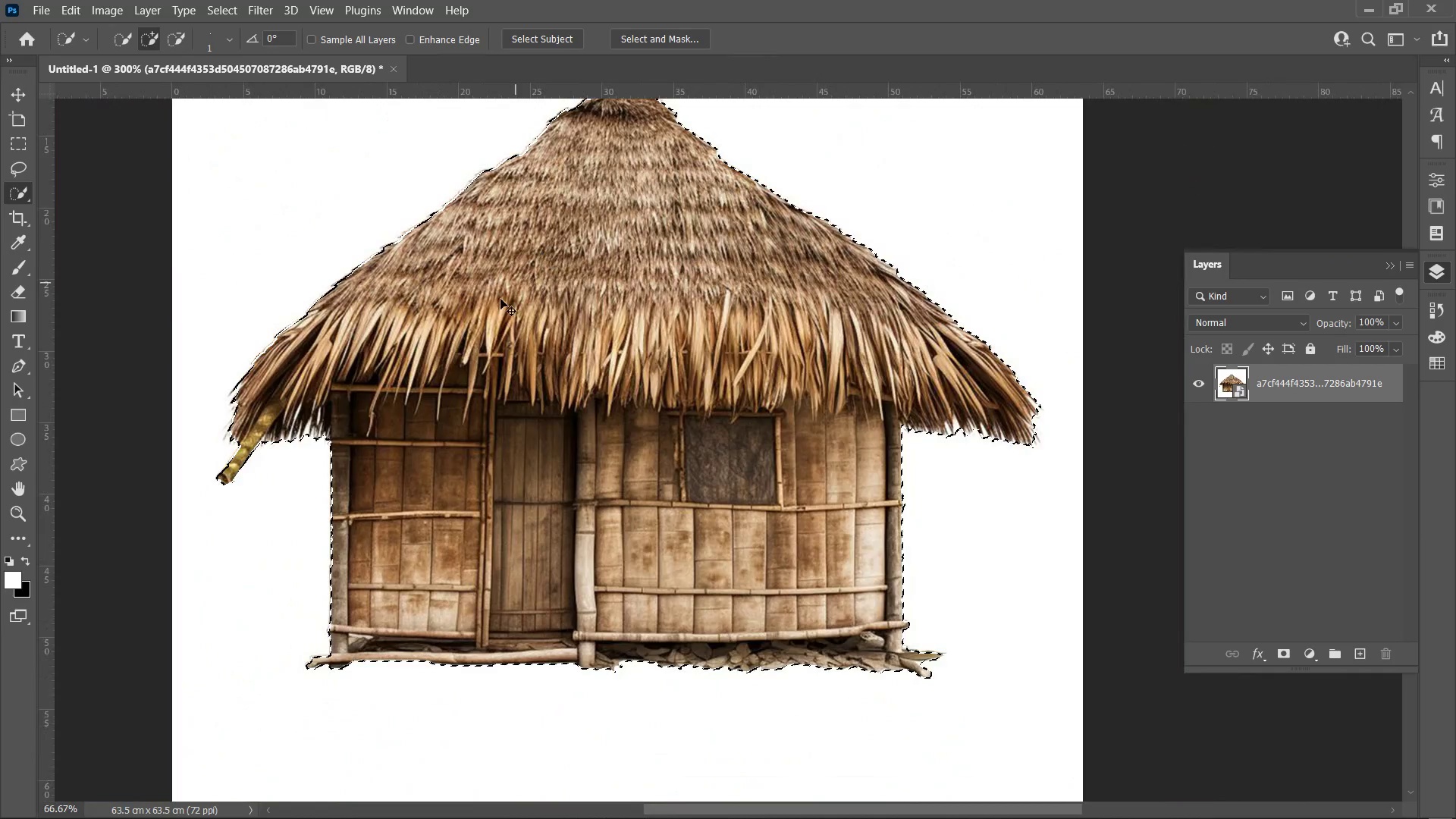 
key(Control+Equal)
 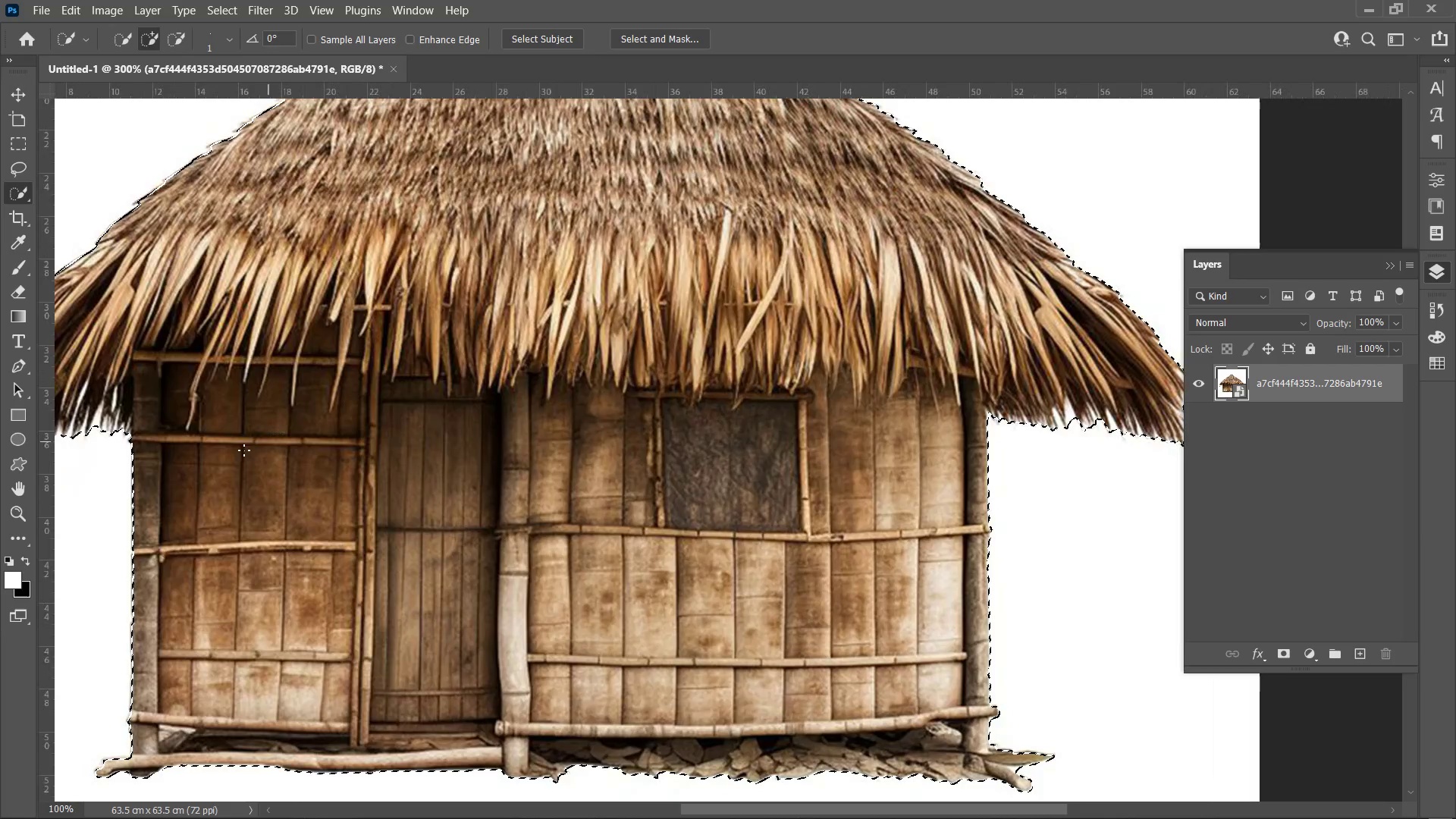 
hold_key(key=Space, duration=0.47)
 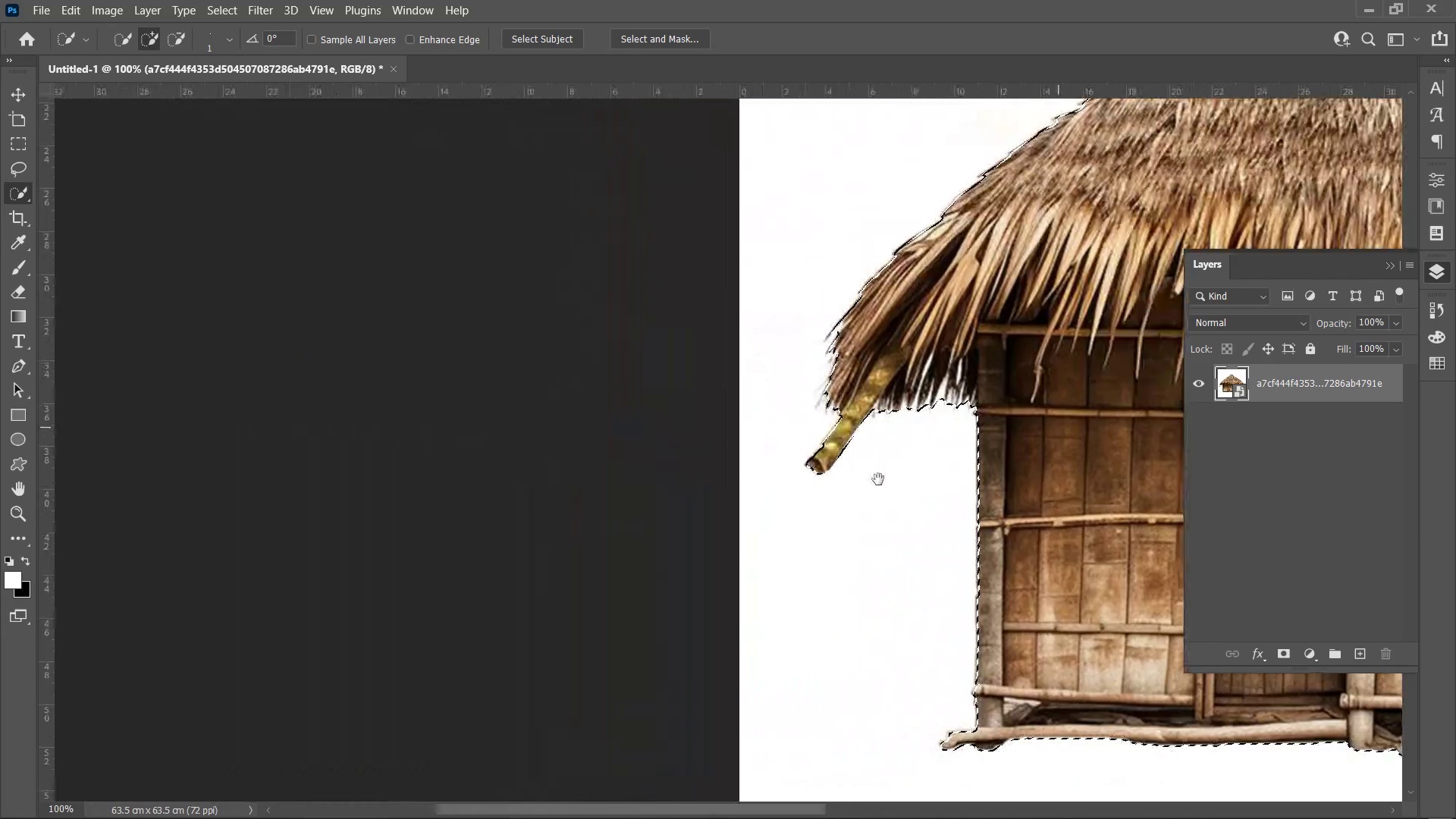 
left_click_drag(start_coordinate=[211, 456], to_coordinate=[490, 447])
 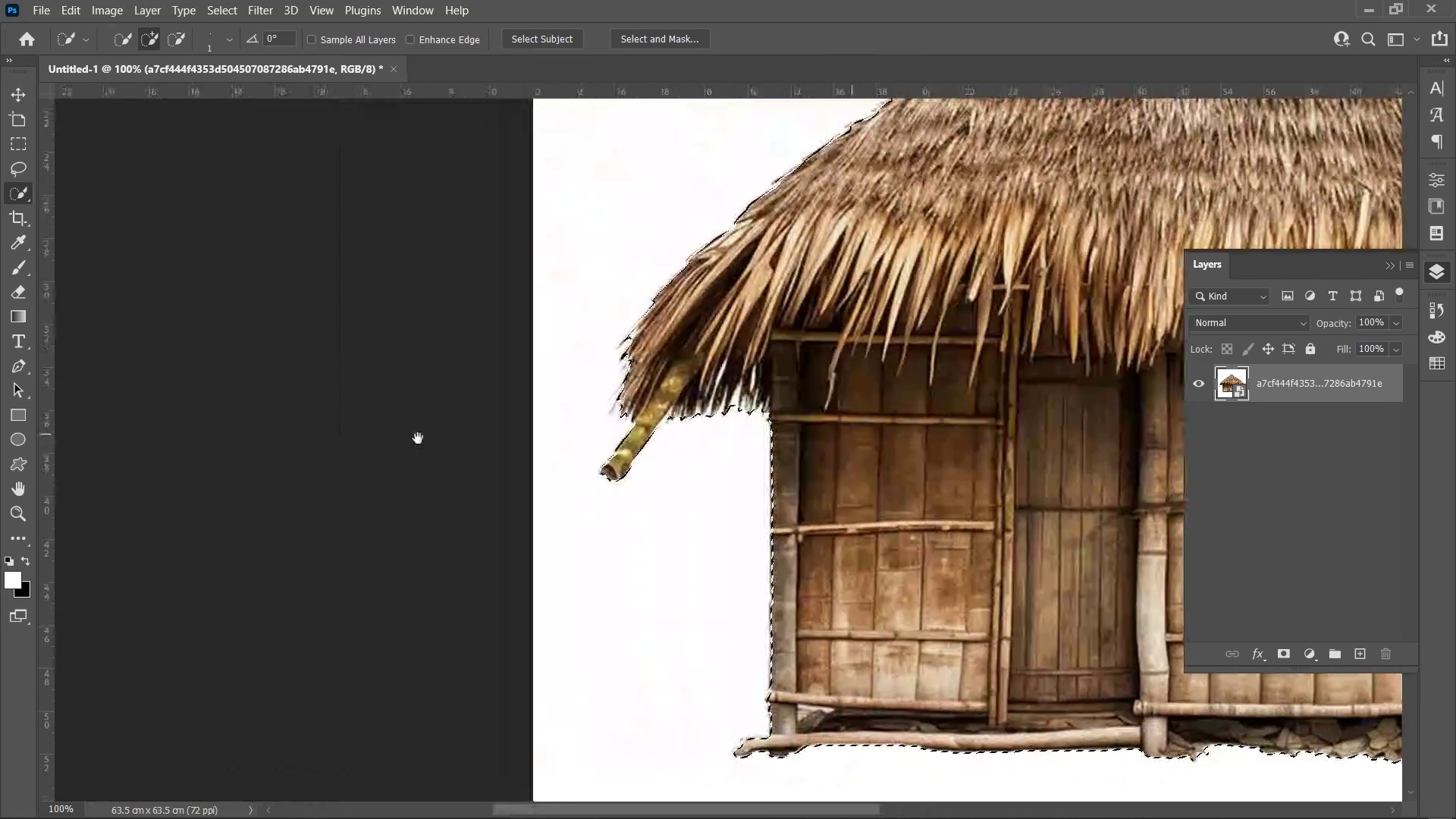 
key(Control+Equal)
 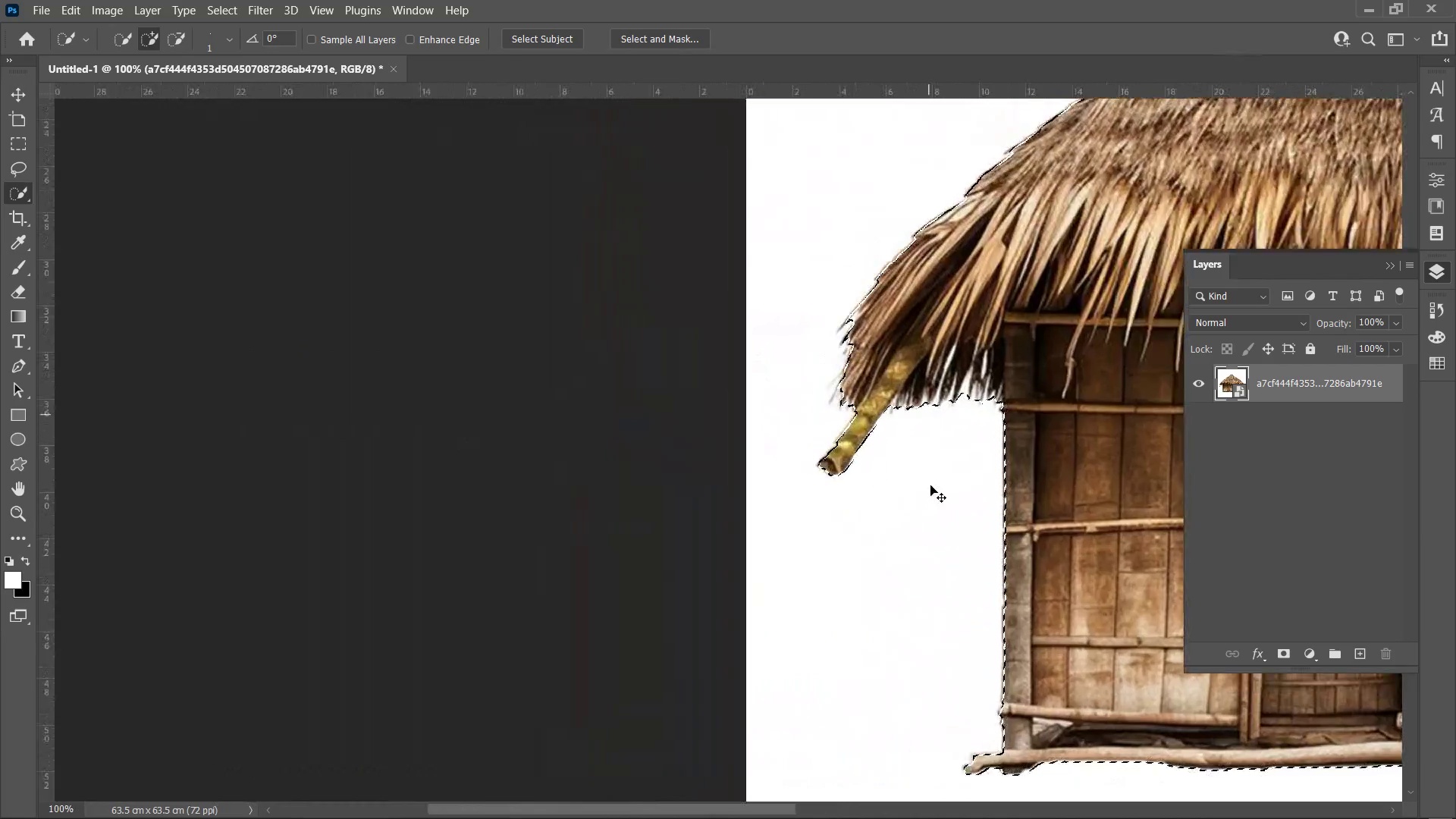 
key(Control+Equal)
 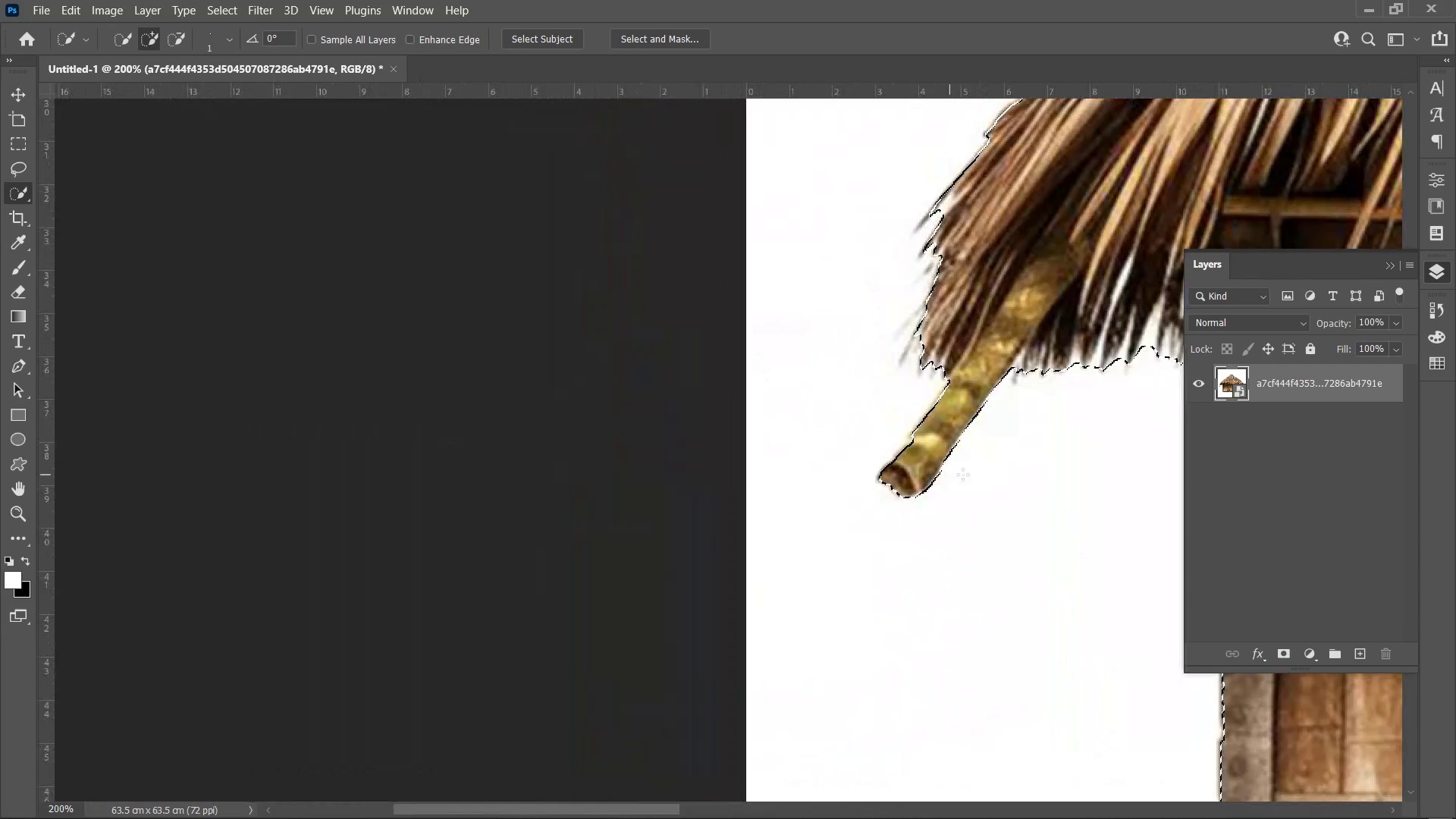 
hold_key(key=Space, duration=0.59)
 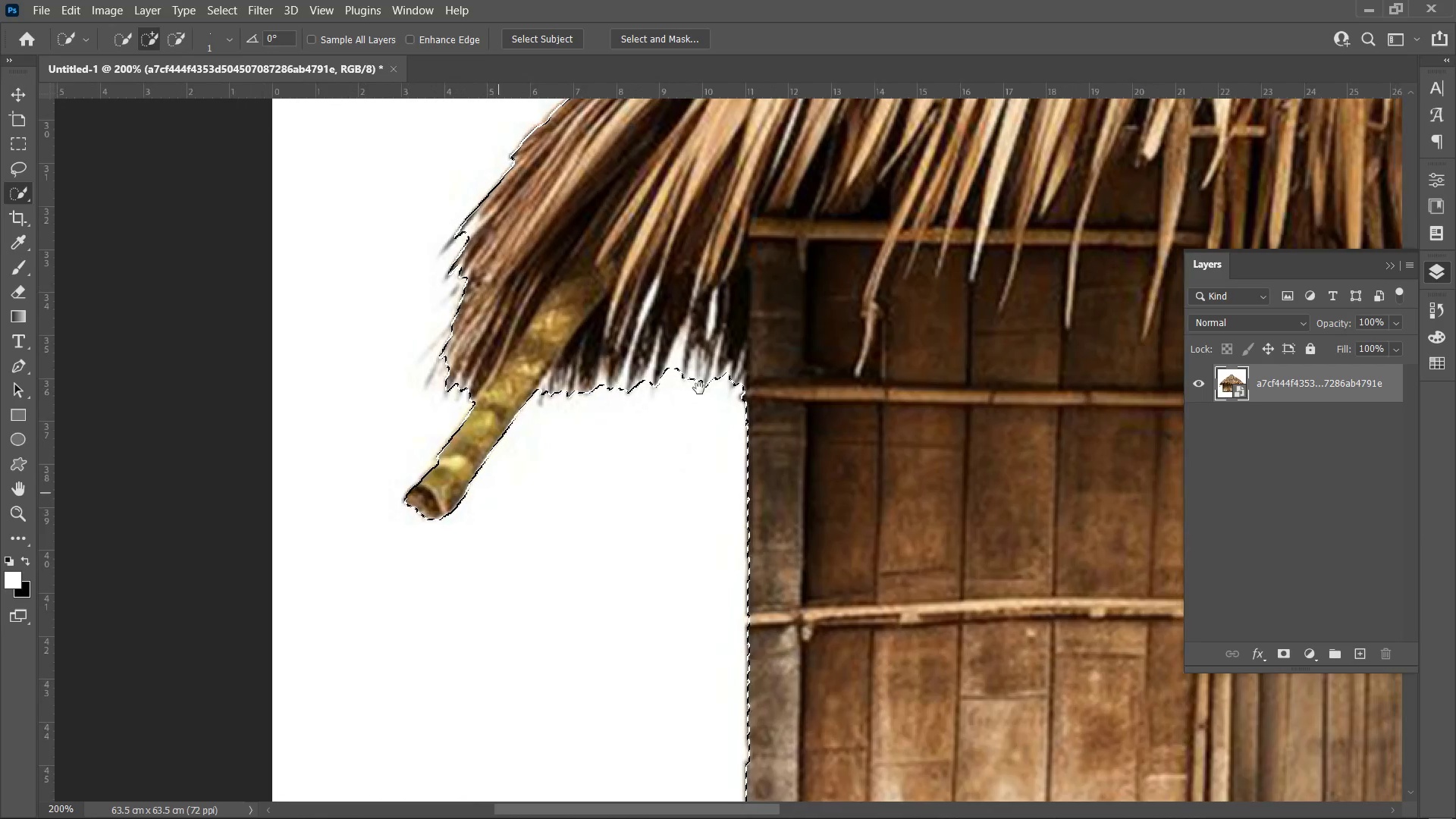 
left_click_drag(start_coordinate=[973, 471], to_coordinate=[641, 485])
 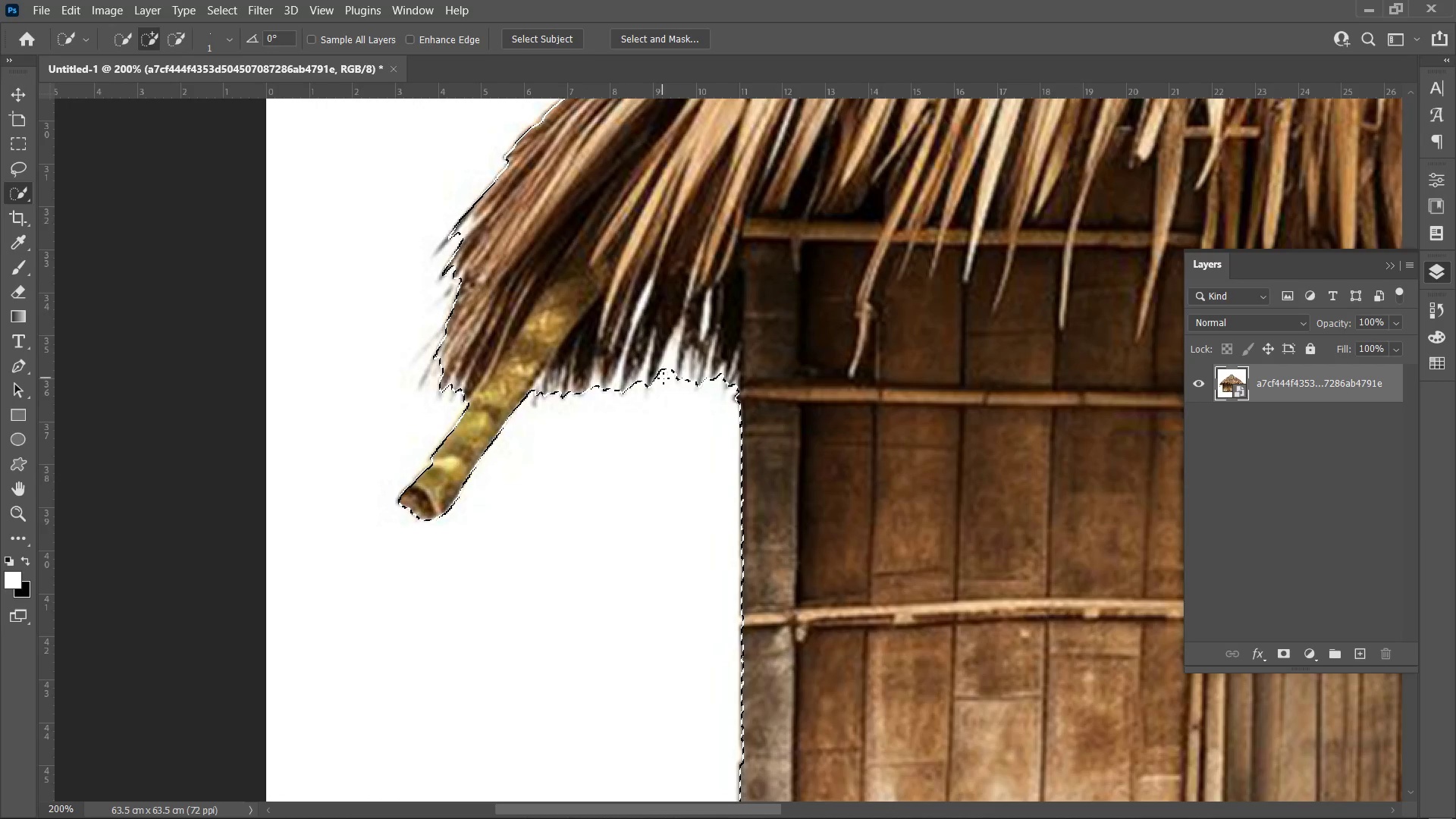 
hold_key(key=AltLeft, duration=18.53)
left_click_drag(start_coordinate=[667, 380], to_coordinate=[662, 375])
 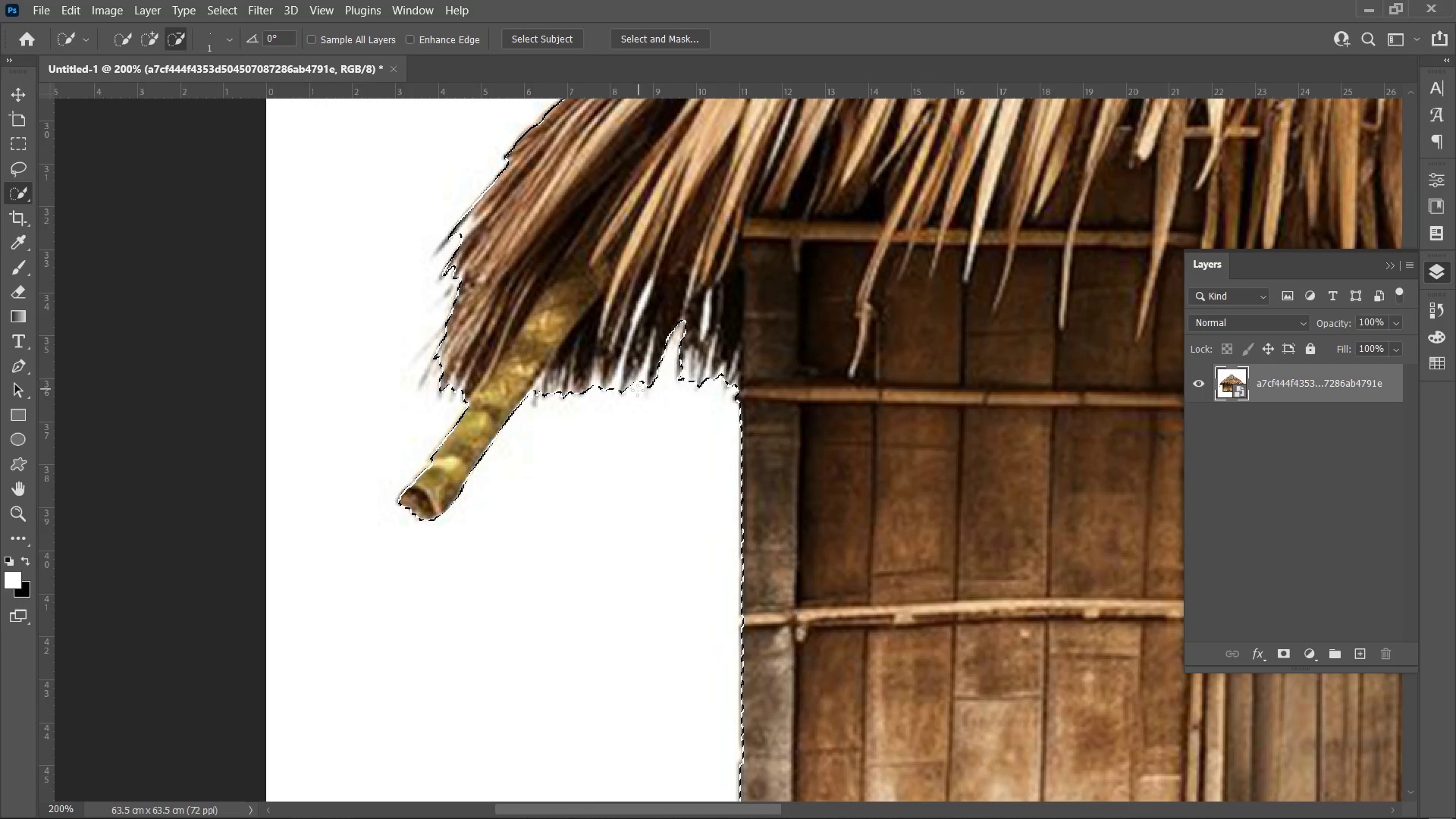 
left_click_drag(start_coordinate=[636, 391], to_coordinate=[635, 382])
 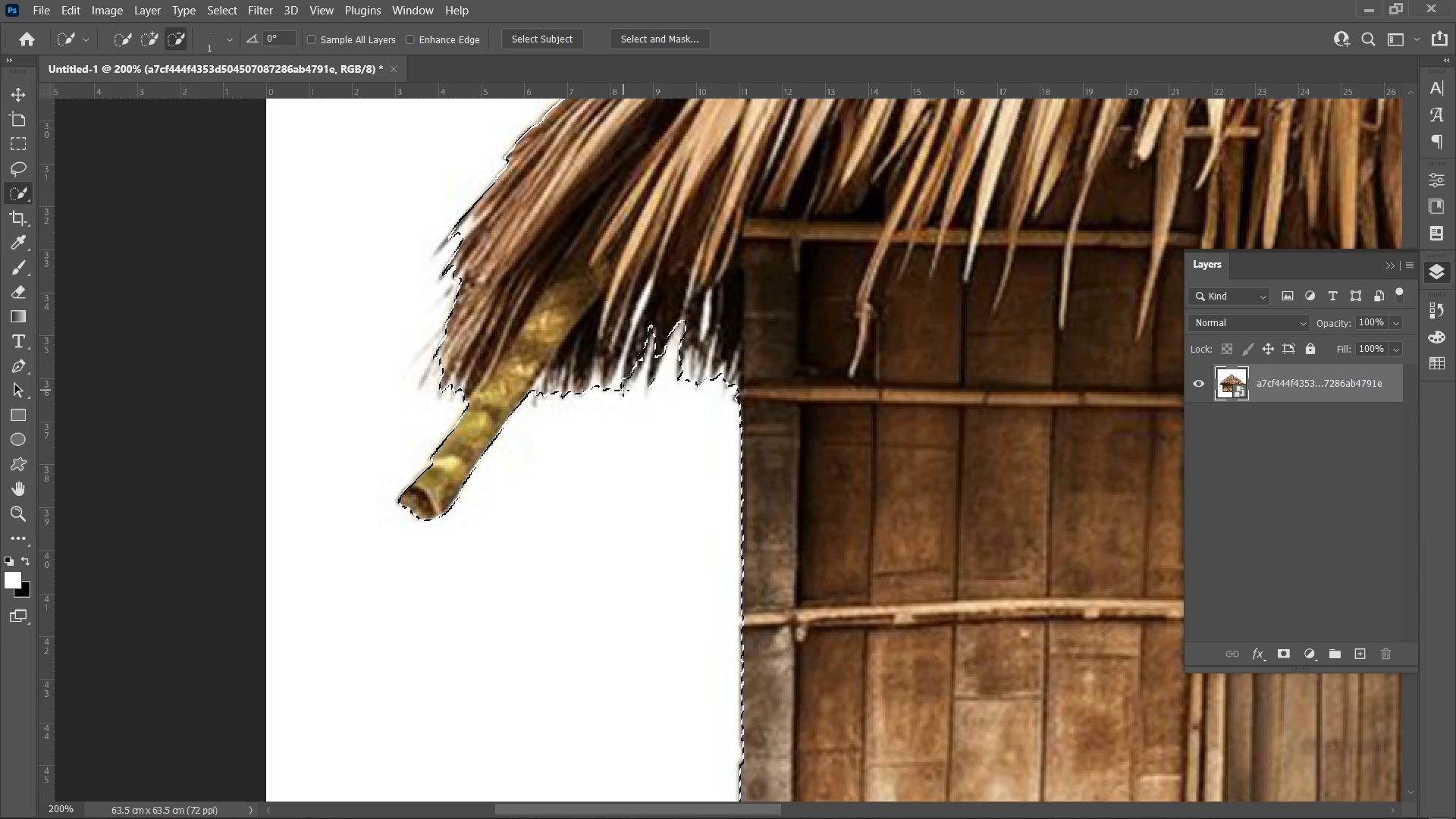 
left_click_drag(start_coordinate=[622, 391], to_coordinate=[642, 303])
 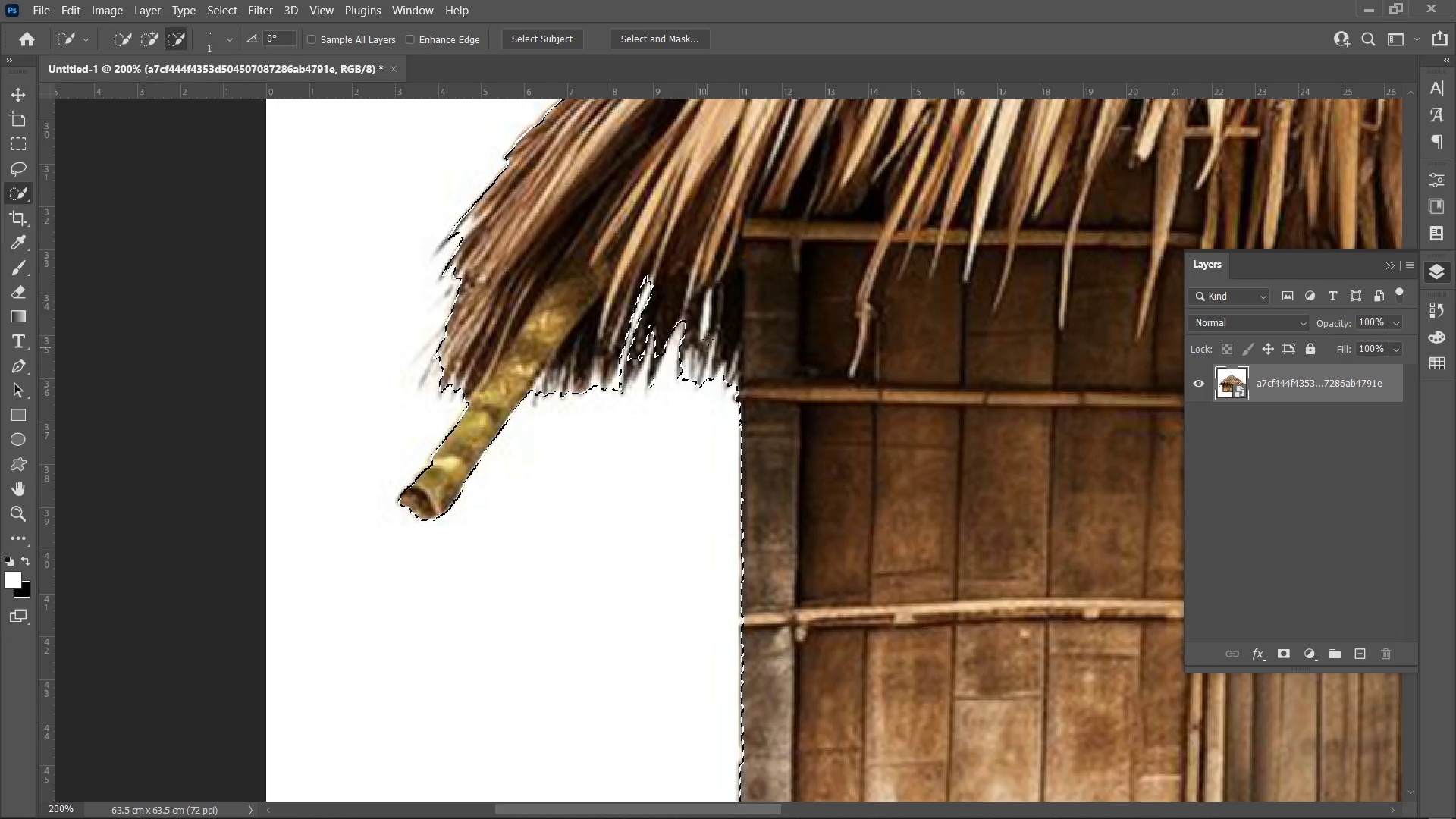 
left_click_drag(start_coordinate=[708, 297], to_coordinate=[702, 323])
 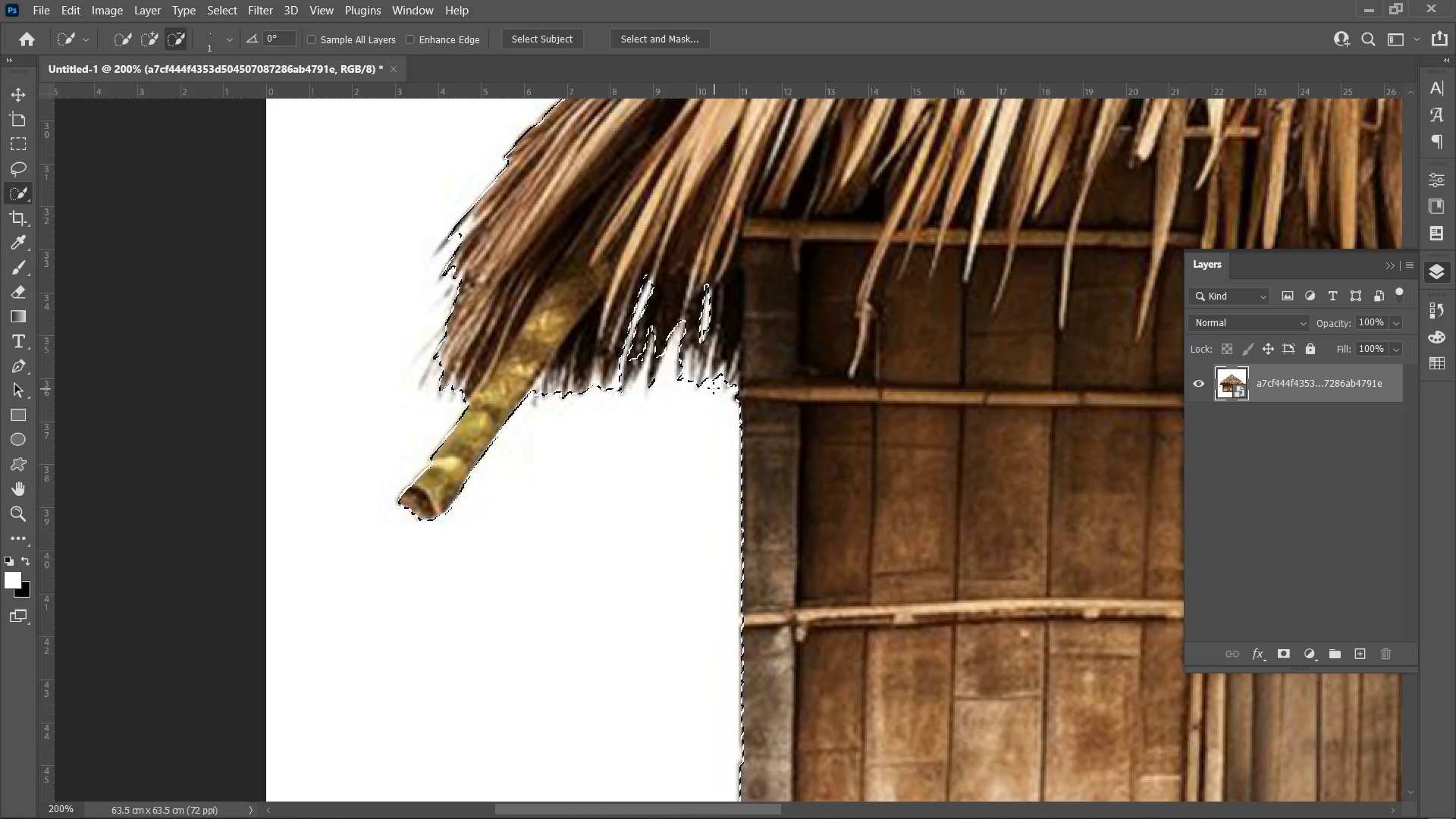 
left_click_drag(start_coordinate=[713, 384], to_coordinate=[684, 377])
 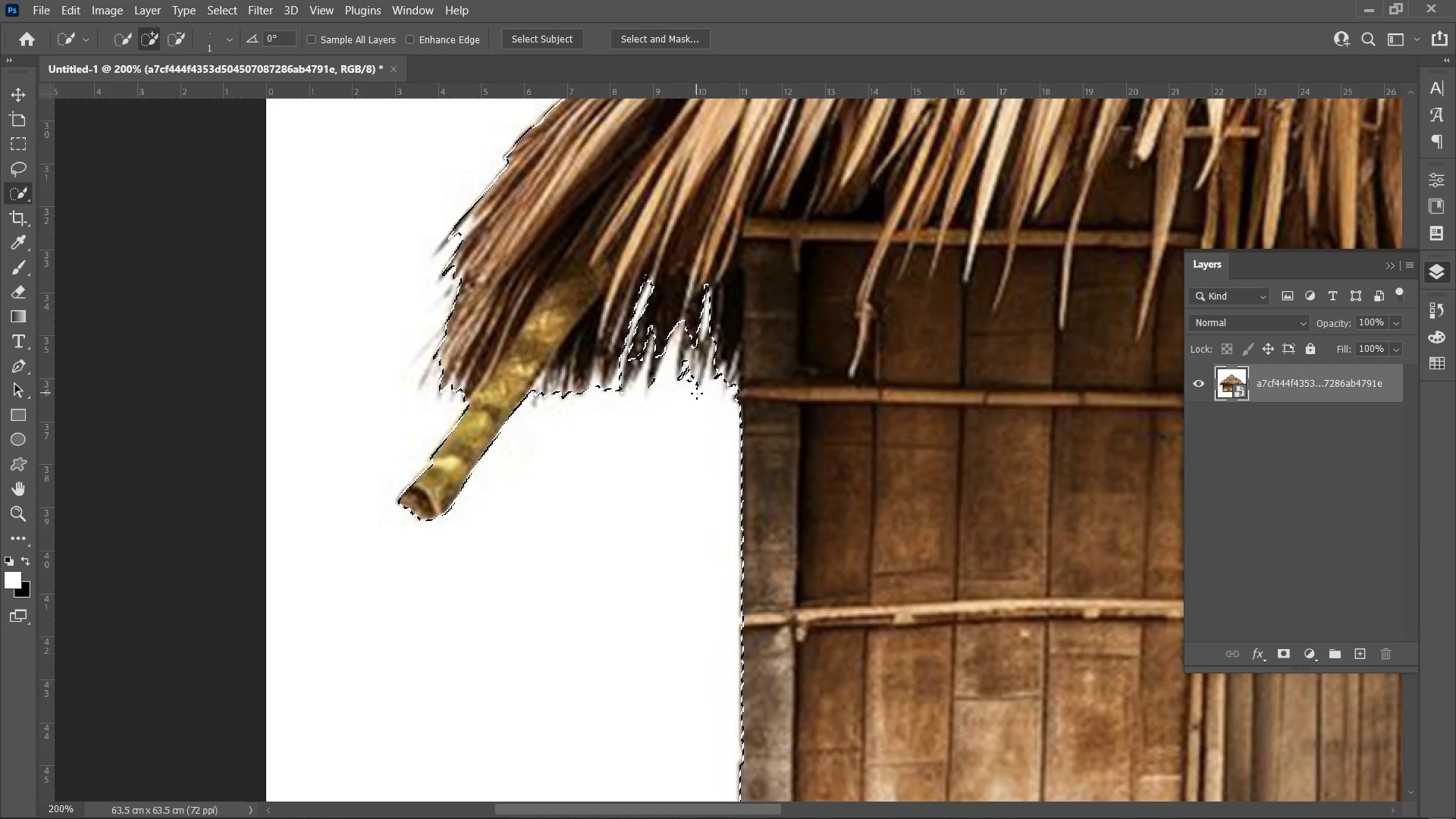 
left_click_drag(start_coordinate=[696, 381], to_coordinate=[708, 382])
 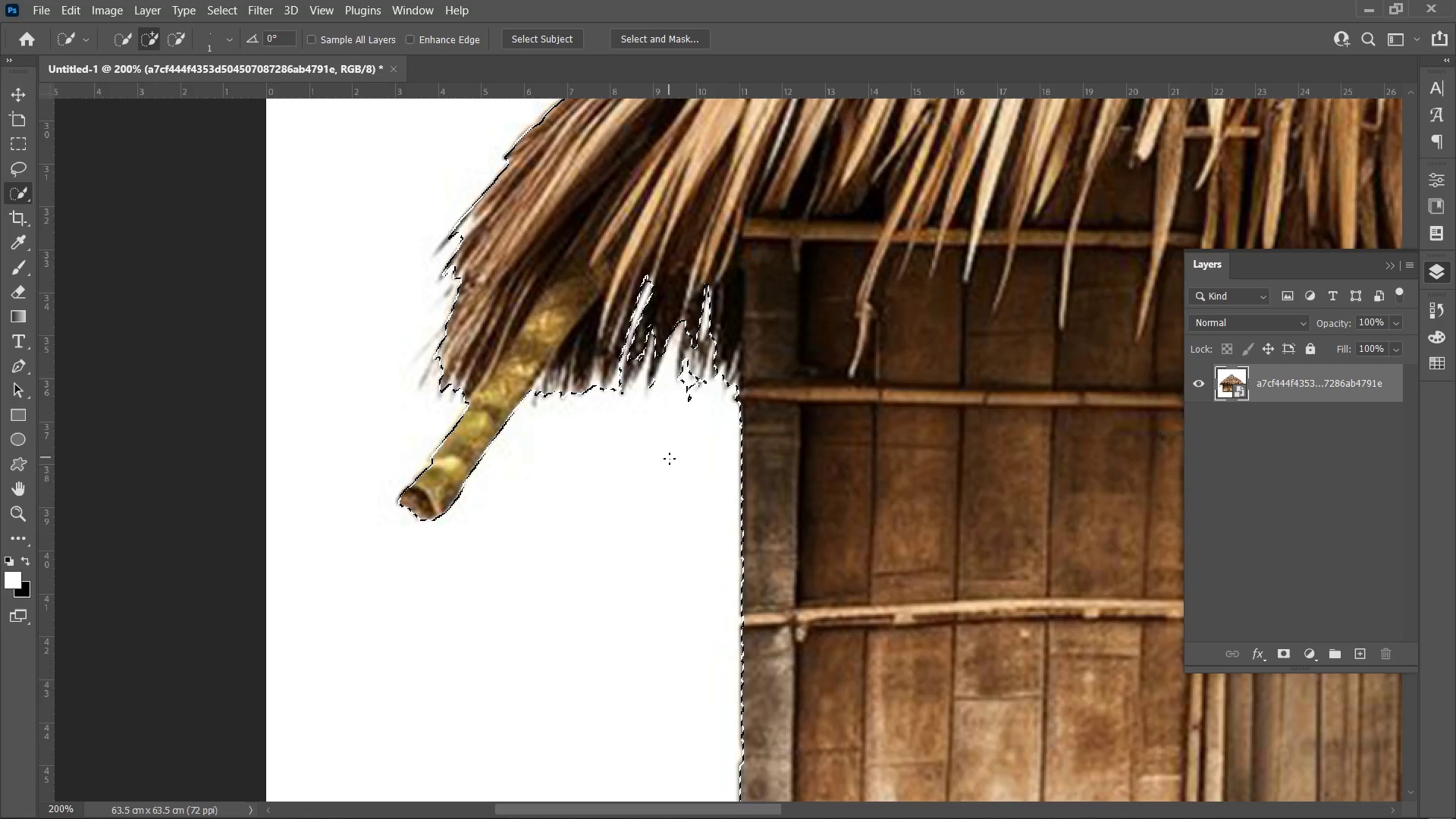 
hold_key(key=AltLeft, duration=1.44)
 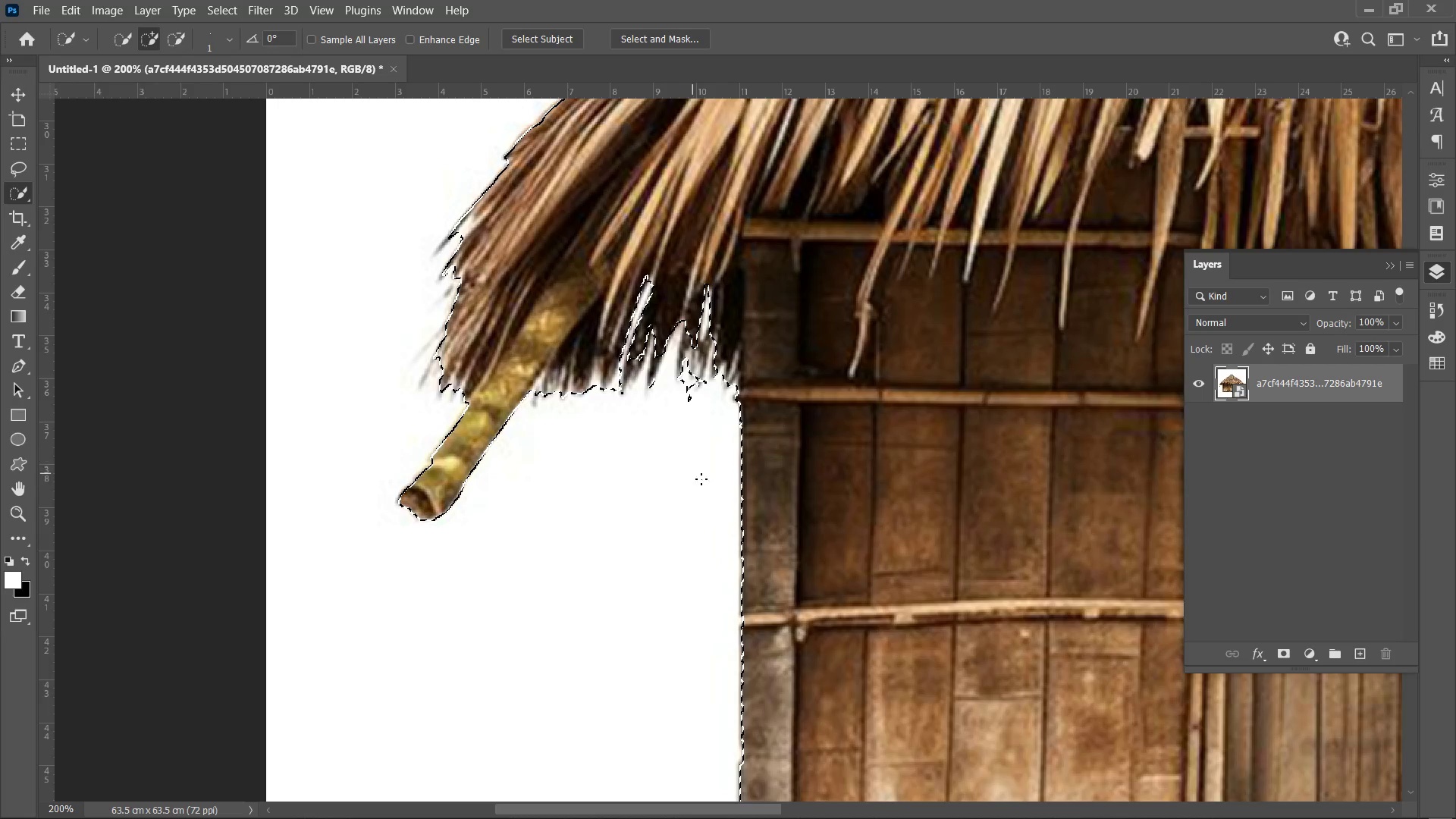 
hold_key(key=Space, duration=1.5)
 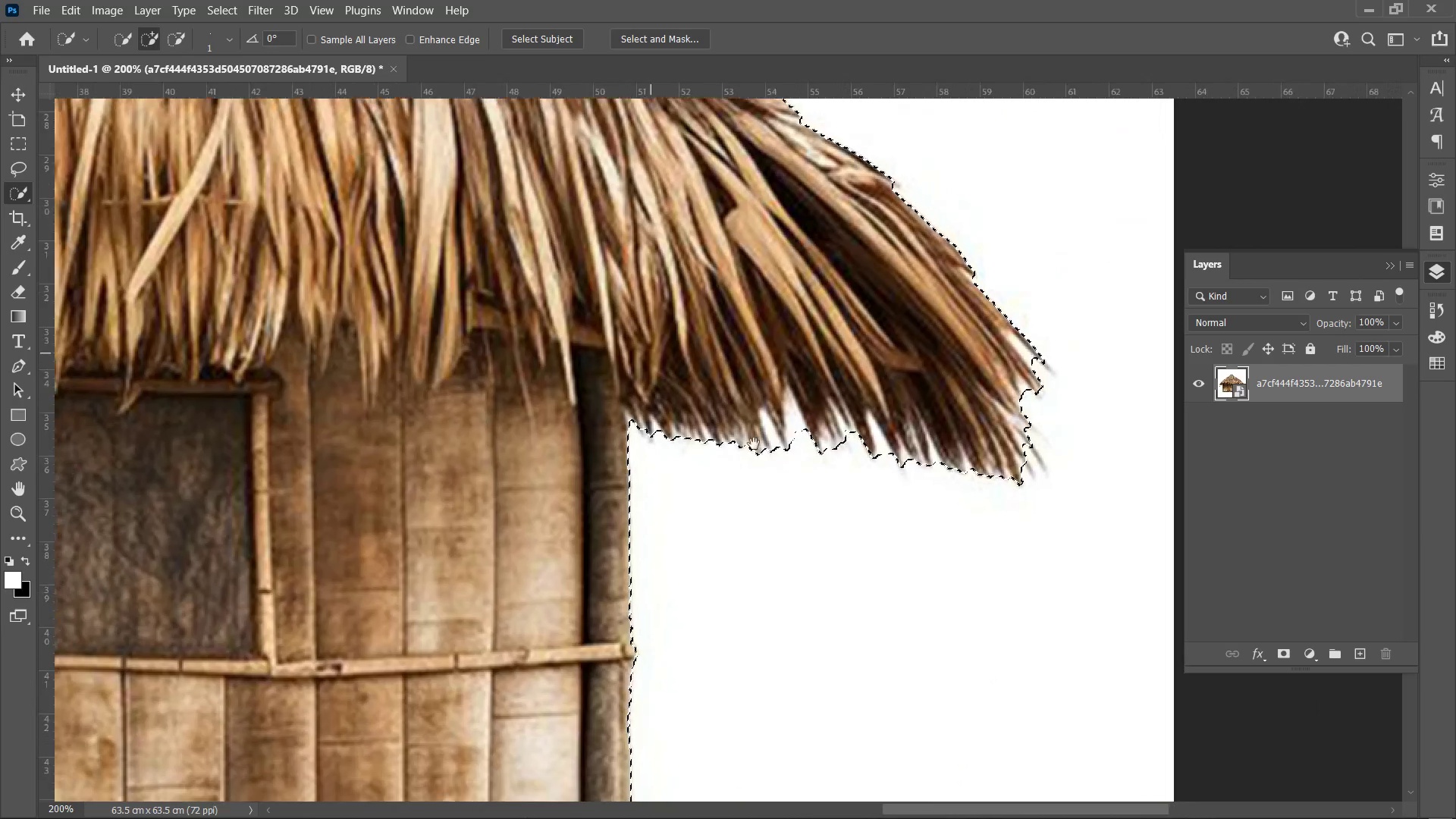 
left_click_drag(start_coordinate=[704, 481], to_coordinate=[416, 448])
 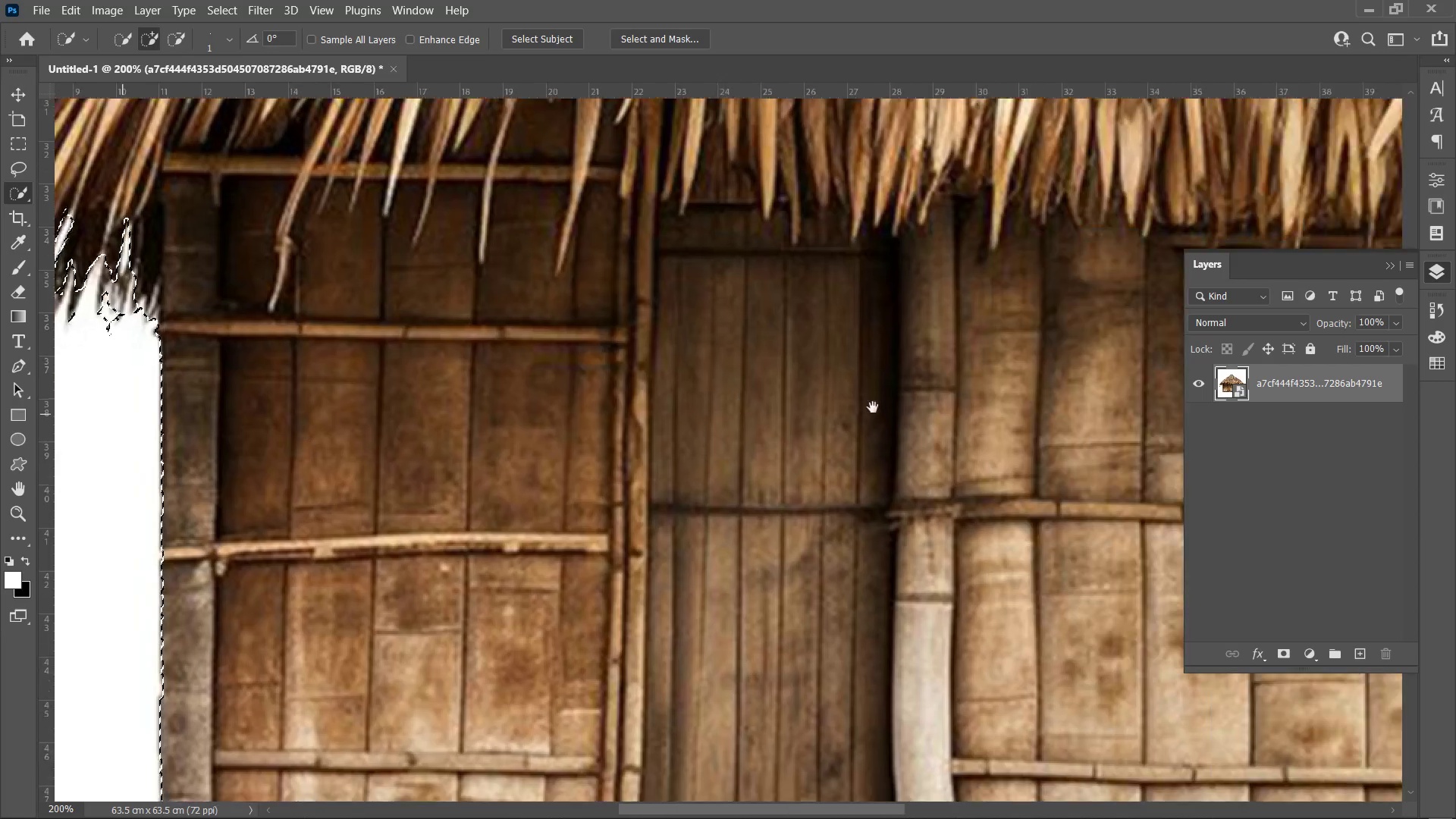 
left_click_drag(start_coordinate=[873, 407], to_coordinate=[420, 567])
 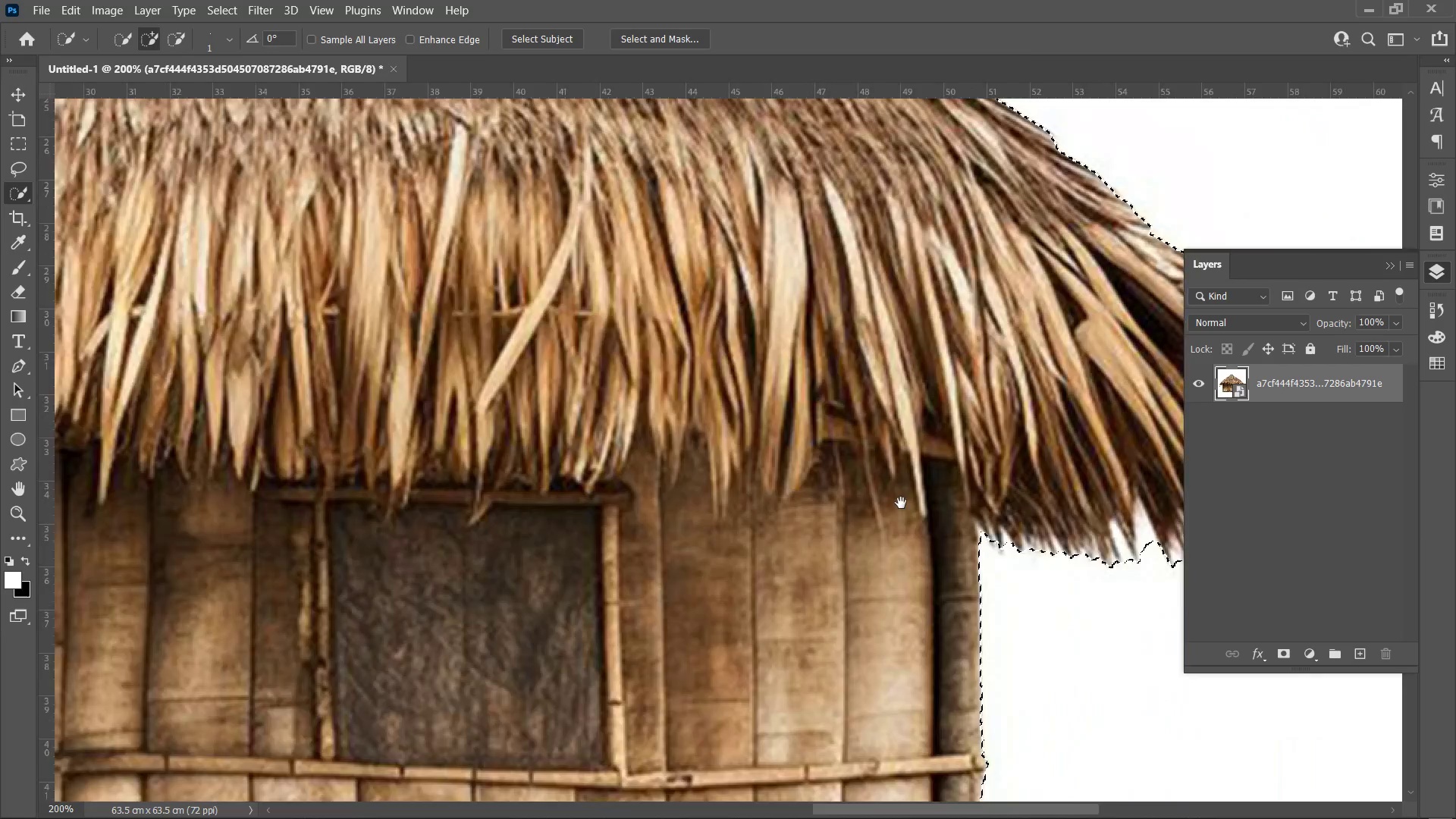 
left_click_drag(start_coordinate=[901, 503], to_coordinate=[616, 425])
 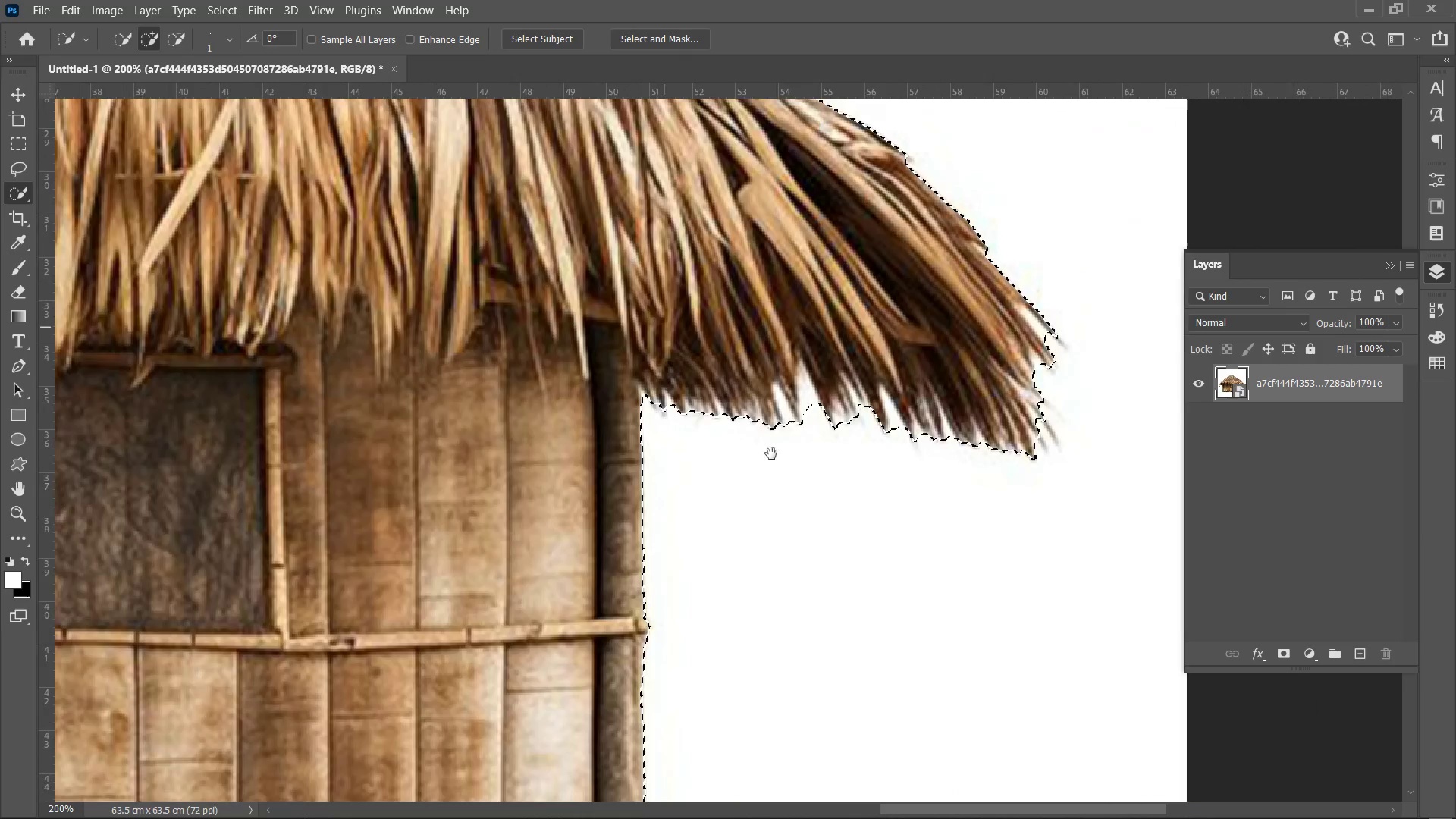 
key(Space)
 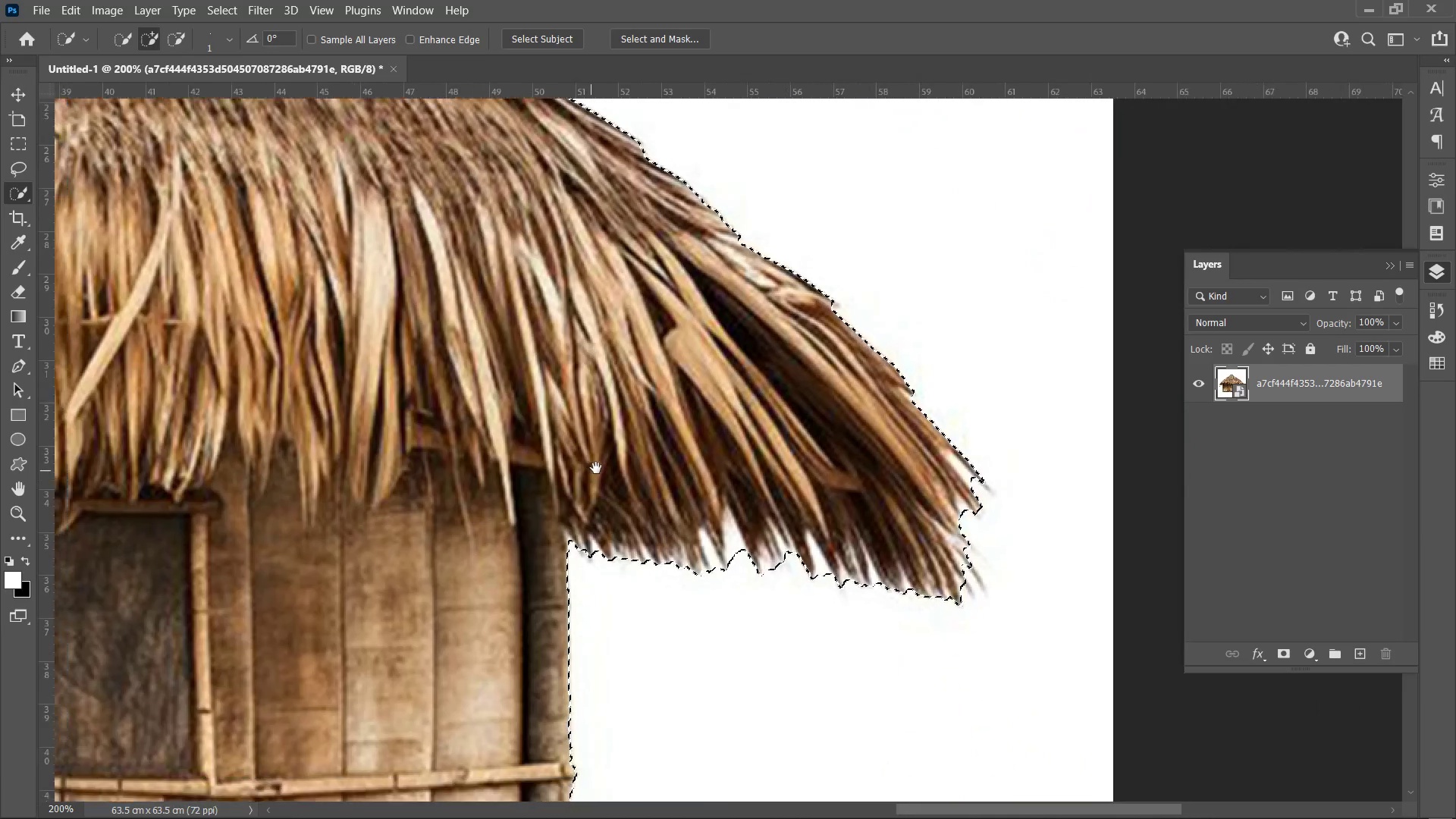 
key(Space)
 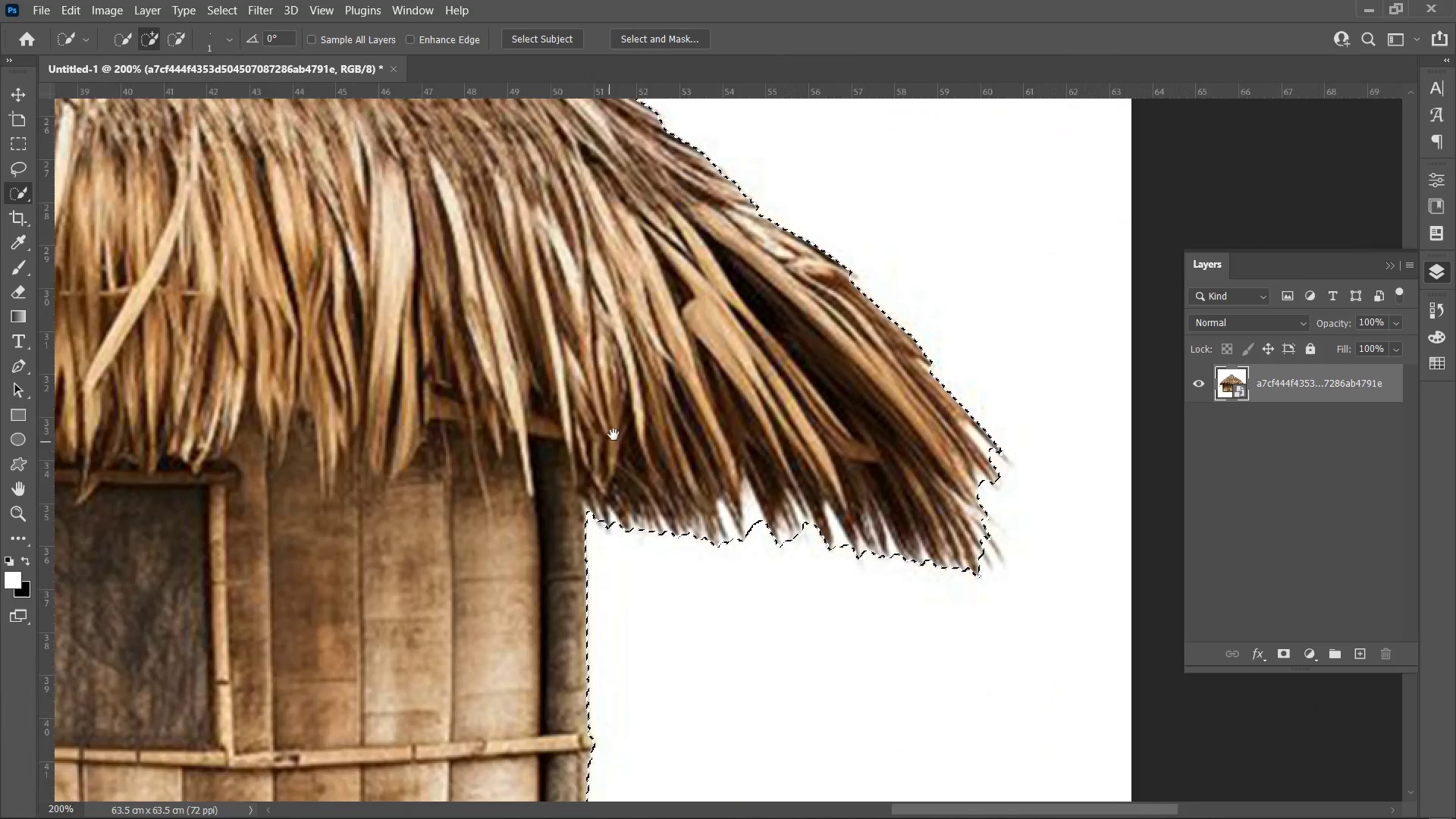 
key(Space)
 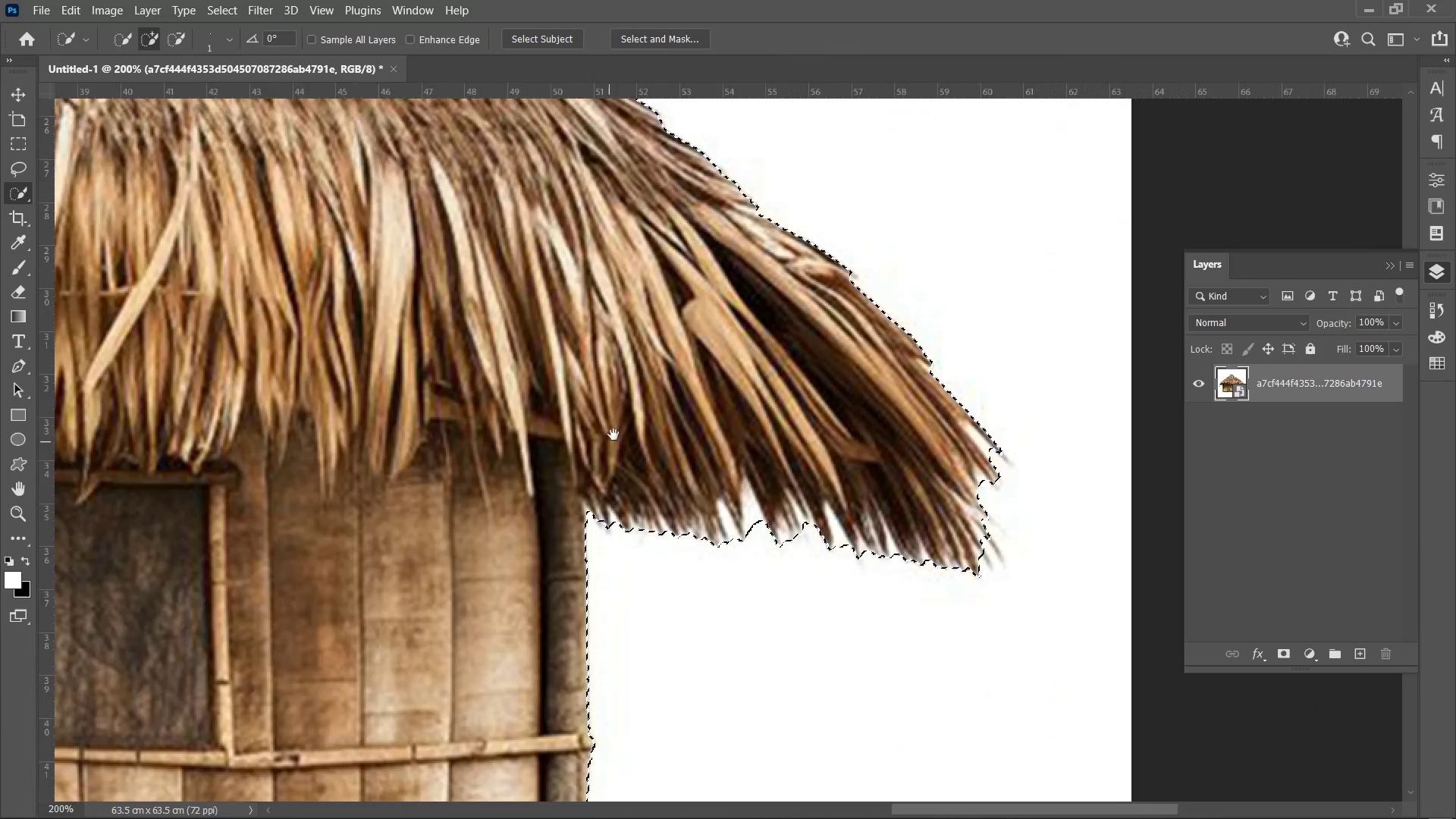 
key(Space)
 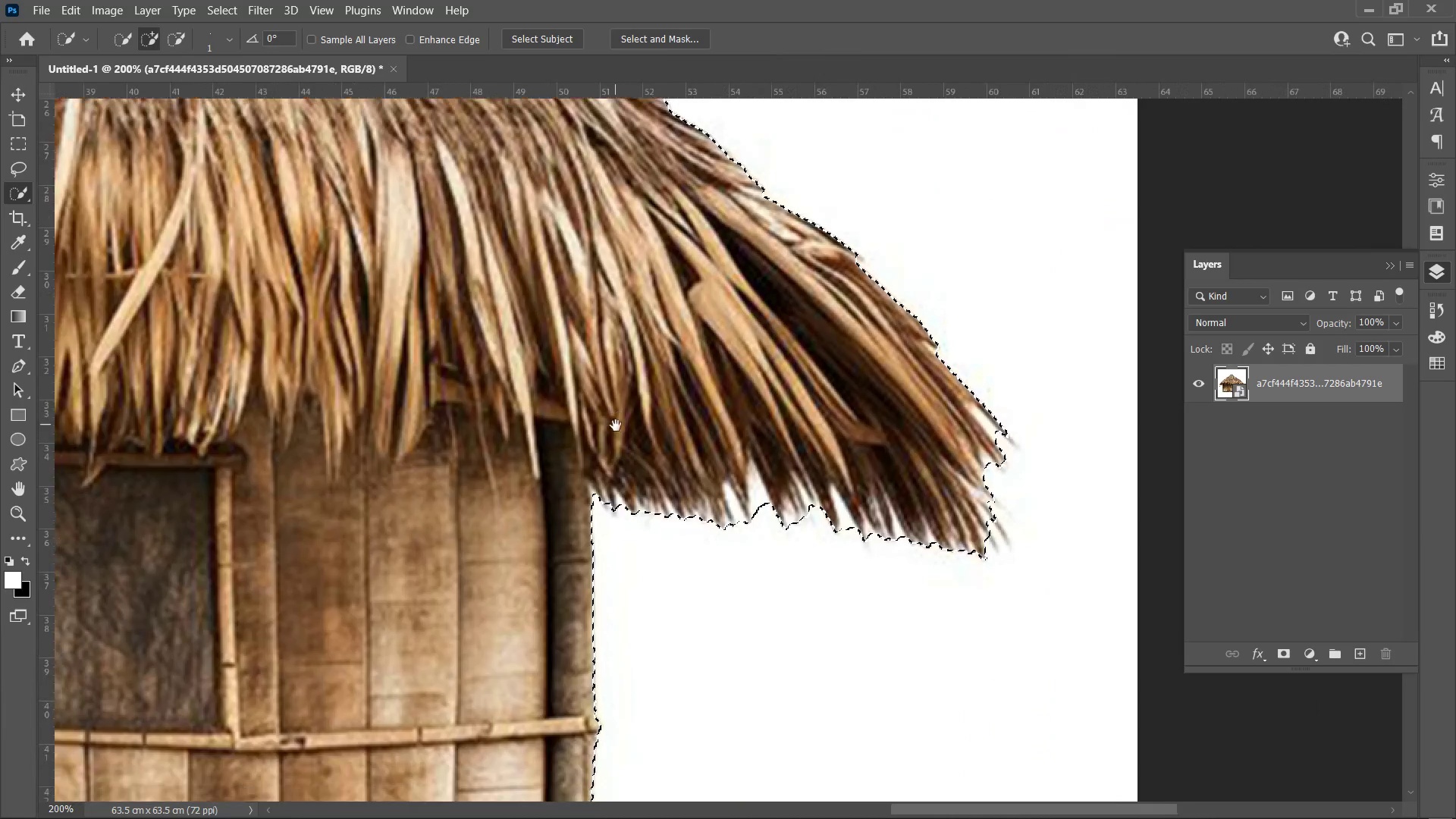 
key(Space)
 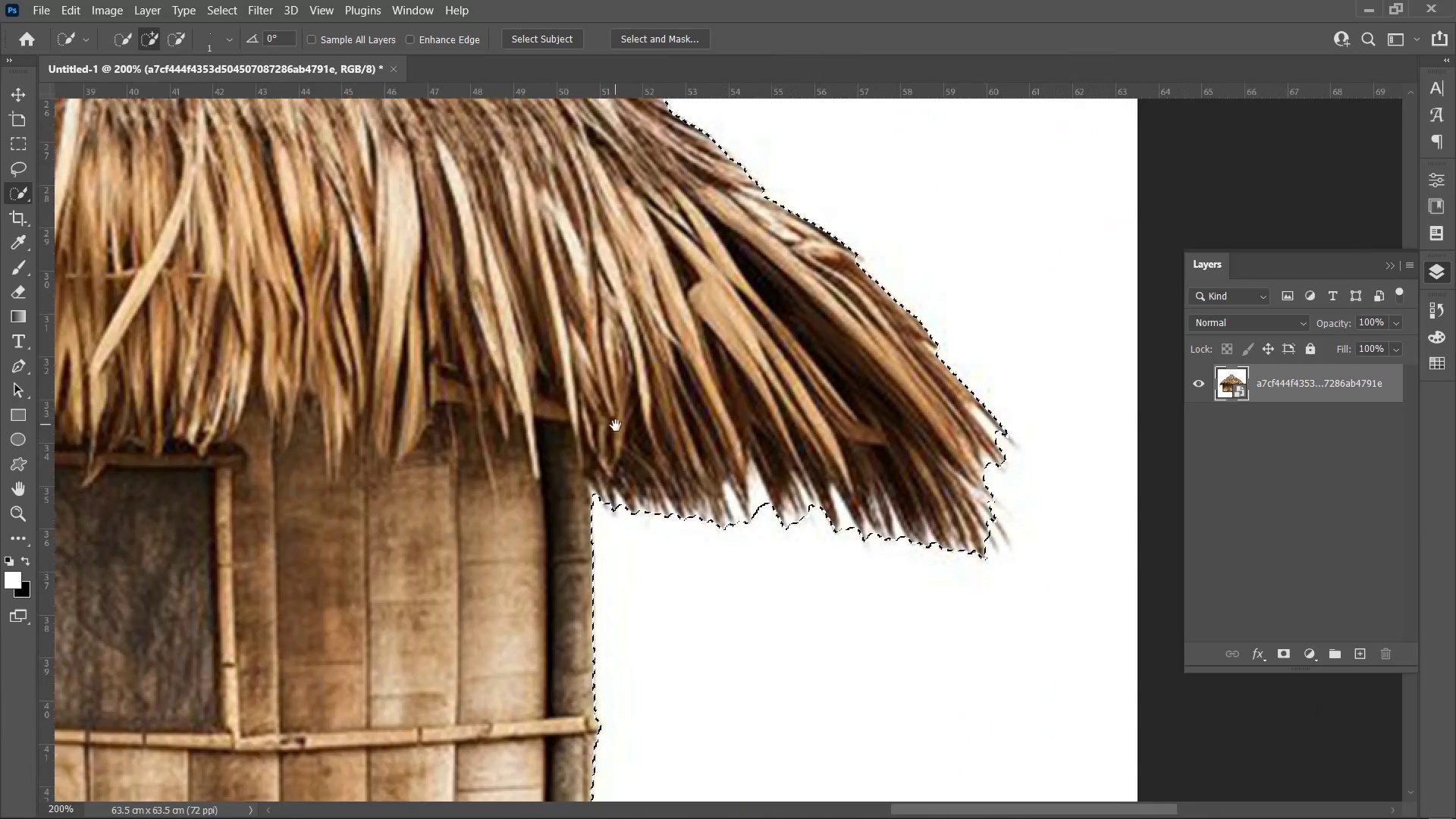 
key(Space)
 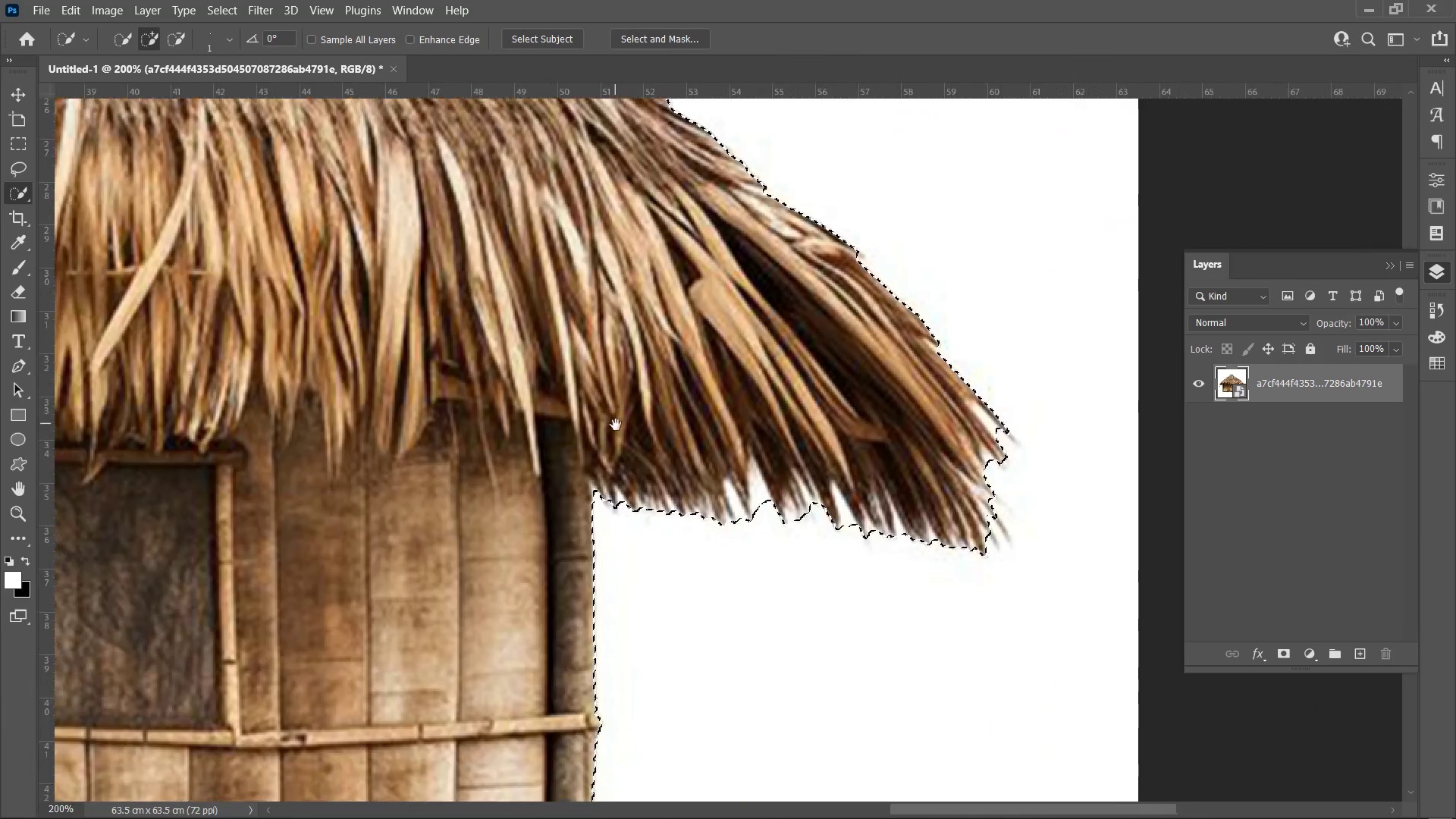 
key(Space)
 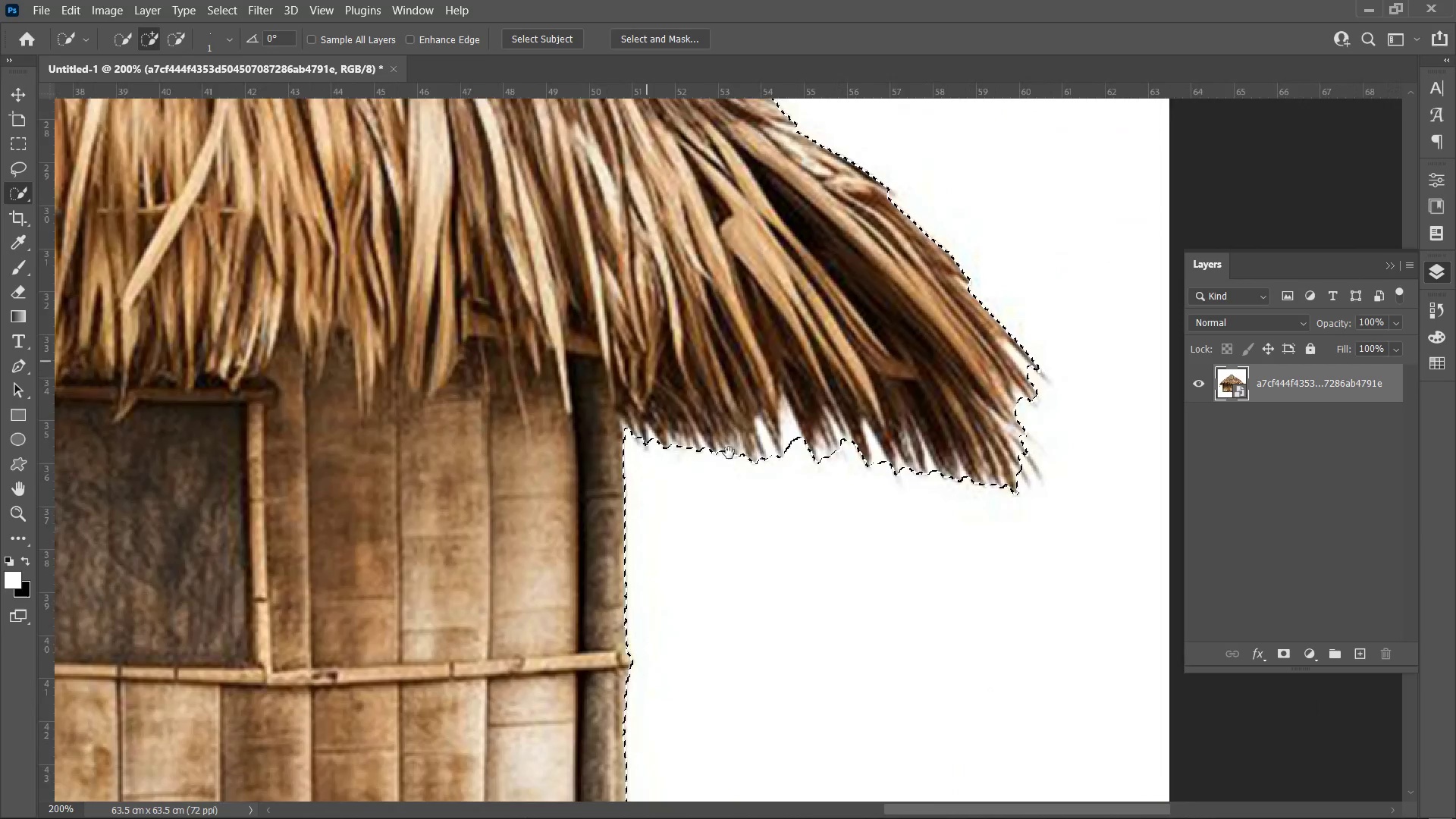 
hold_key(key=AltLeft, duration=13.97)
left_click_drag(start_coordinate=[818, 397], to_coordinate=[808, 403])
 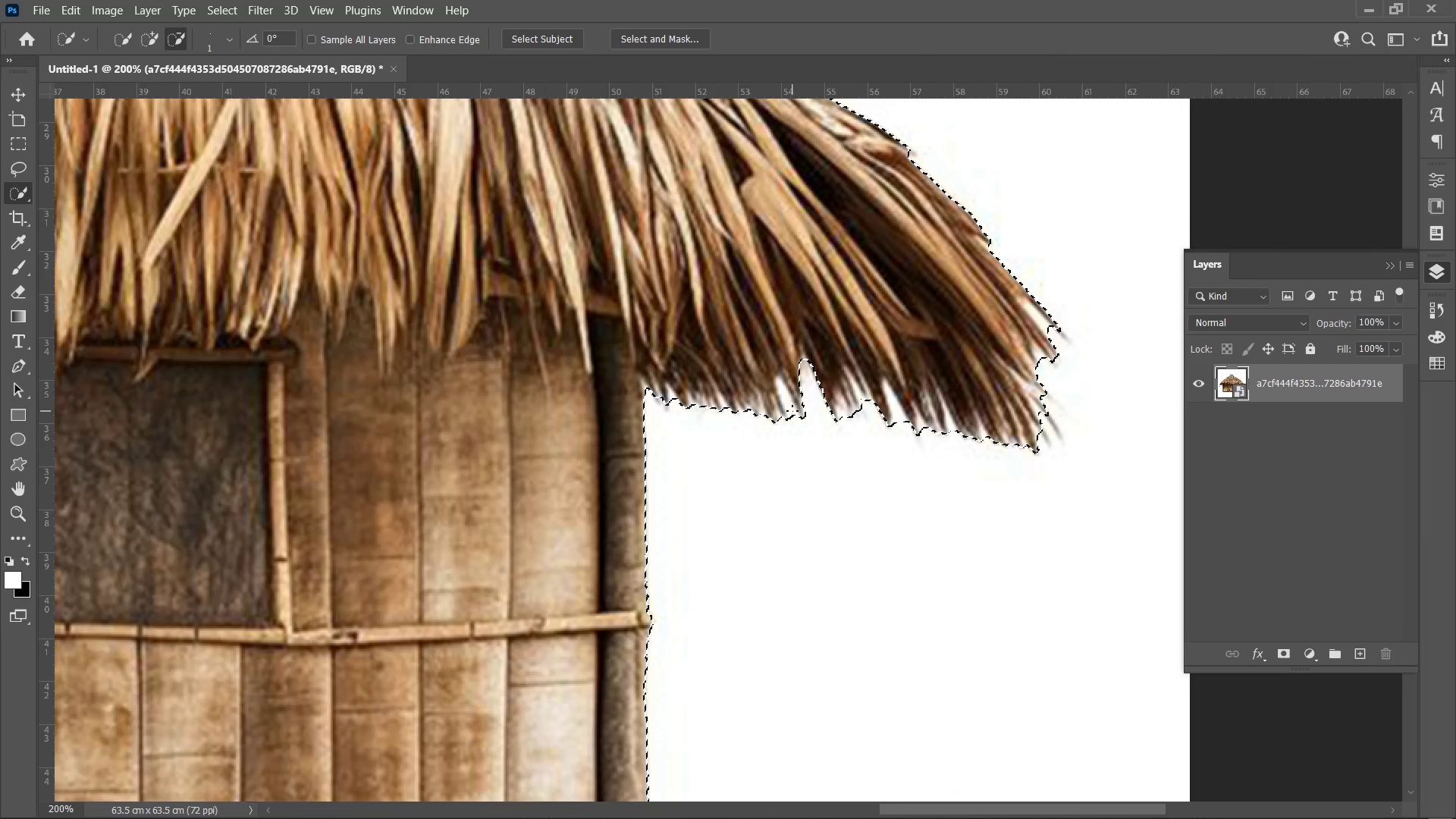 
left_click_drag(start_coordinate=[792, 411], to_coordinate=[785, 394])
 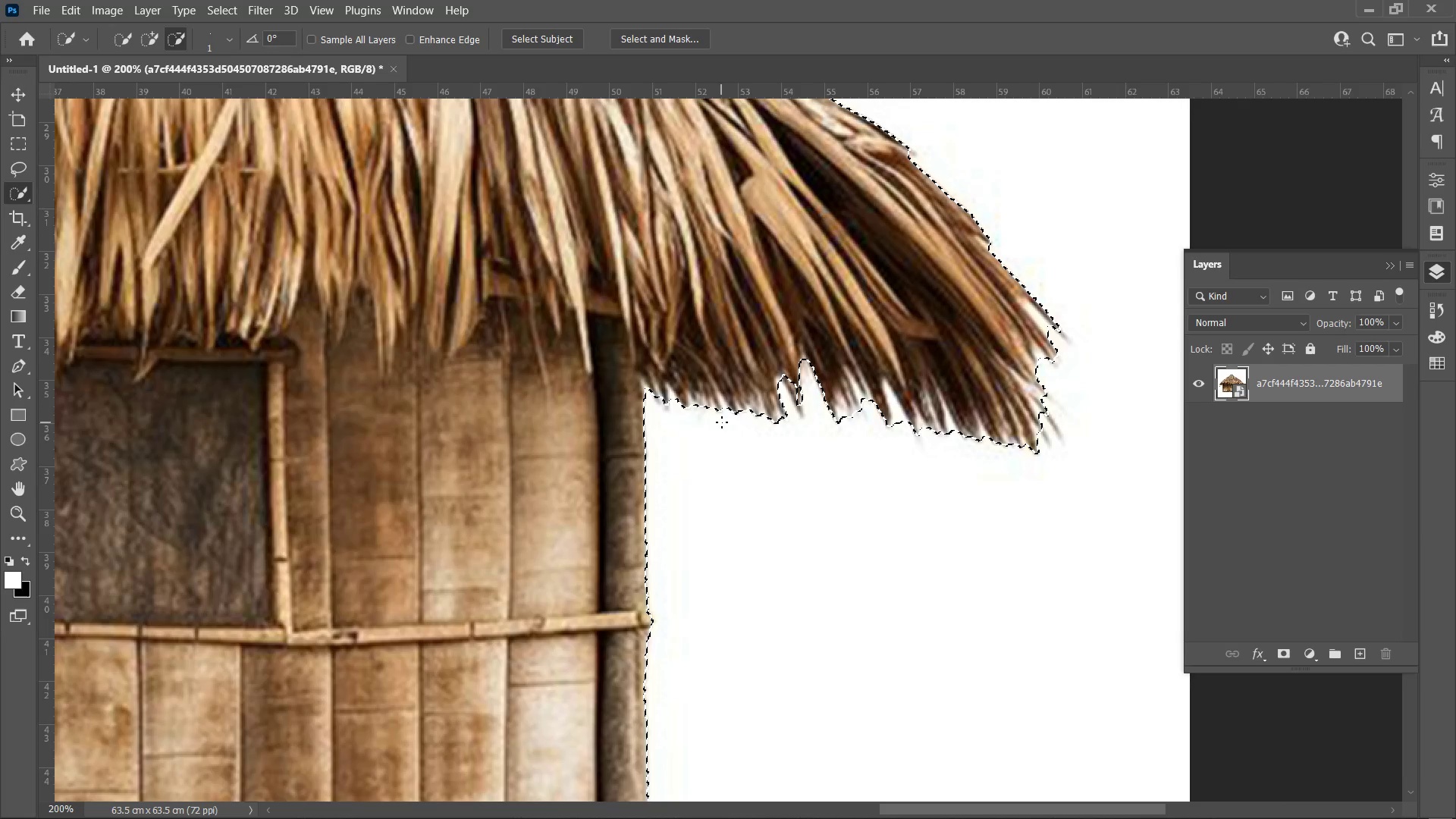 
left_click_drag(start_coordinate=[727, 414], to_coordinate=[733, 398])
 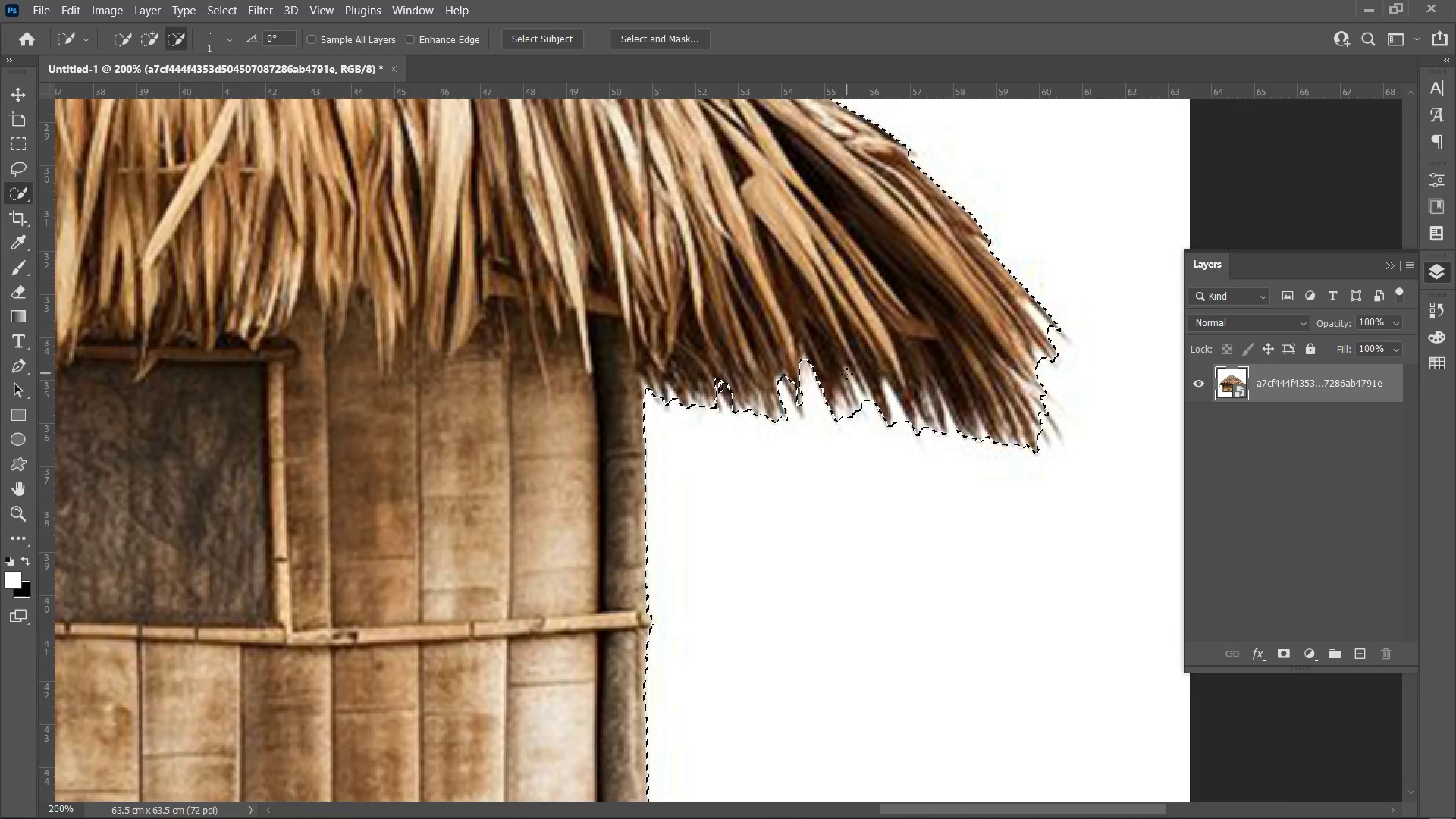 
left_click_drag(start_coordinate=[847, 375], to_coordinate=[868, 414])
 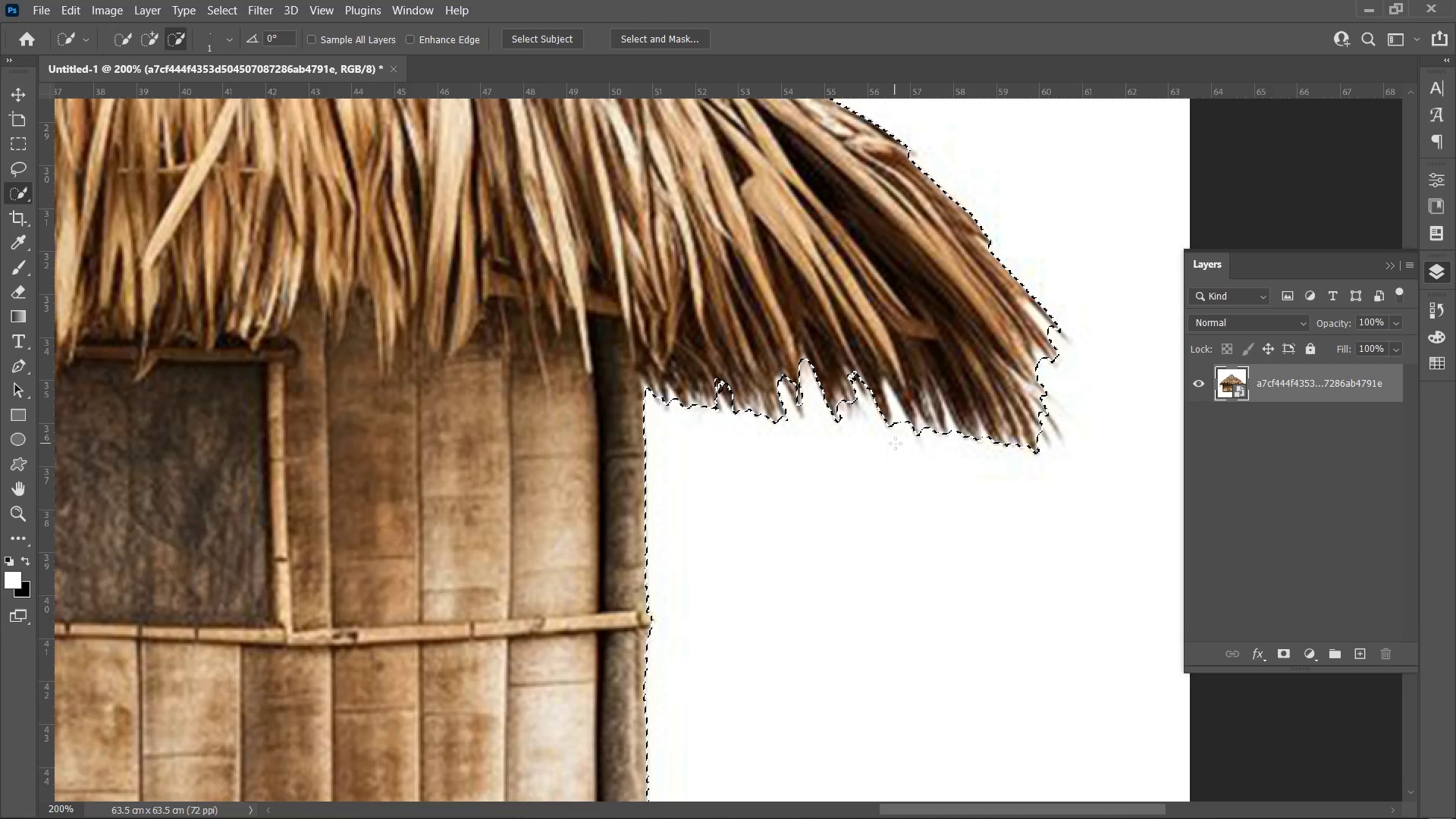 
left_click_drag(start_coordinate=[899, 441], to_coordinate=[881, 390])
 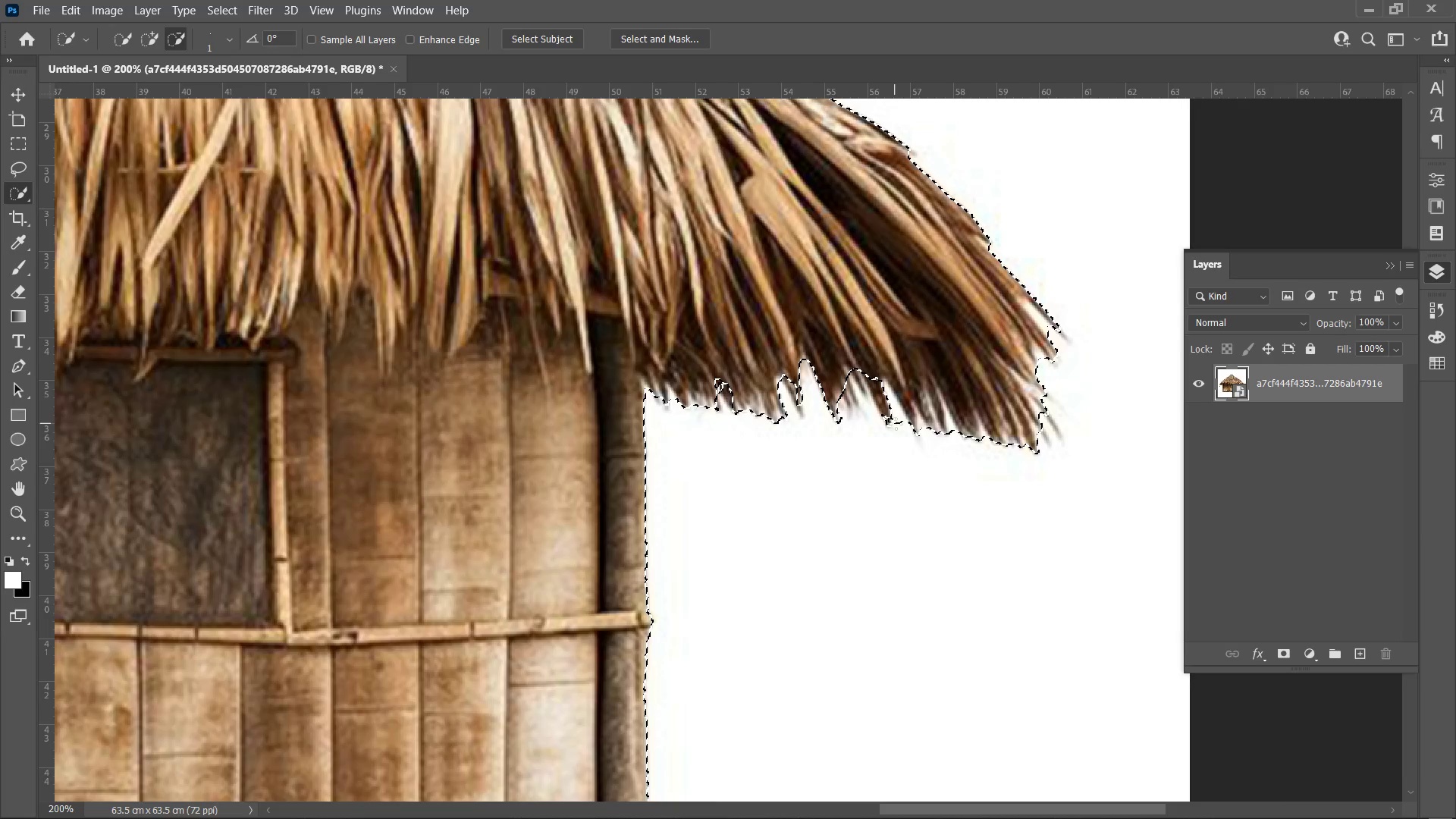 
left_click_drag(start_coordinate=[905, 426], to_coordinate=[899, 421])
 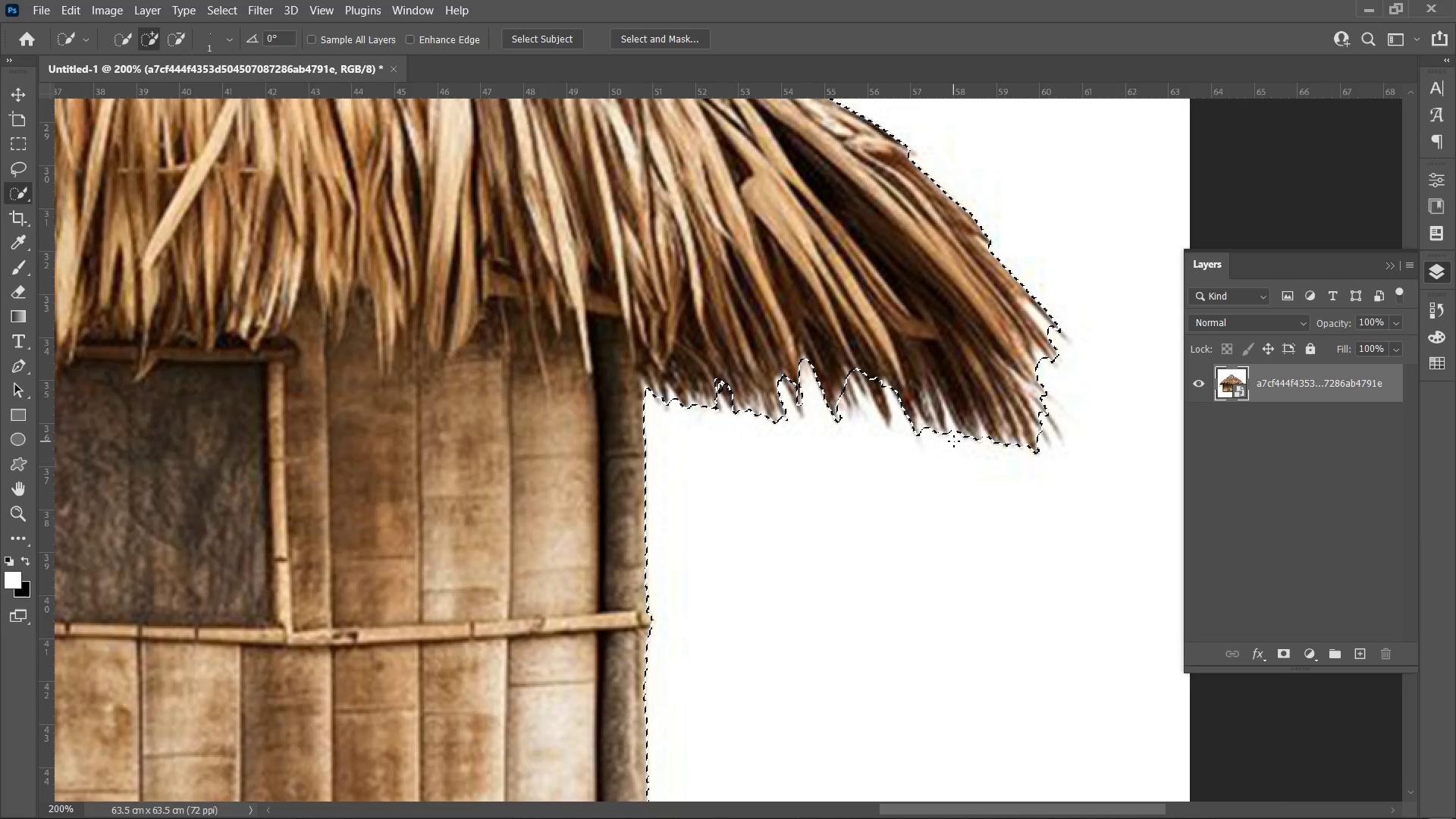 
key(Control+Z)
 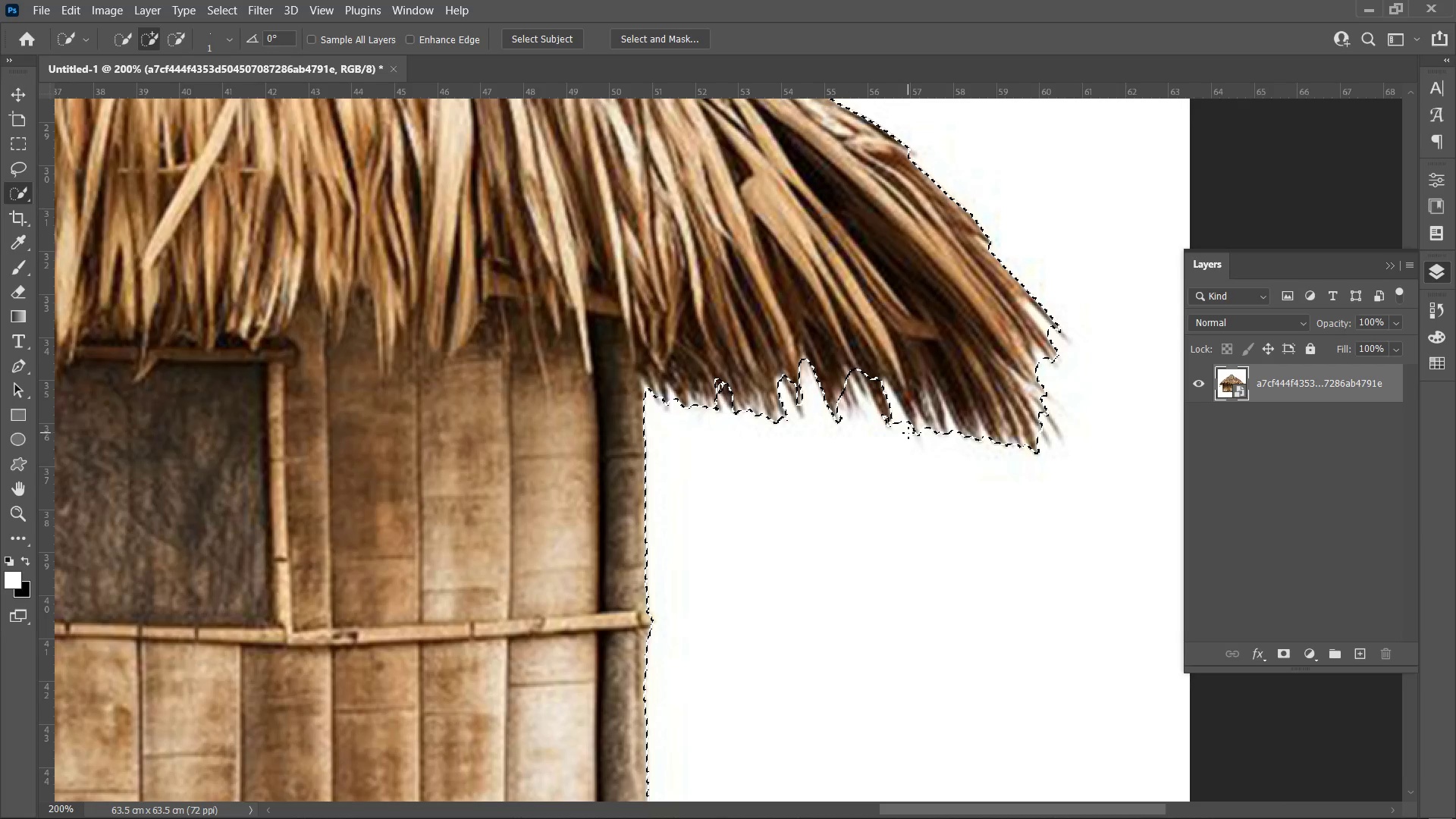 
hold_key(key=AltLeft, duration=2.77)
left_click_drag(start_coordinate=[908, 431], to_coordinate=[905, 389])
 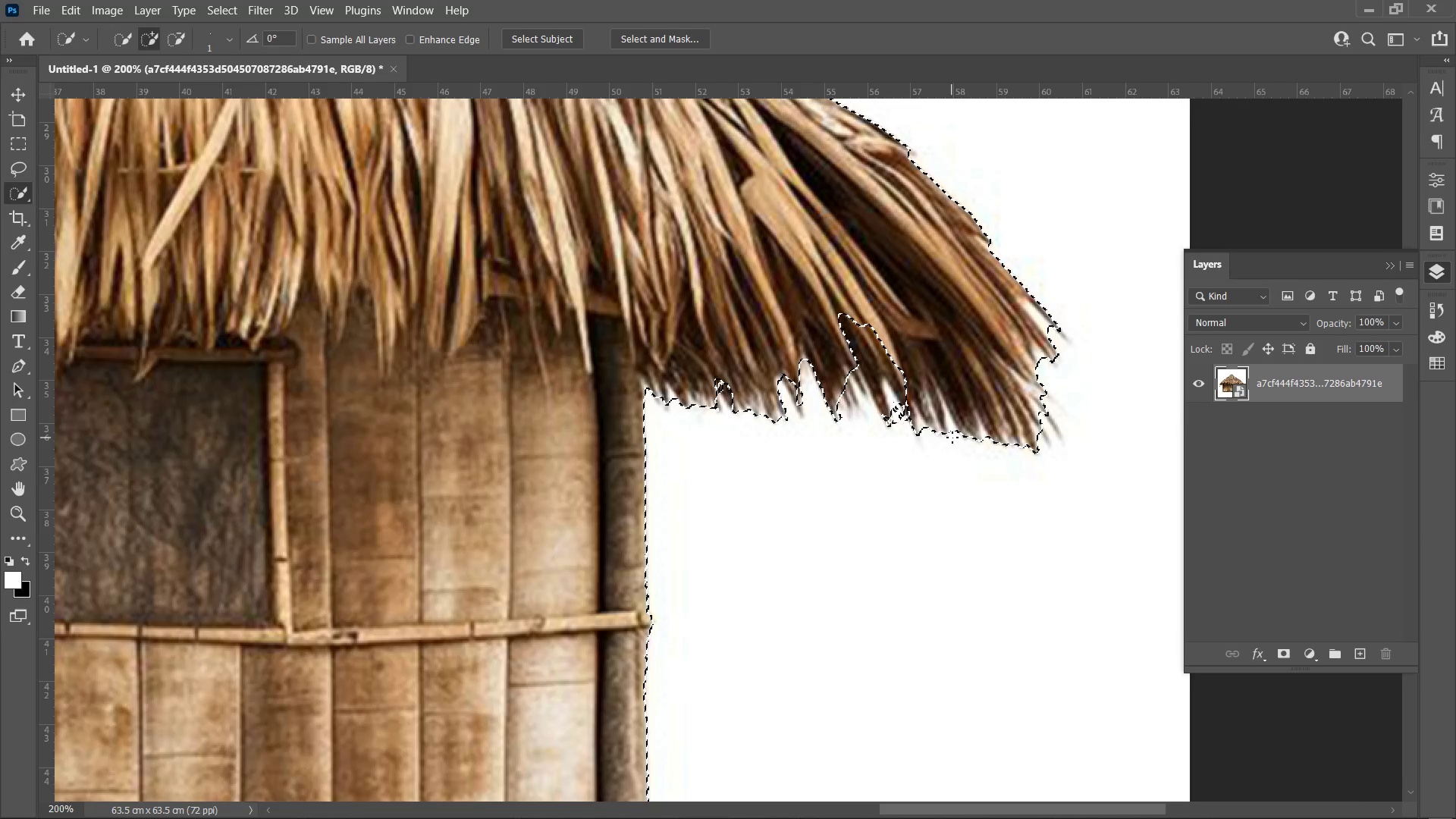 
key(Z)
 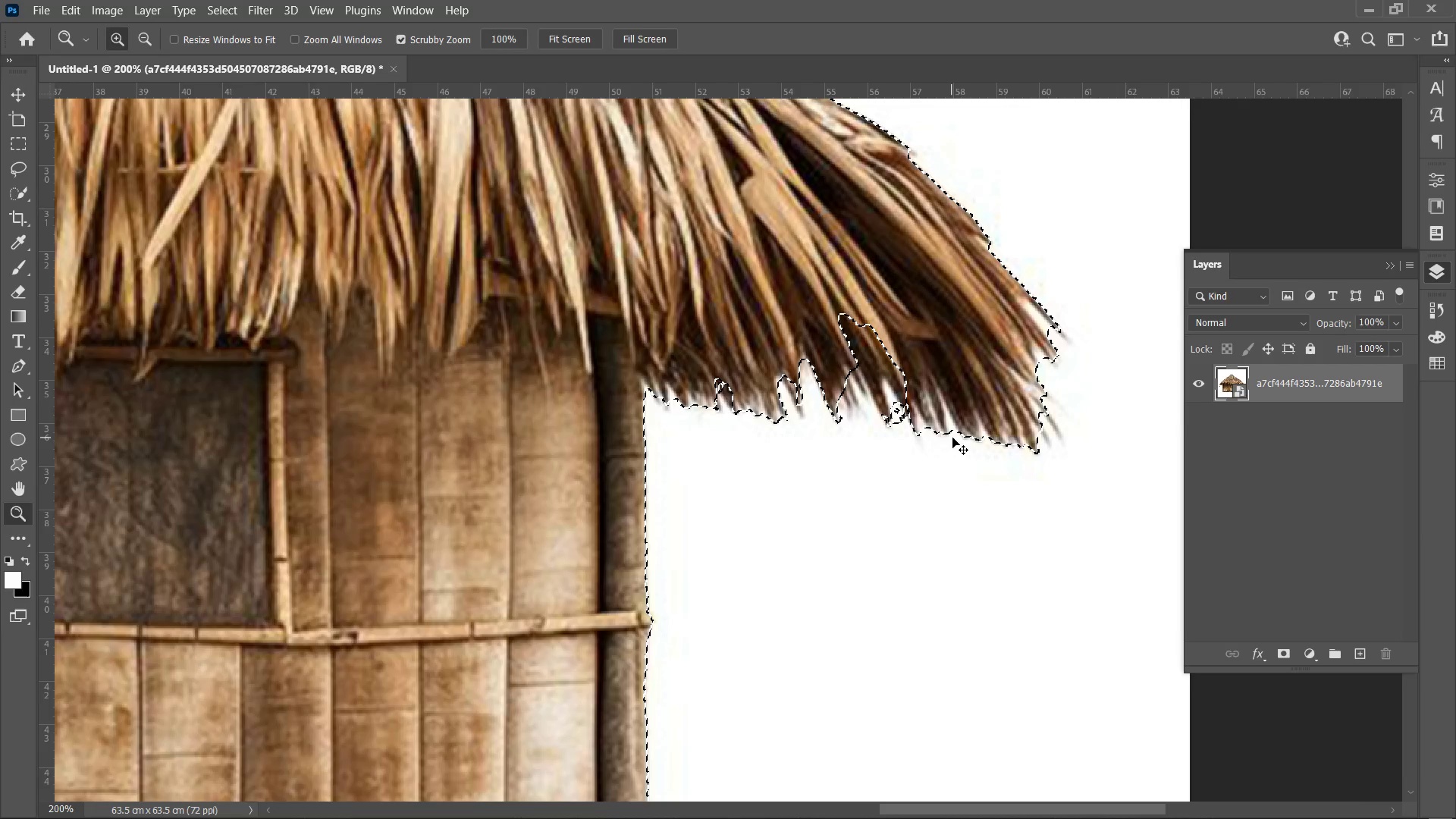 
key(Control+Z)
 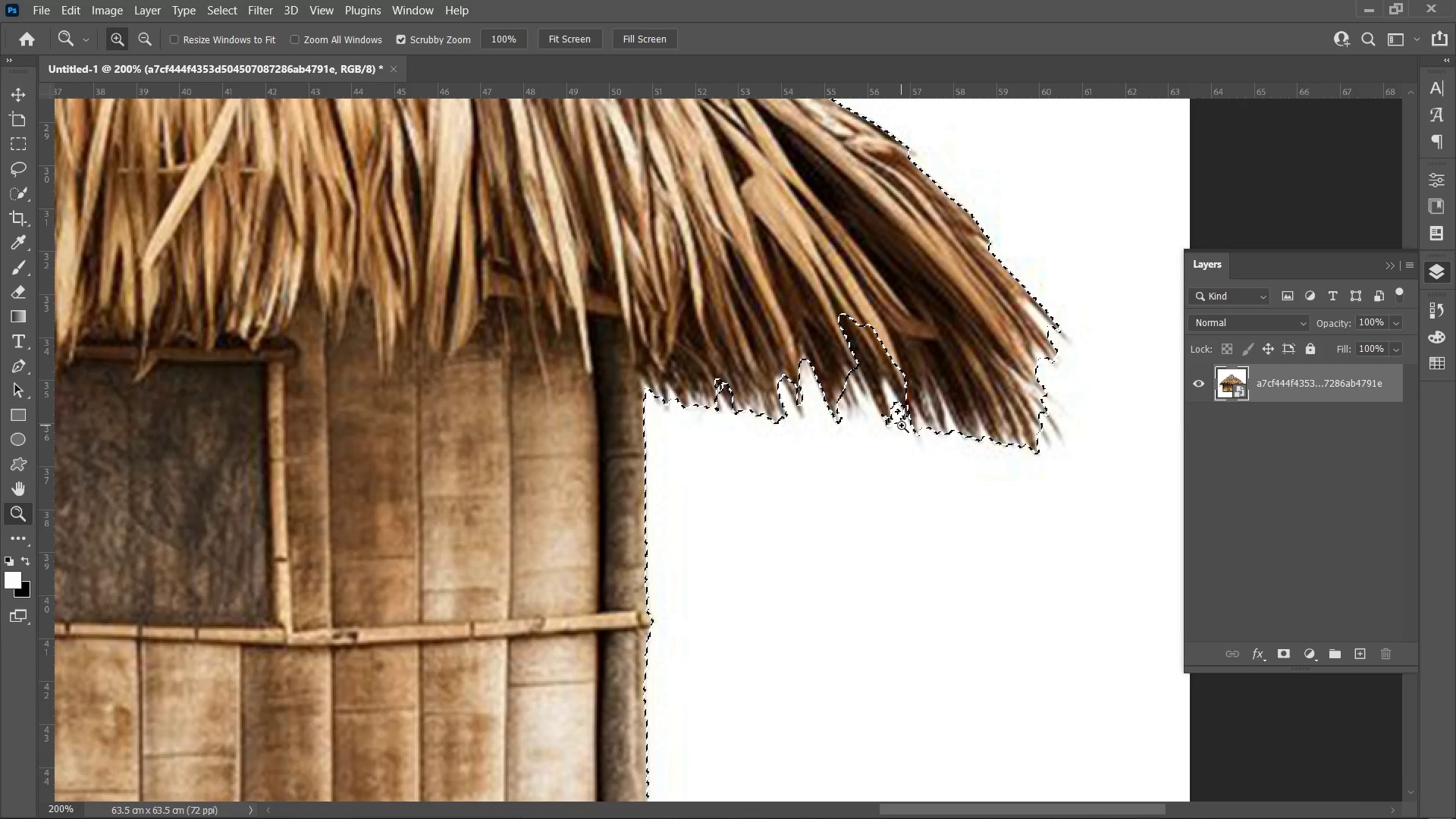 
key(Control+Z)
 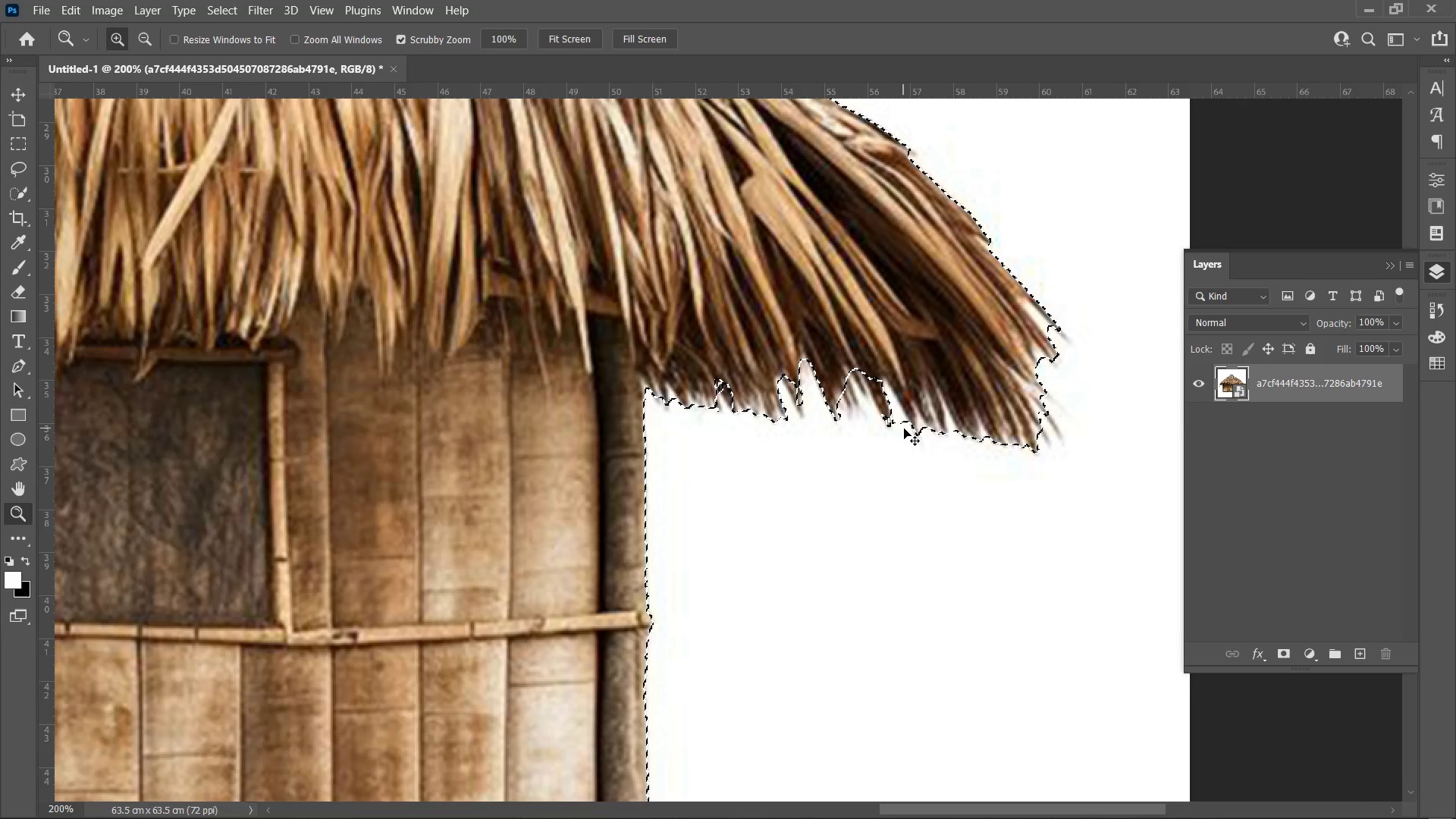 
key(Control+Z)
 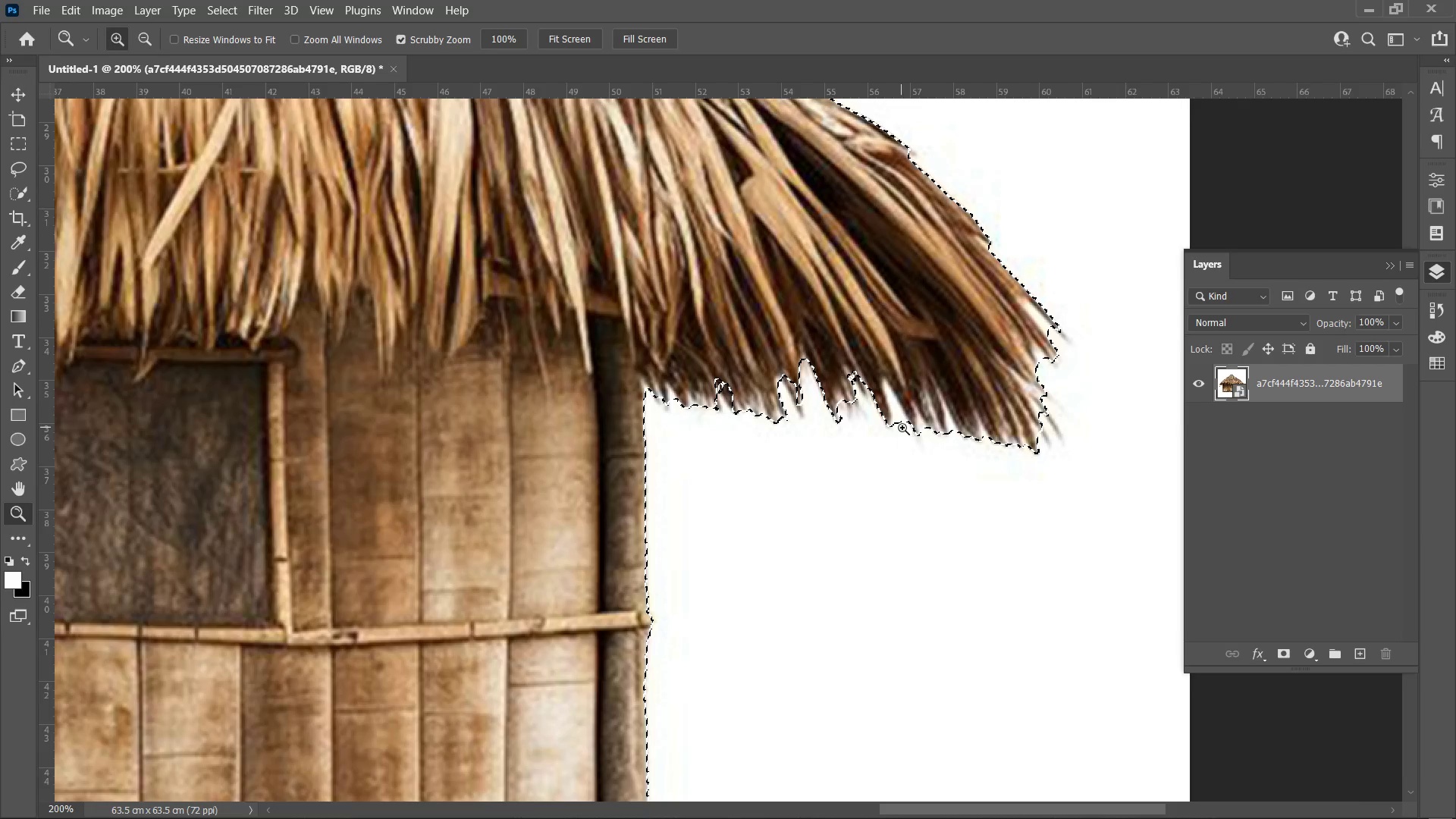 
hold_key(key=AltLeft, duration=0.83)
left_click_drag(start_coordinate=[904, 428], to_coordinate=[900, 403])
 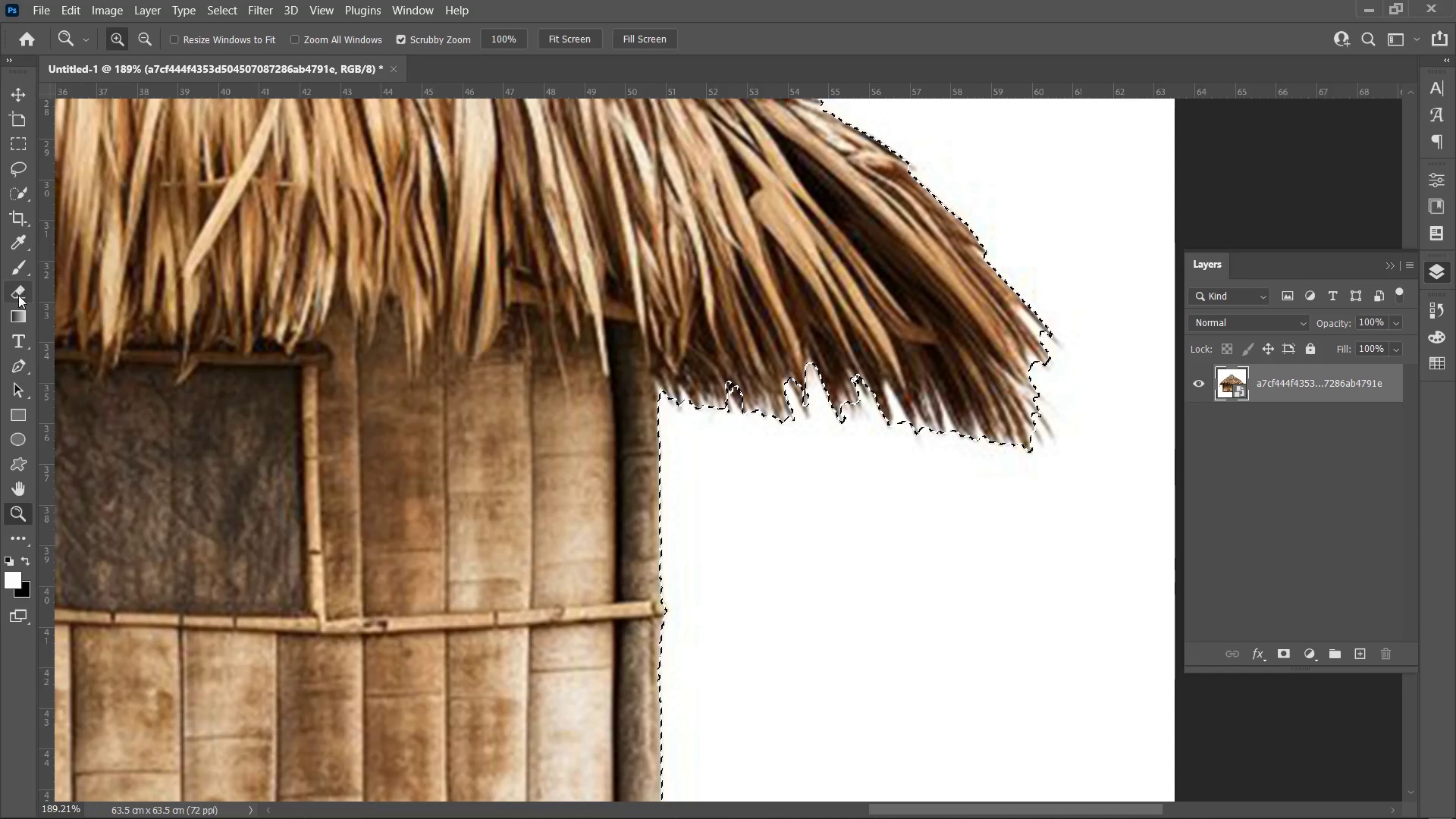 
left_click([30, 188])
 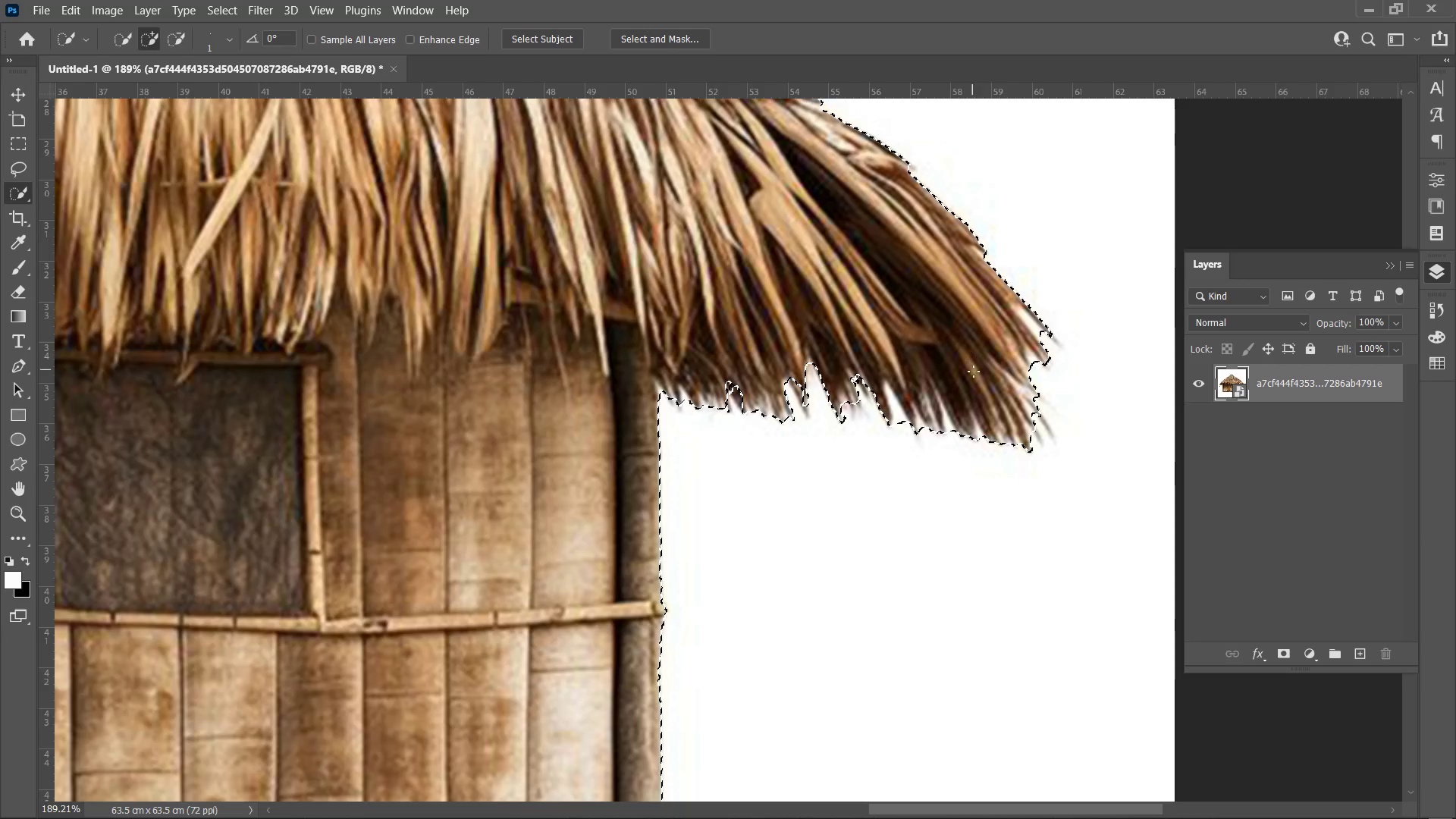 
hold_key(key=AltLeft, duration=3.19)
left_click_drag(start_coordinate=[904, 421], to_coordinate=[891, 404])
 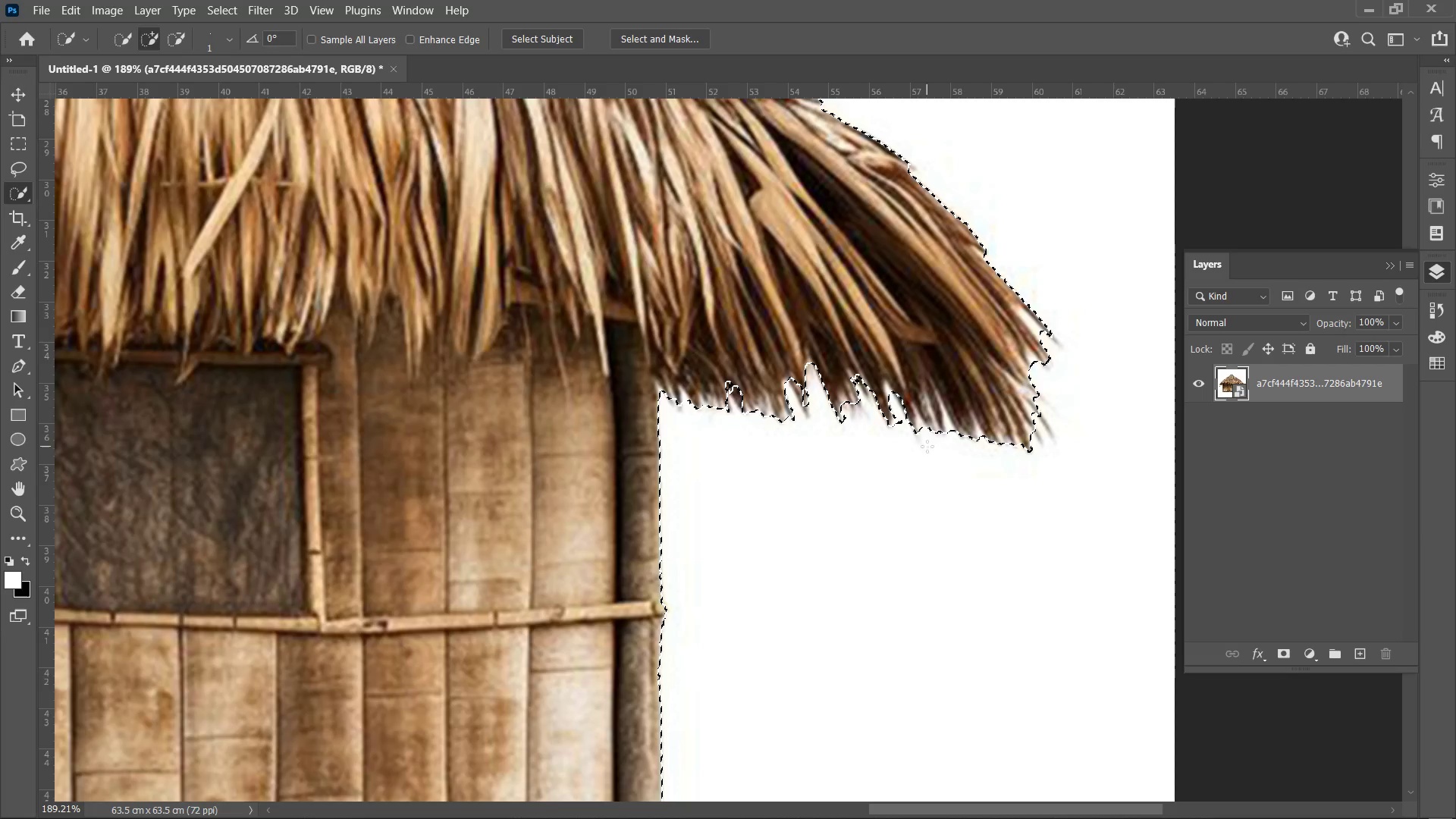 
hold_key(key=AltLeft, duration=2.72)
left_click_drag(start_coordinate=[952, 447], to_coordinate=[940, 402])
 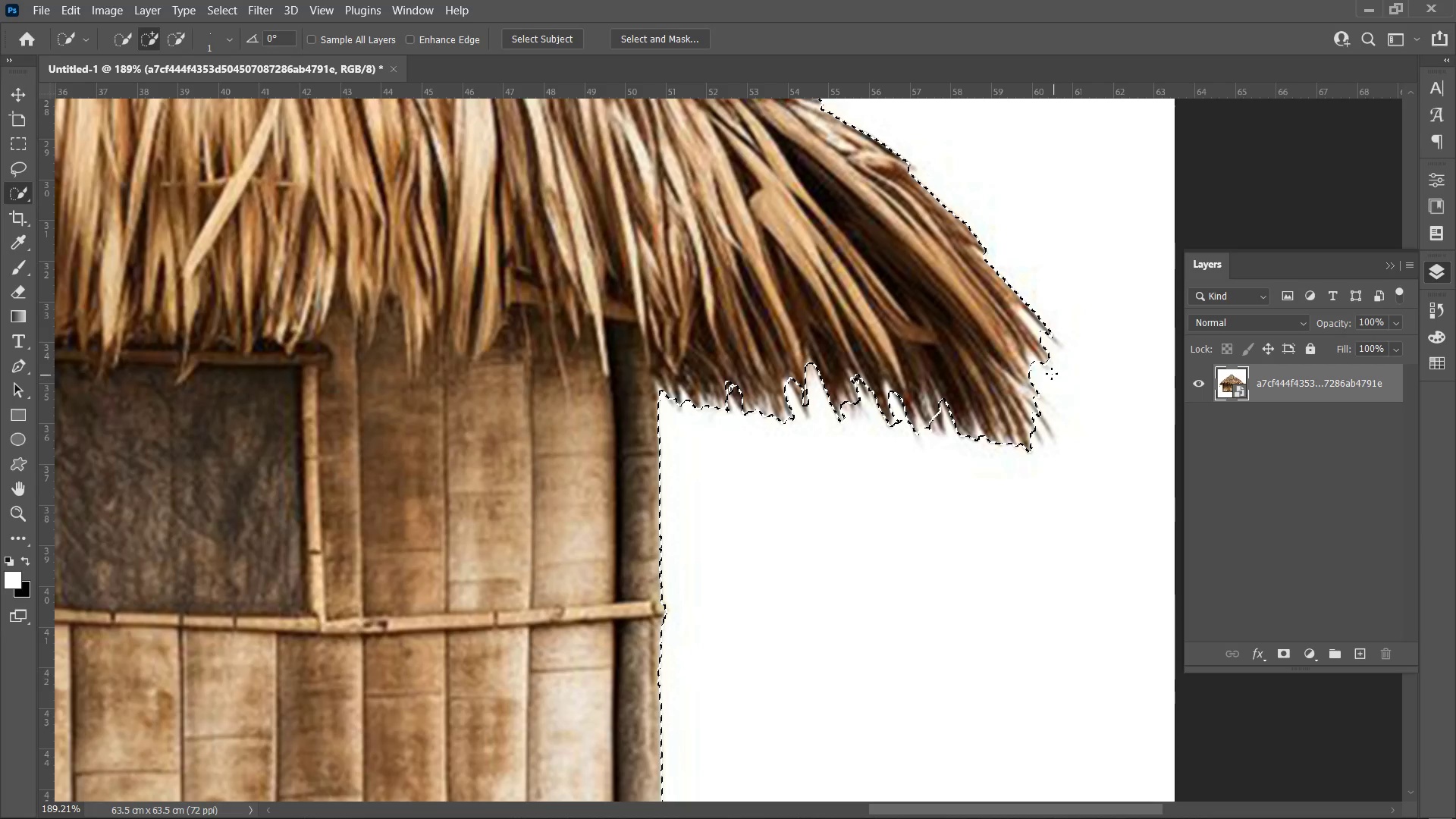 
hold_key(key=AltLeft, duration=3.23)
left_click_drag(start_coordinate=[1040, 330], to_coordinate=[1036, 328])
 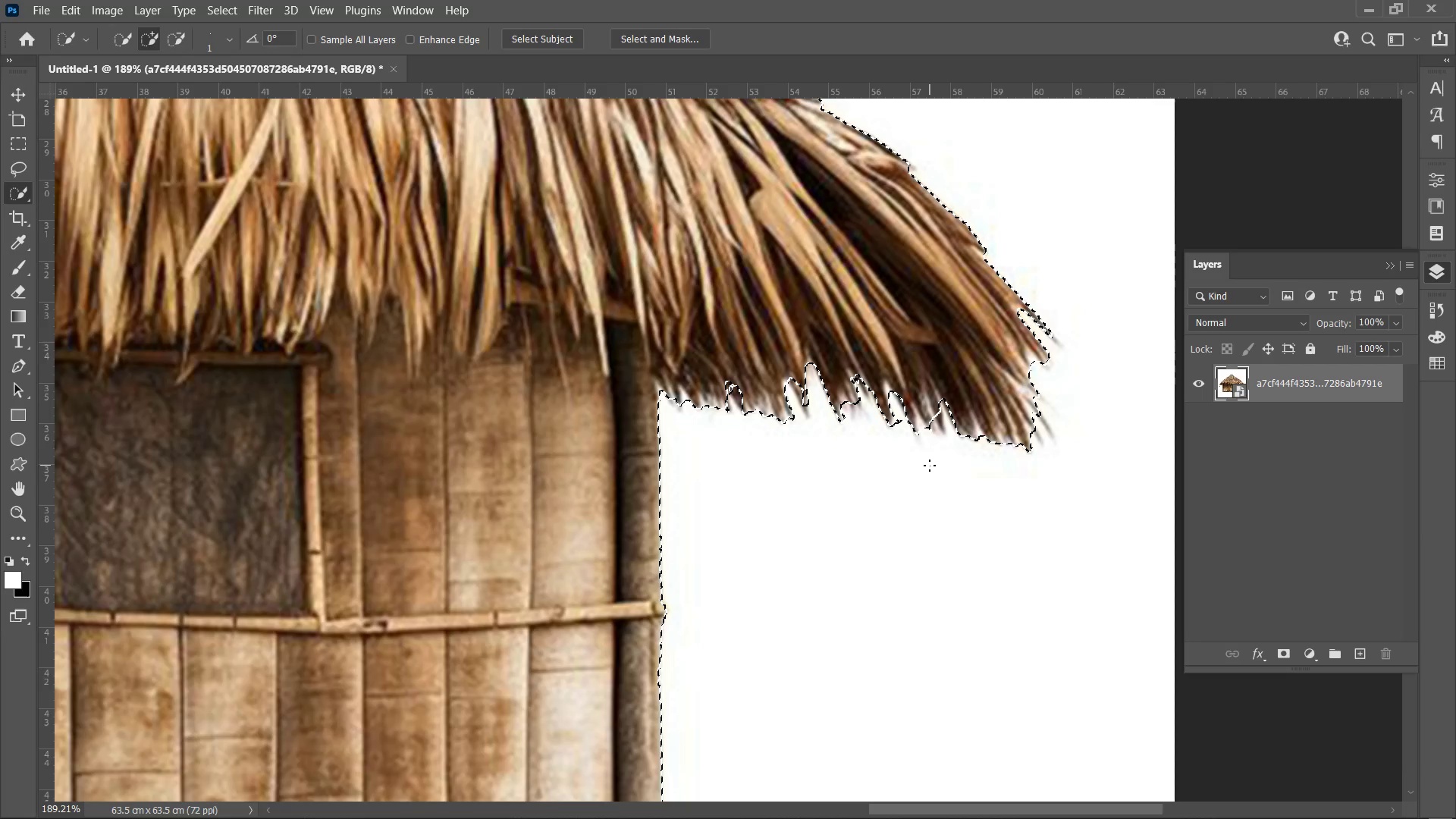 
key(Control+Minus)
 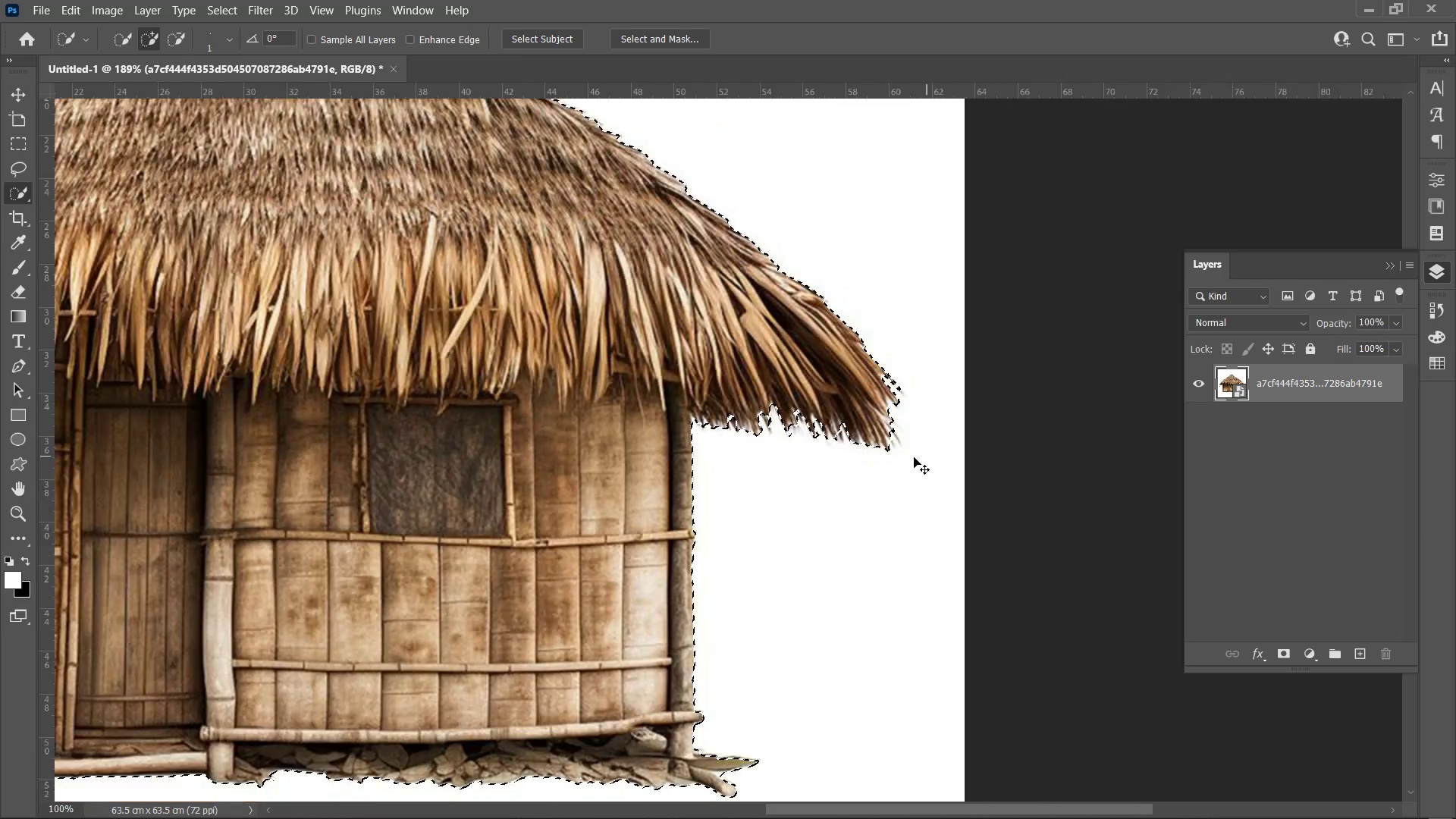 
key(Control+Minus)
 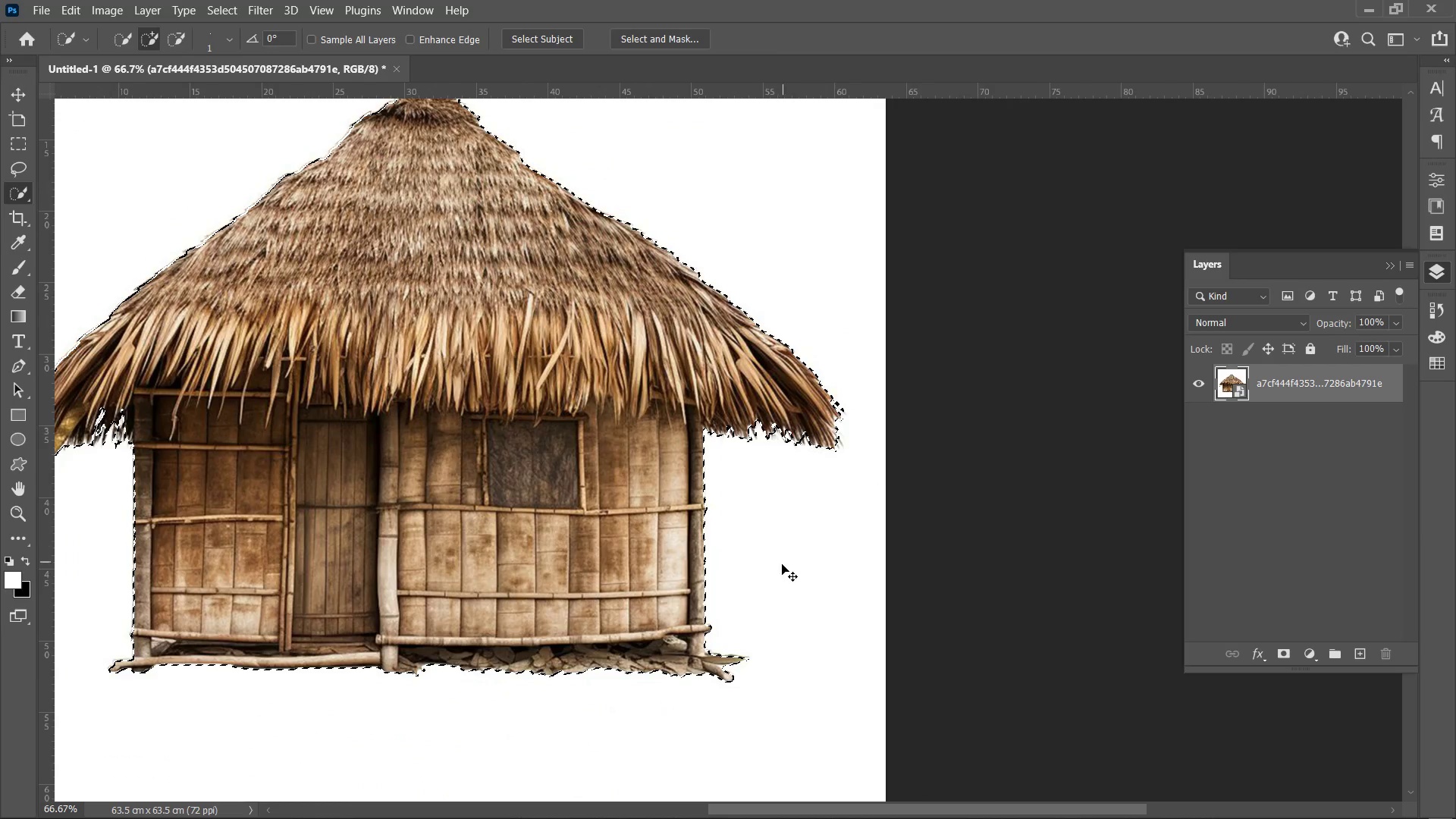 
hold_key(key=ControlRight, duration=0.34)
 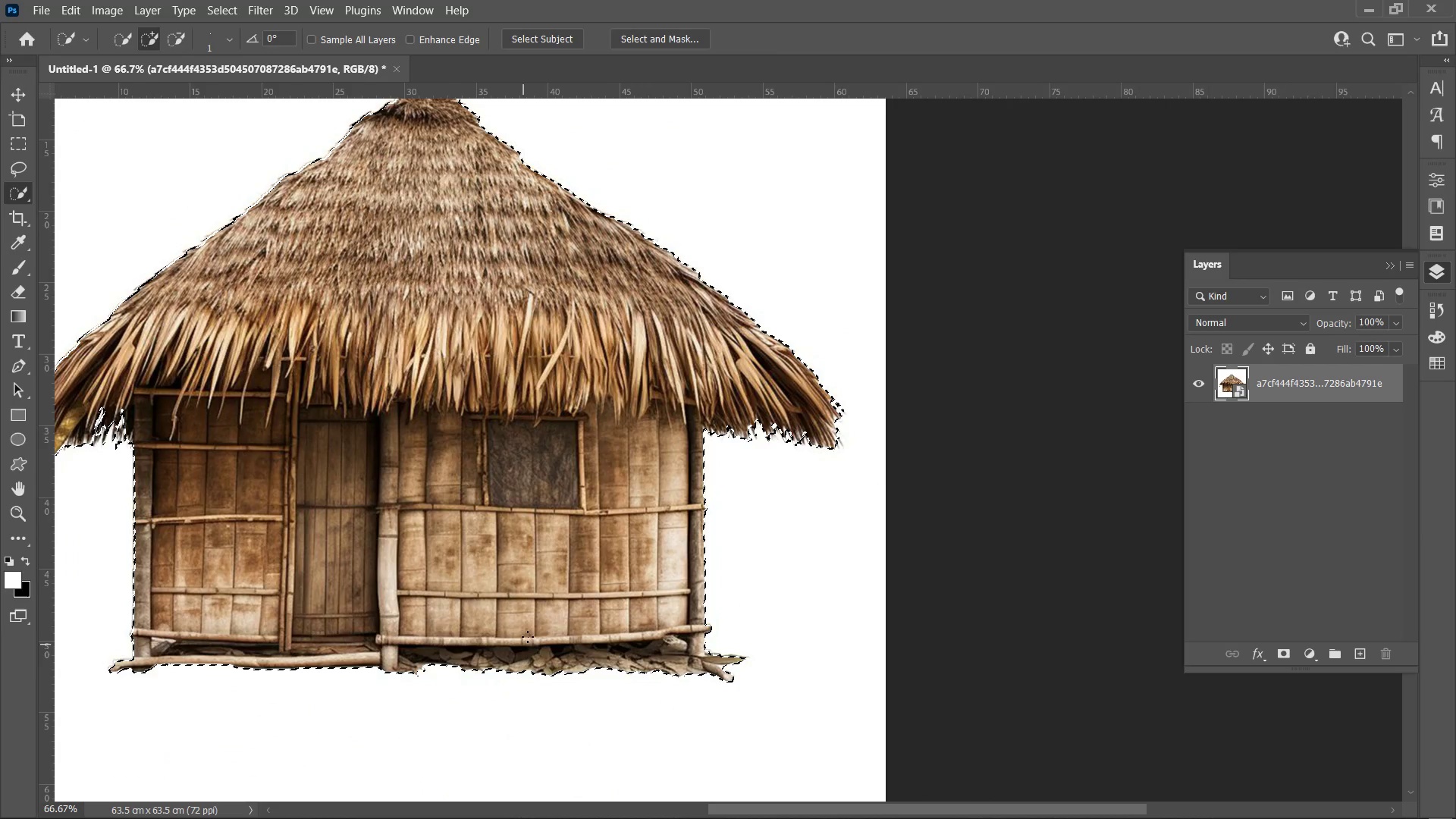 
scroll: coordinate [532, 619], scroll_direction: up, amount: 5.0
 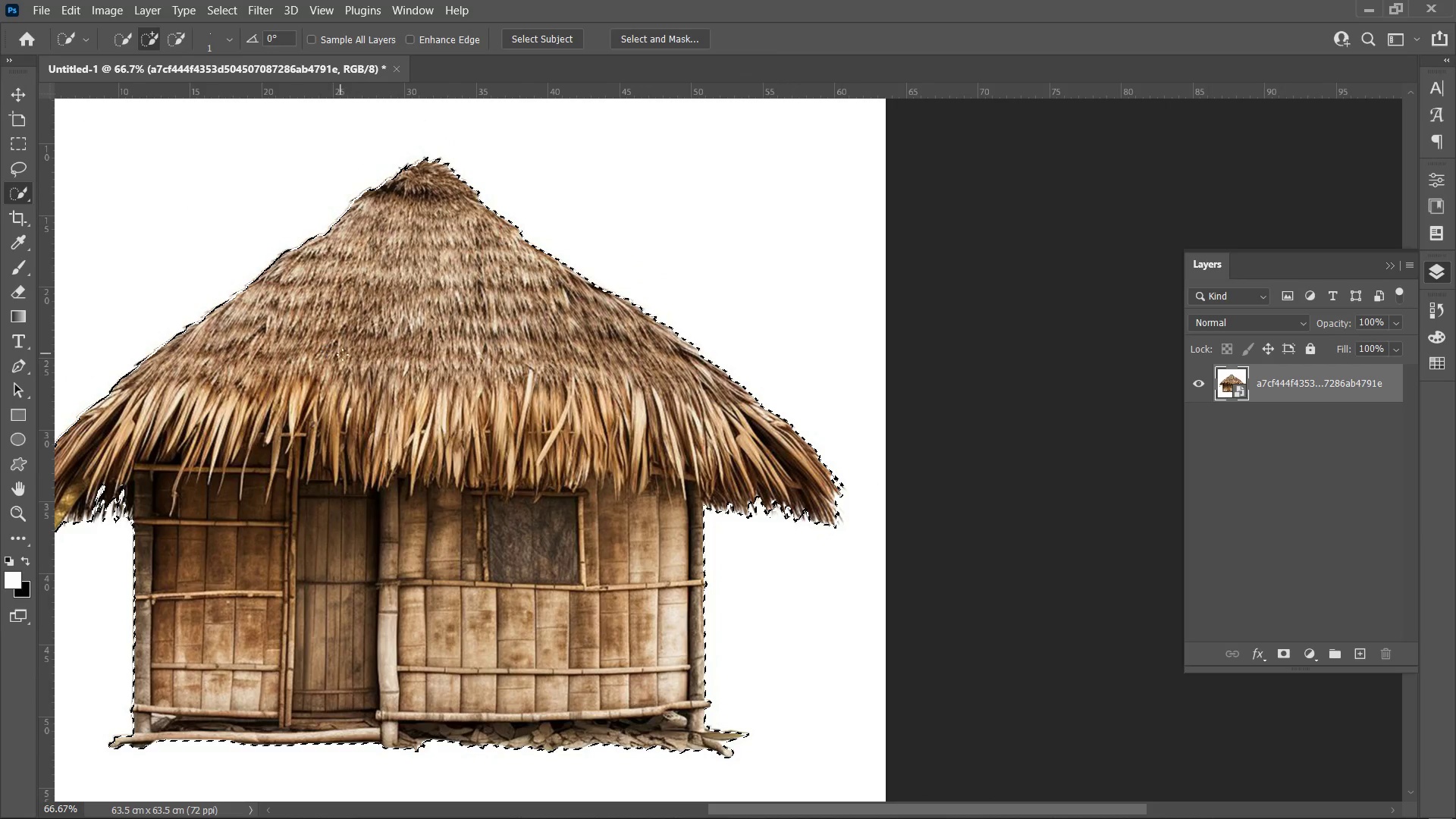 
key(Control+Minus)
 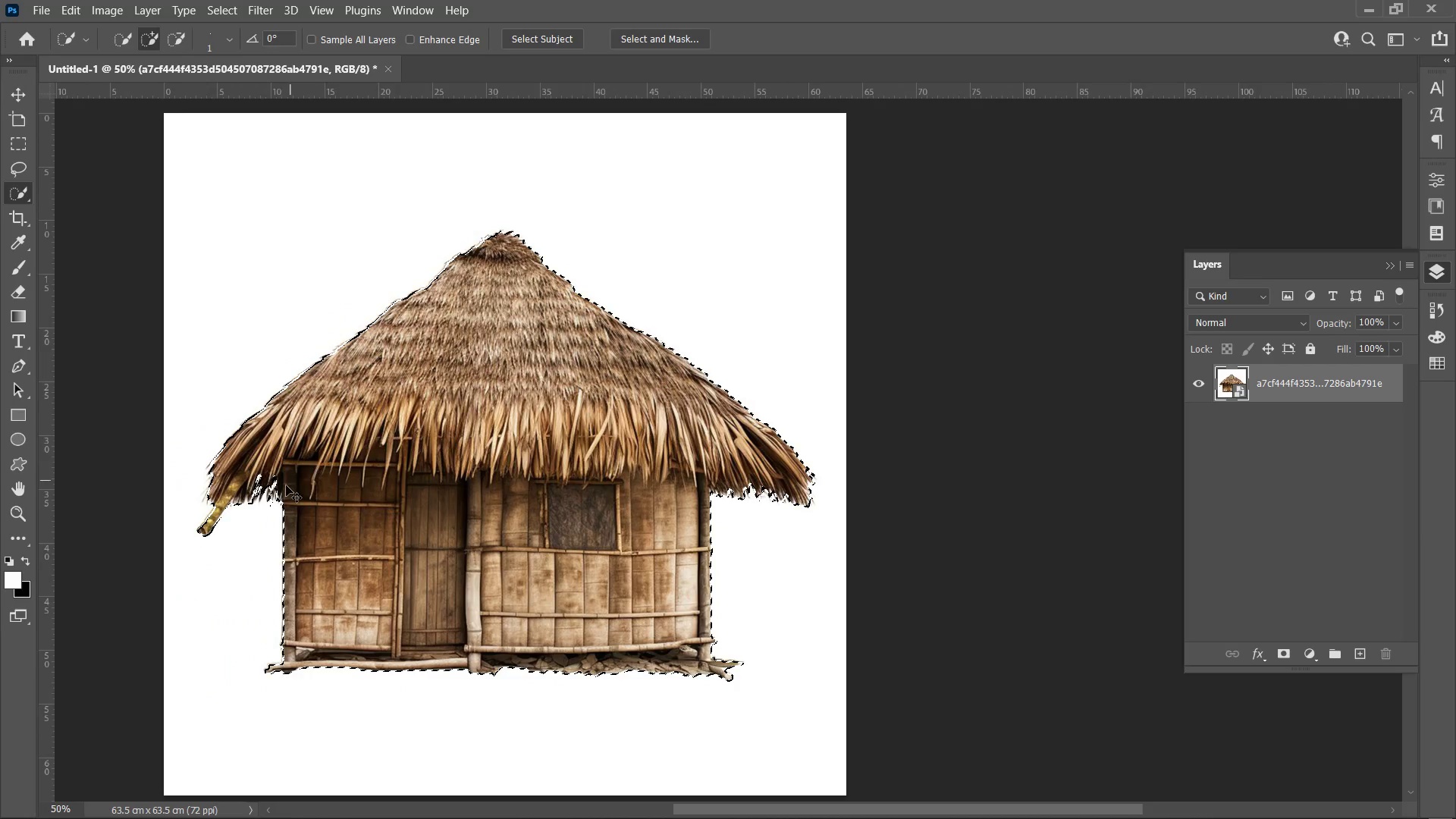 
key(Control+Equal)
 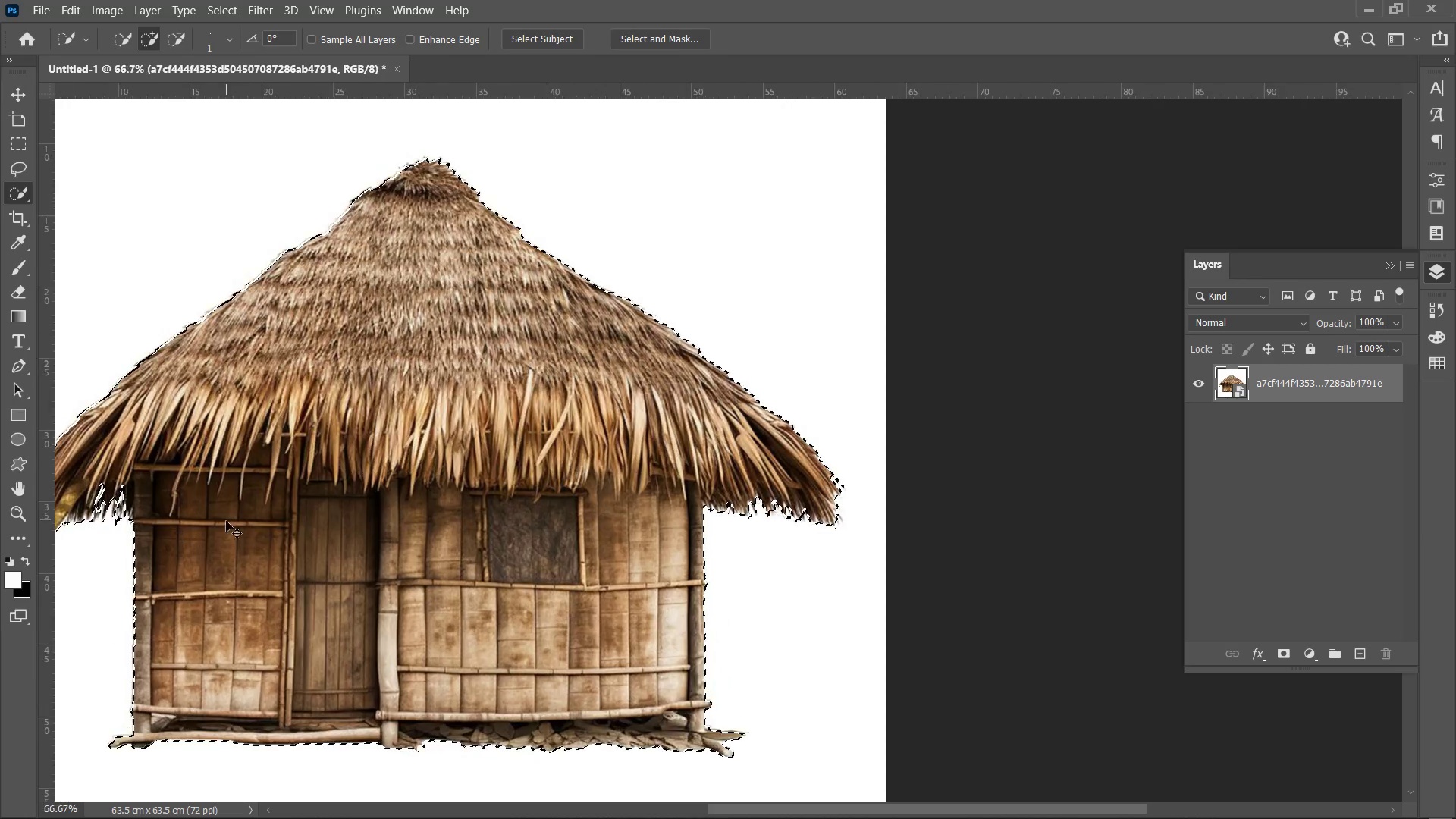 
key(Control+Equal)
 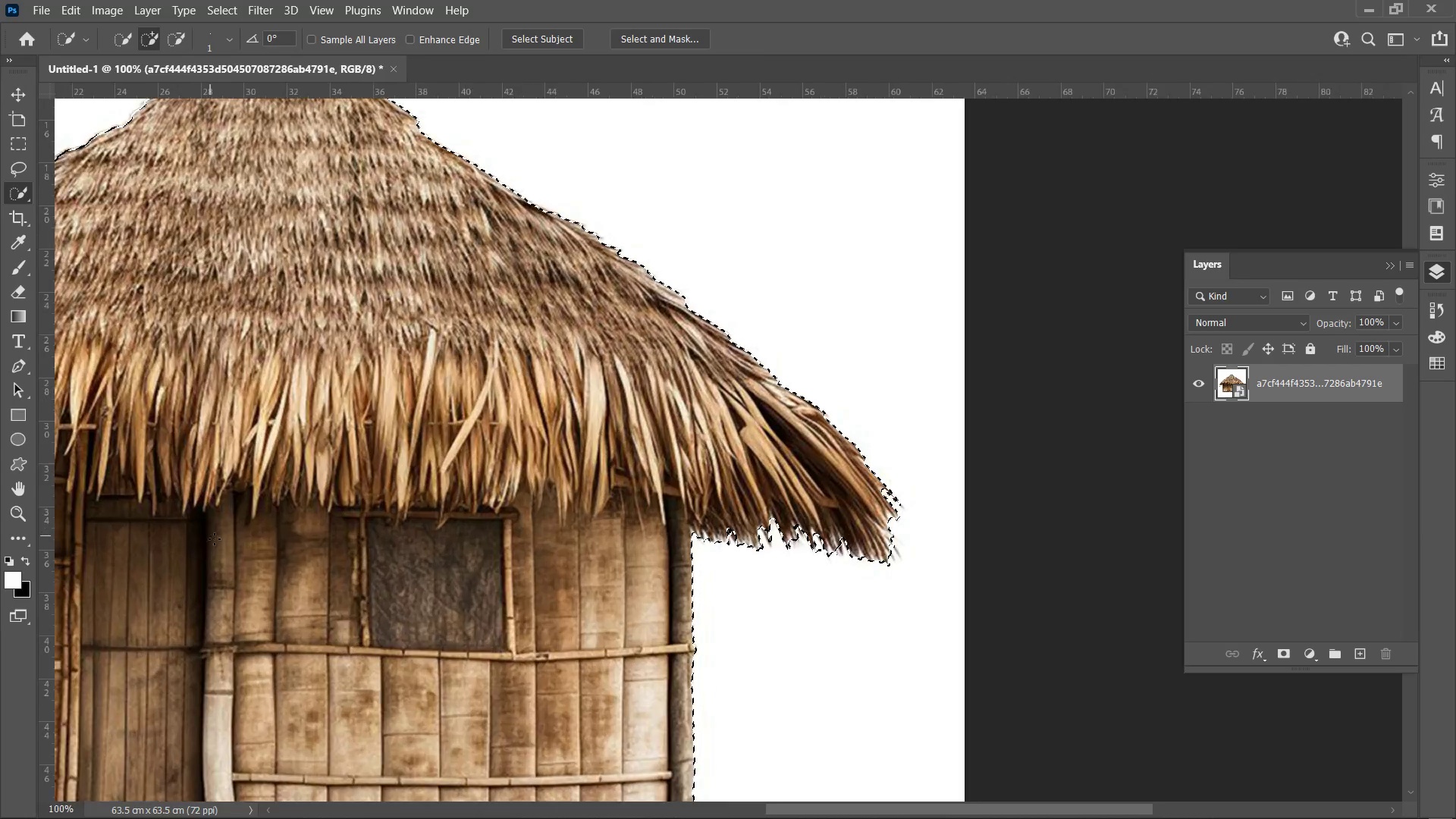 
hold_key(key=Space, duration=1.28)
 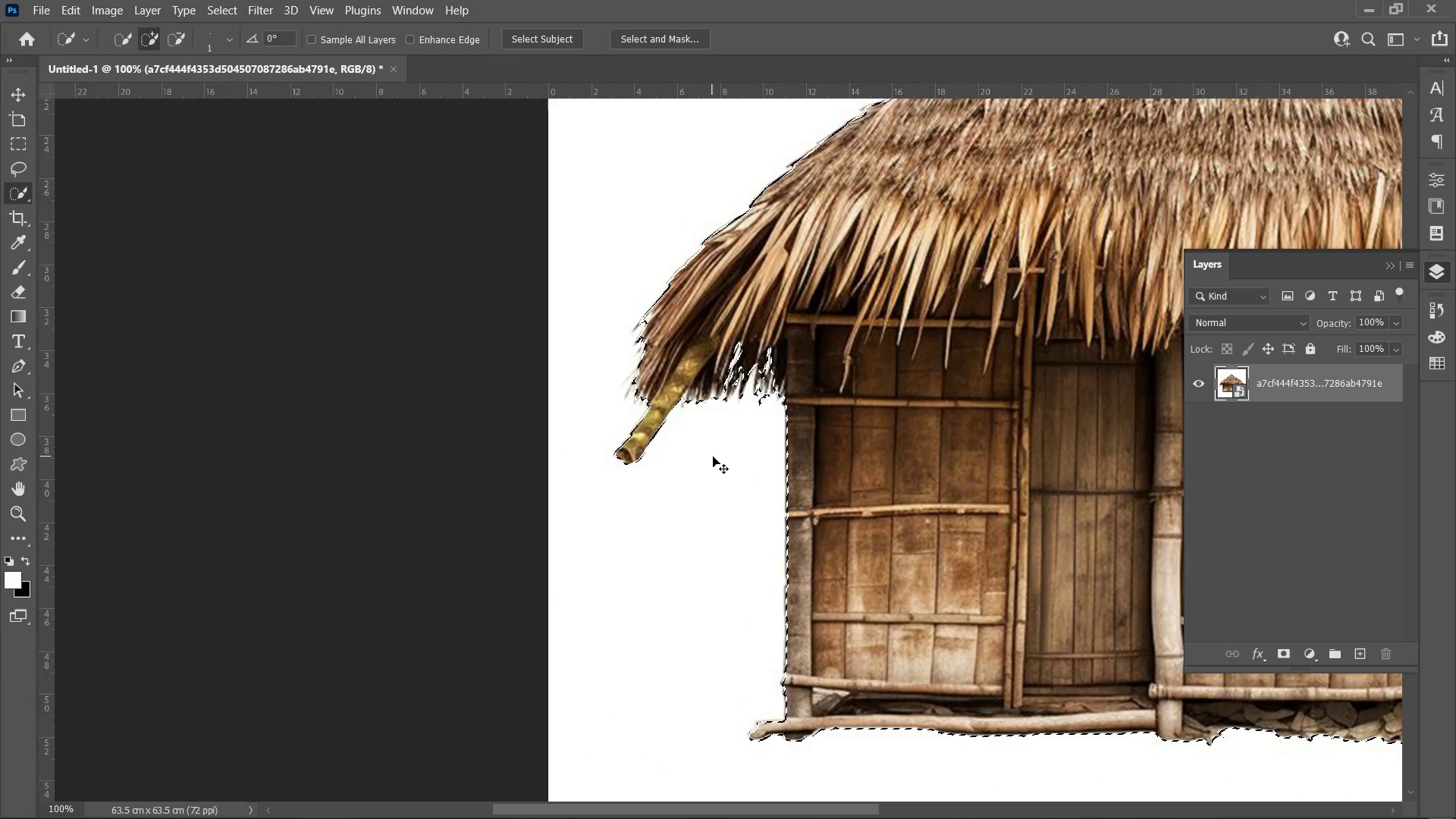 
left_click_drag(start_coordinate=[237, 558], to_coordinate=[791, 489])
 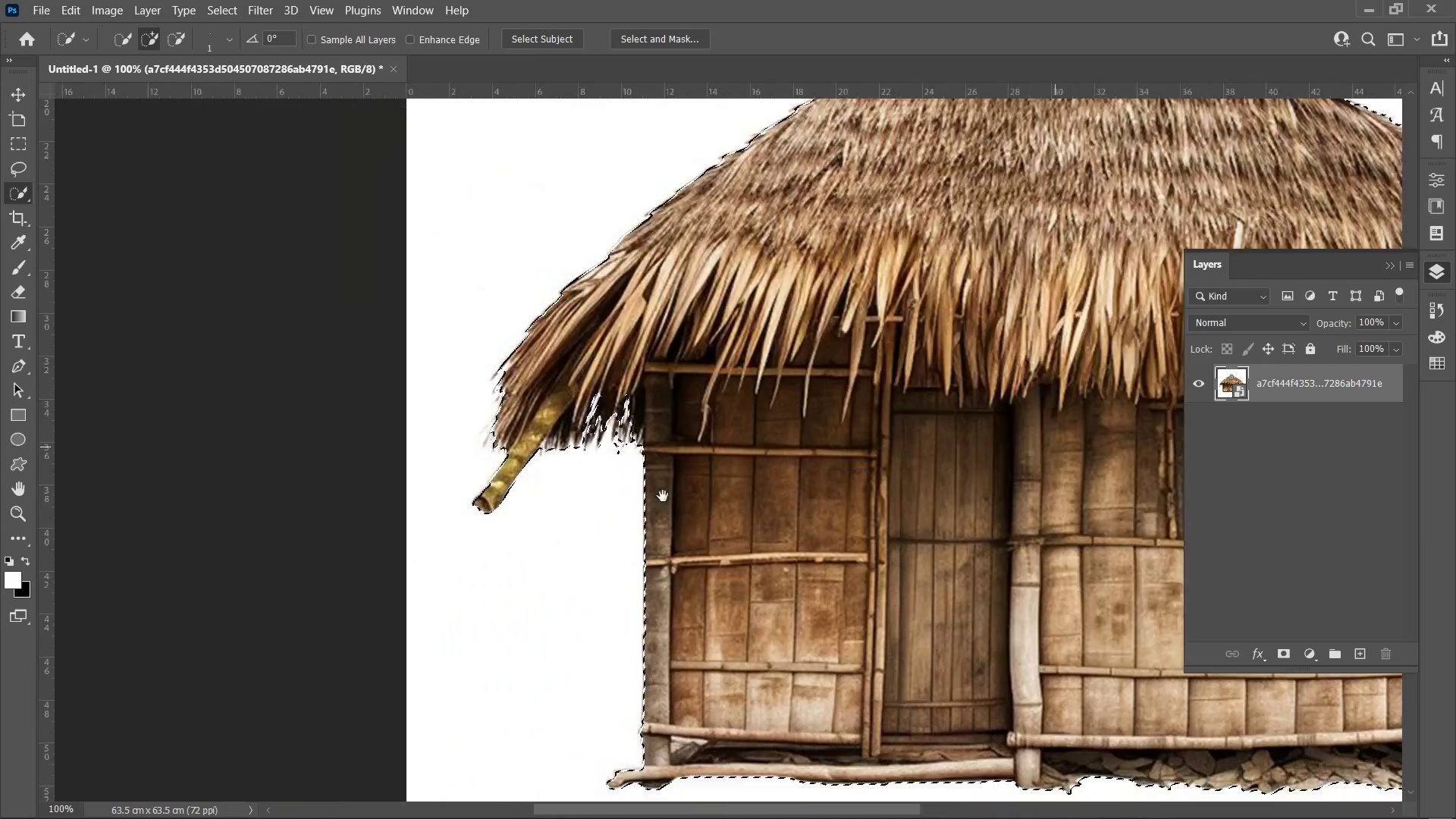 
left_click_drag(start_coordinate=[661, 497], to_coordinate=[723, 460])
 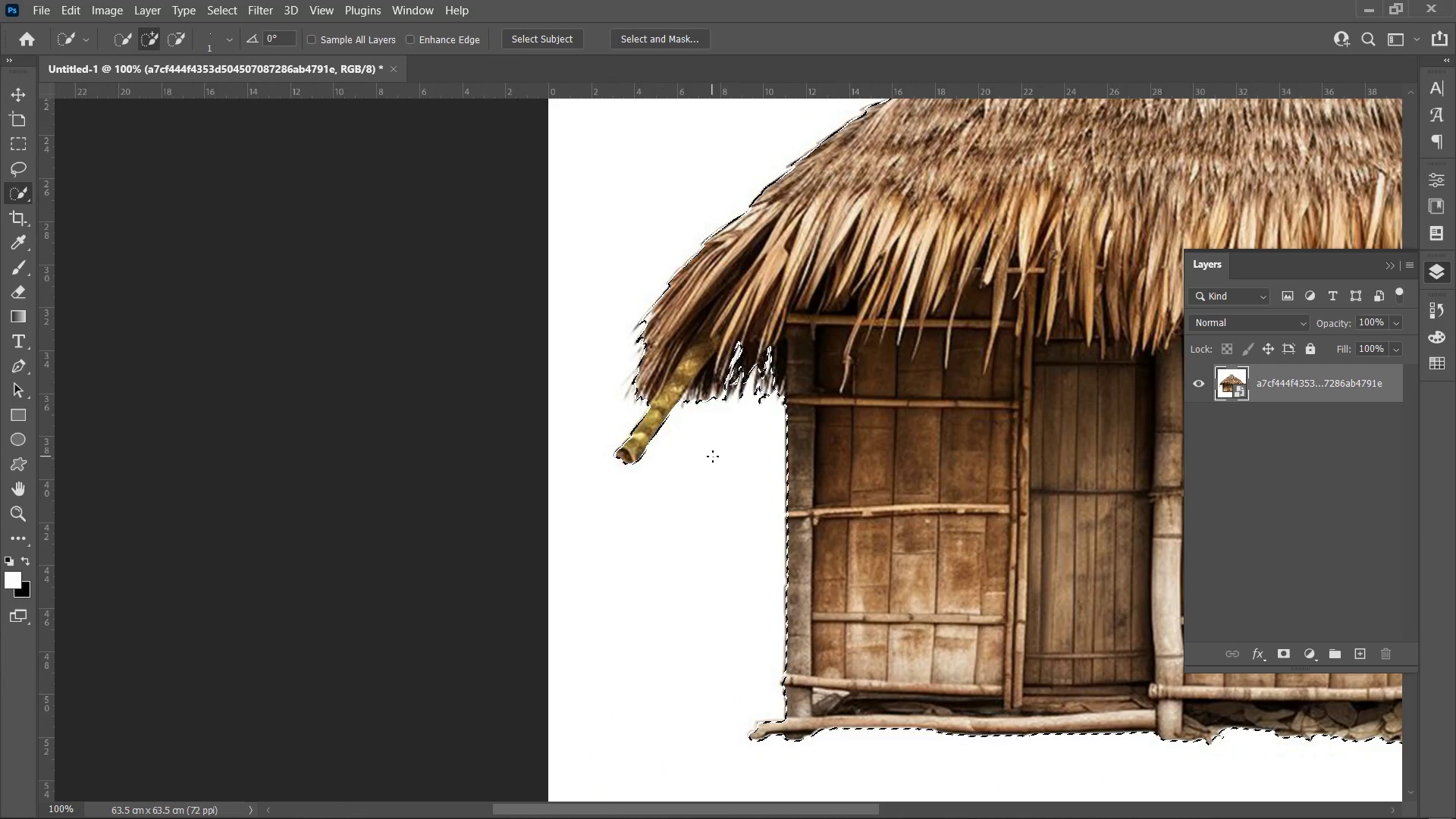 
key(Control+Equal)
 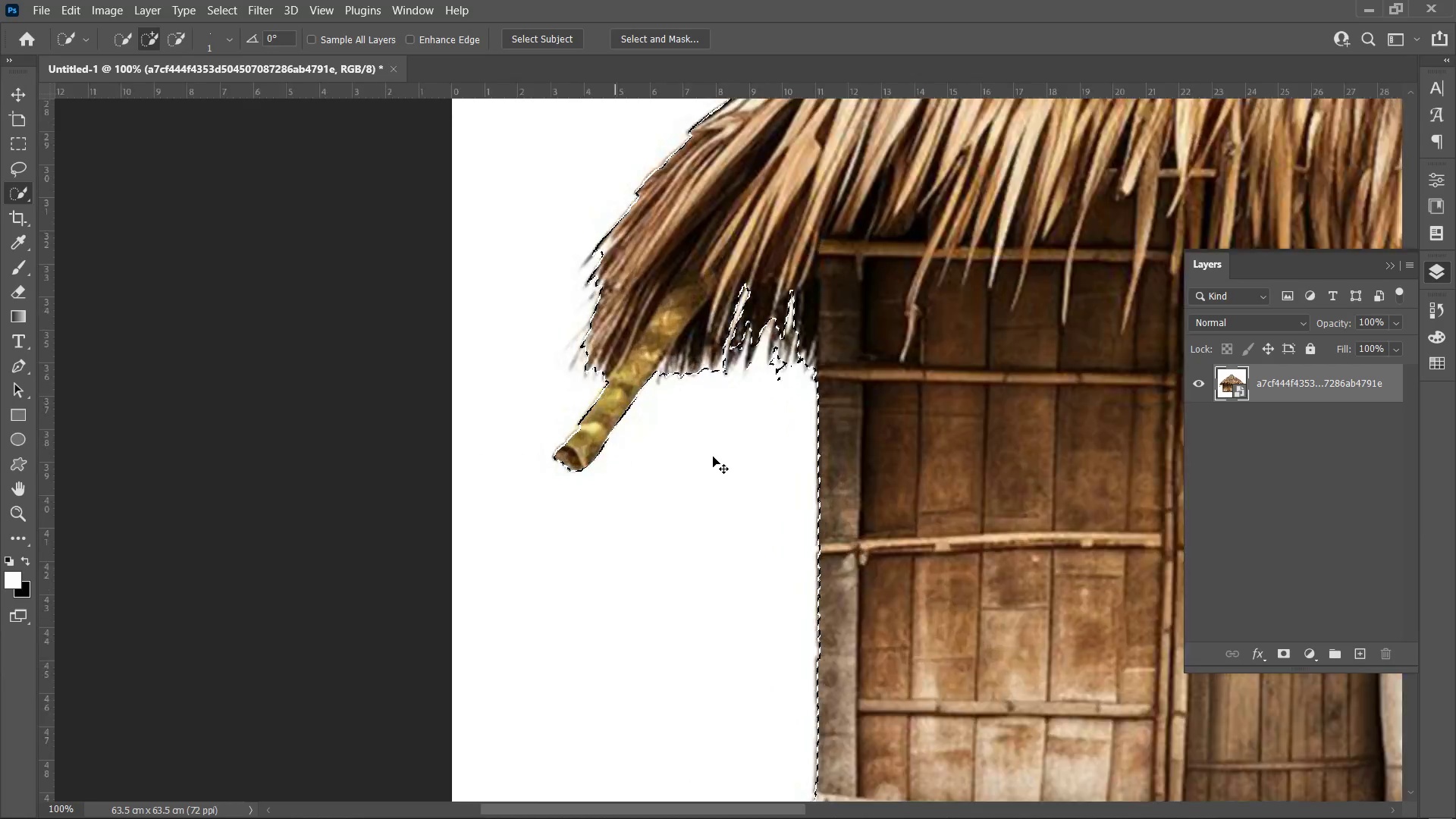 
key(Control+Equal)
 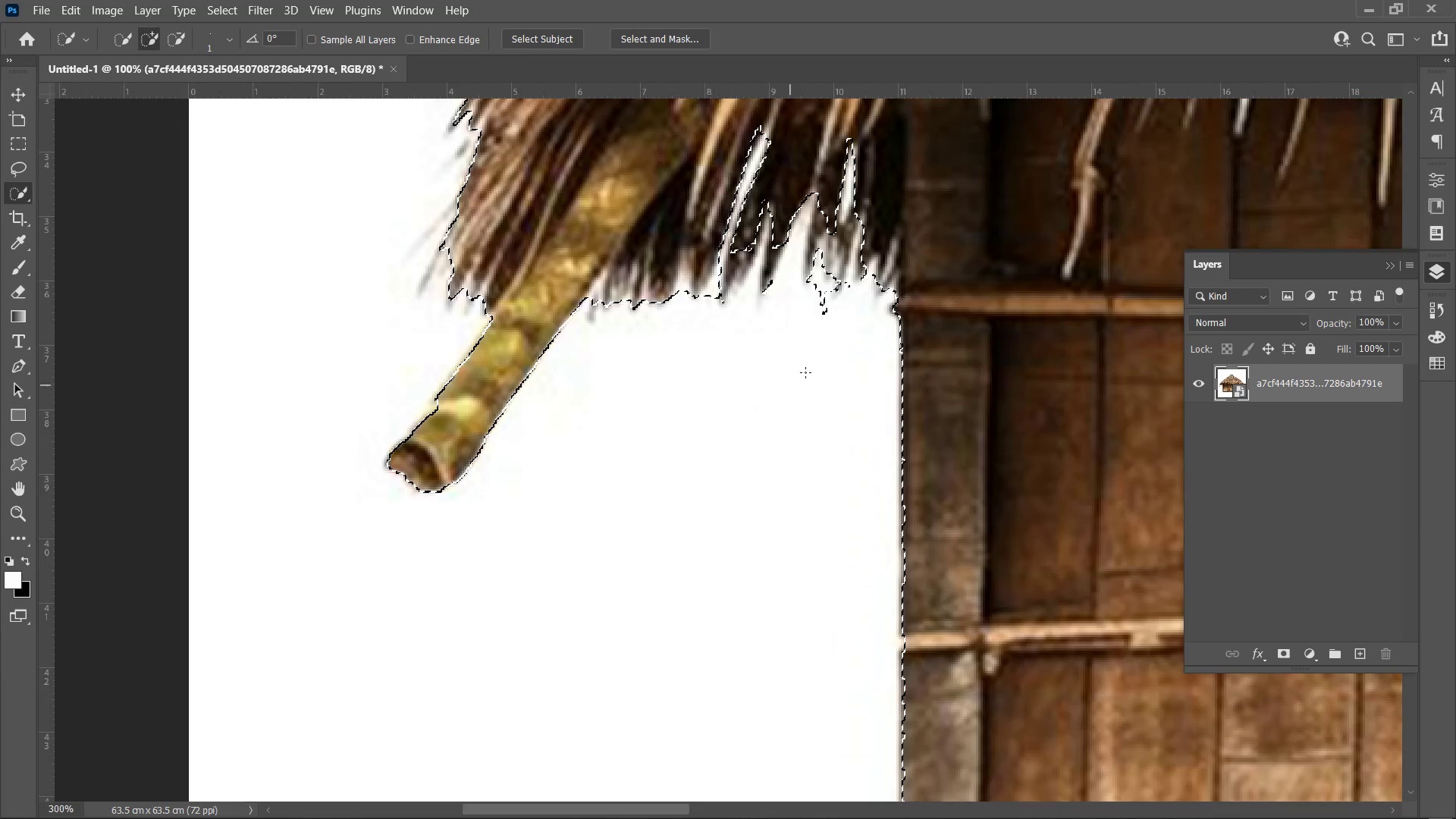 
hold_key(key=Space, duration=0.56)
 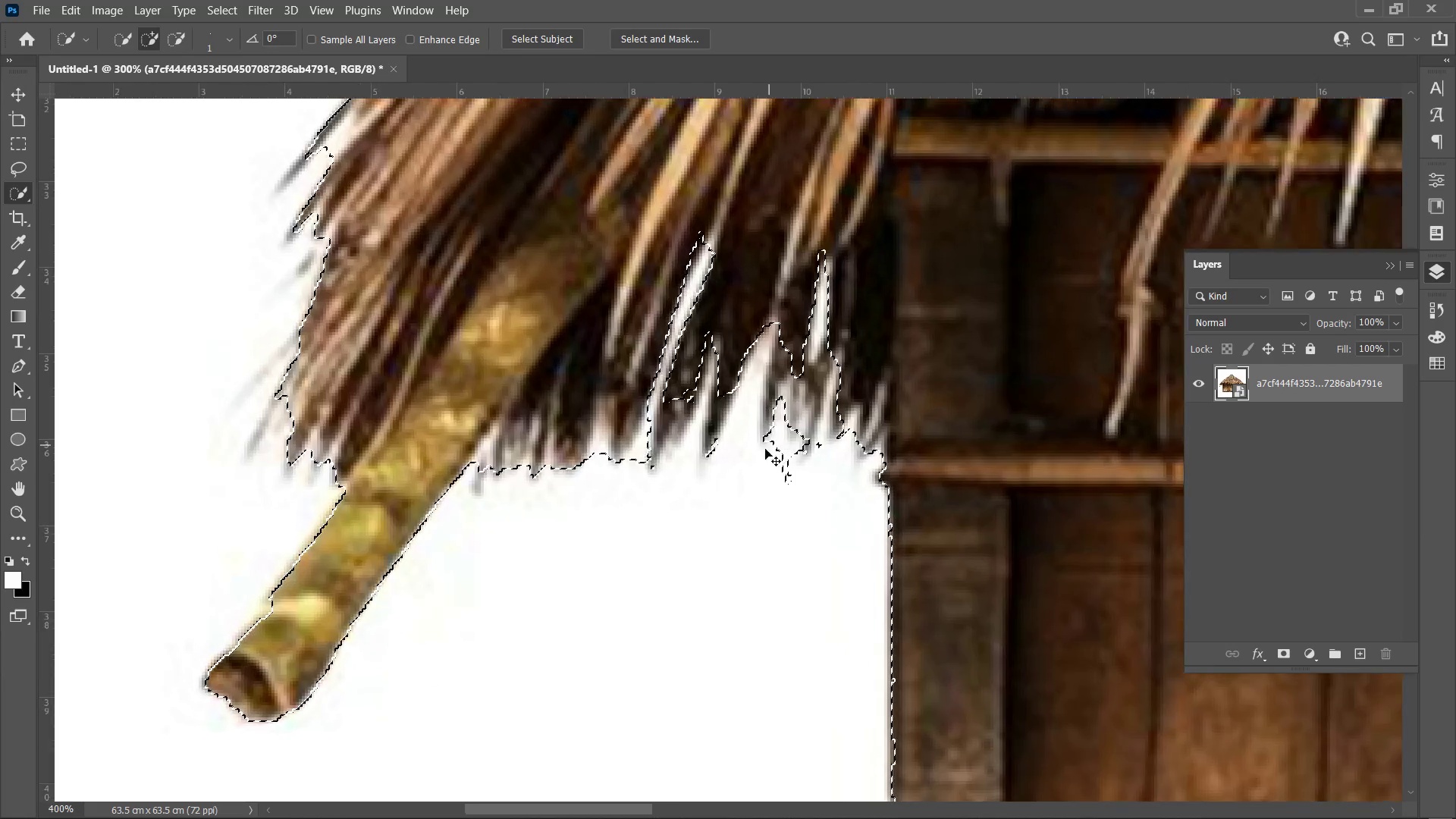 
left_click_drag(start_coordinate=[824, 283], to_coordinate=[773, 444])
 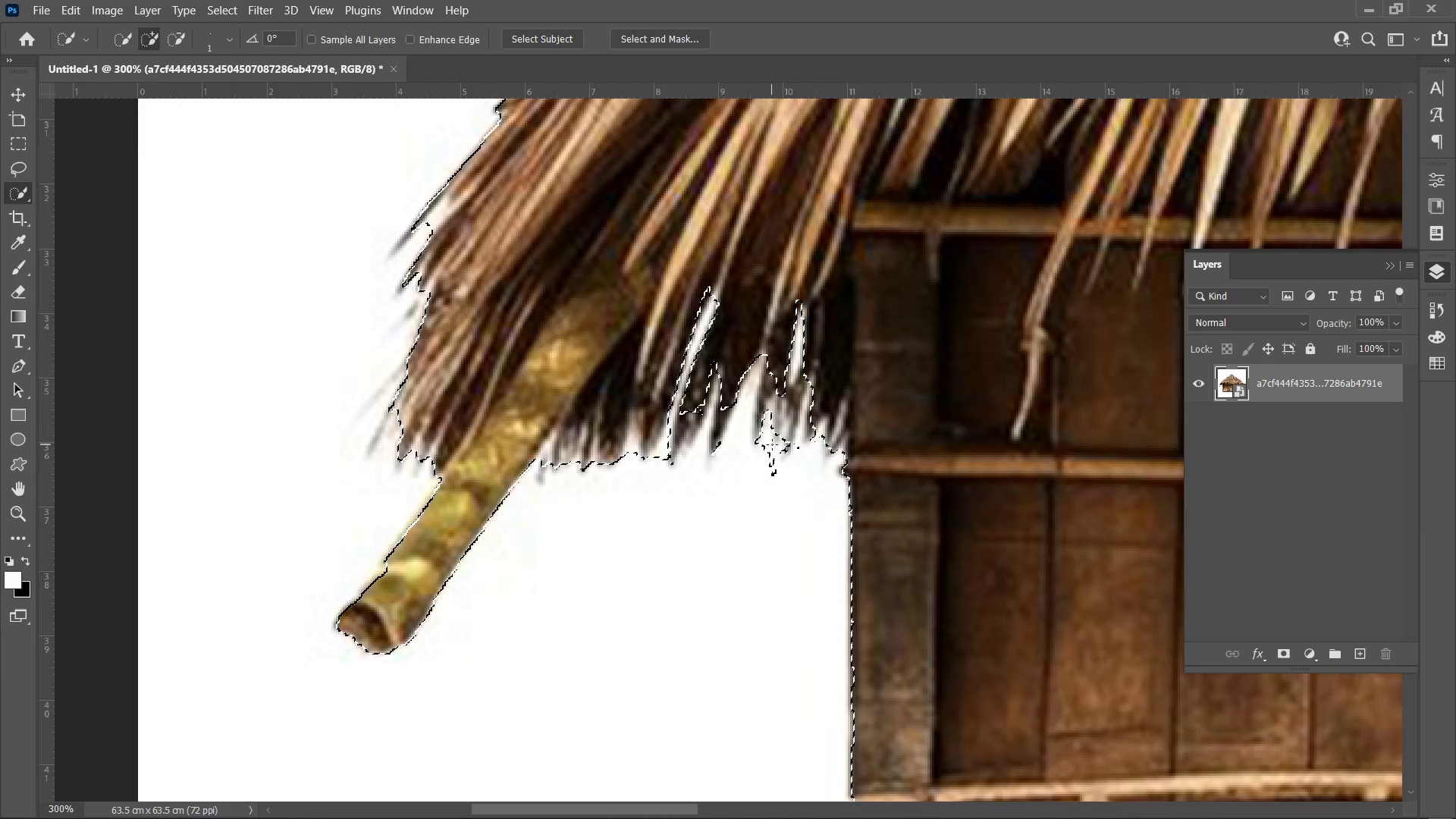 
key(Control+Equal)
 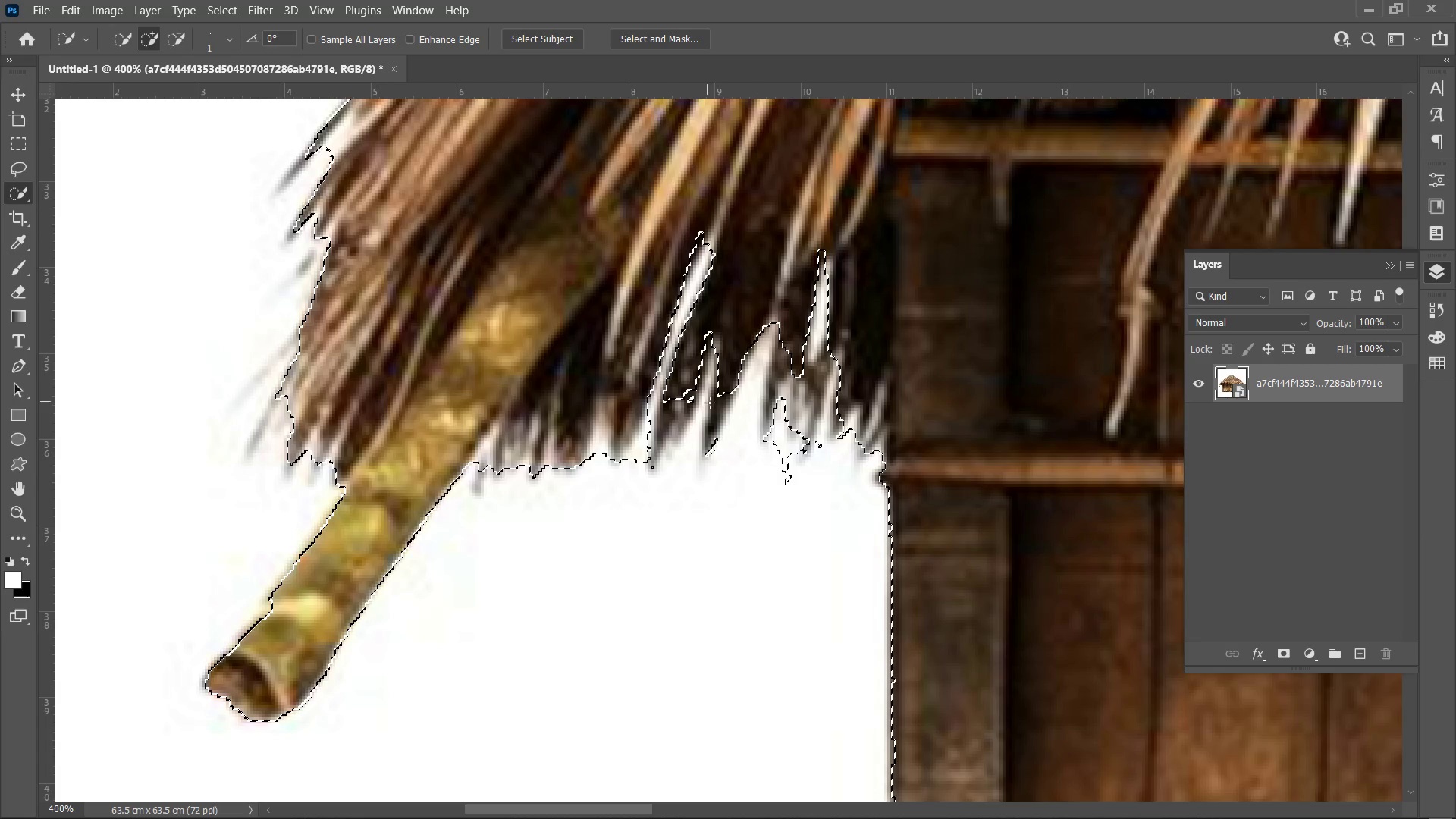 
hold_key(key=AltLeft, duration=4.11)
left_click_drag(start_coordinate=[792, 460], to_coordinate=[781, 432])
 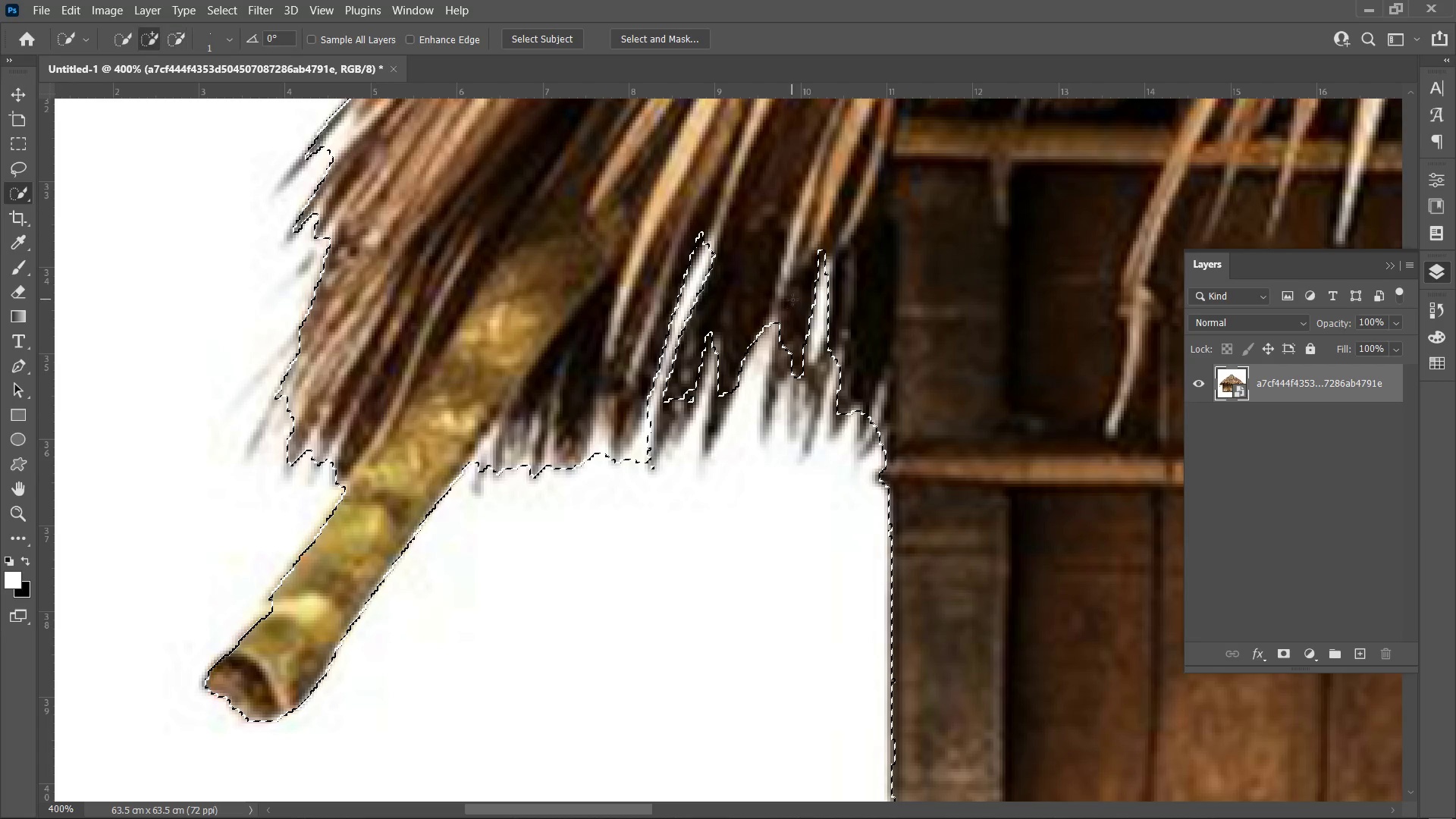 
left_click_drag(start_coordinate=[792, 300], to_coordinate=[765, 440])
 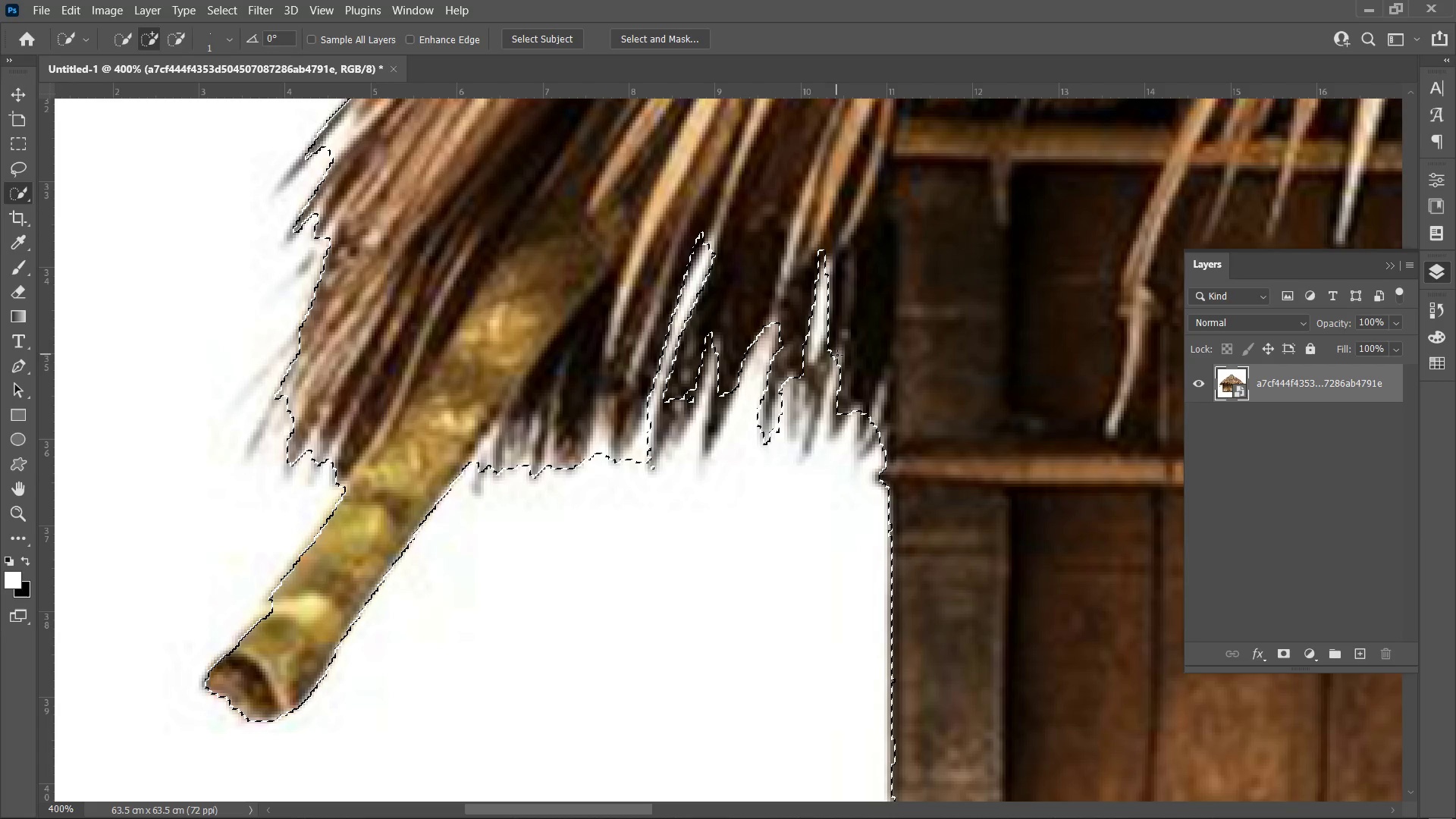 
left_click_drag(start_coordinate=[838, 357], to_coordinate=[821, 410])
 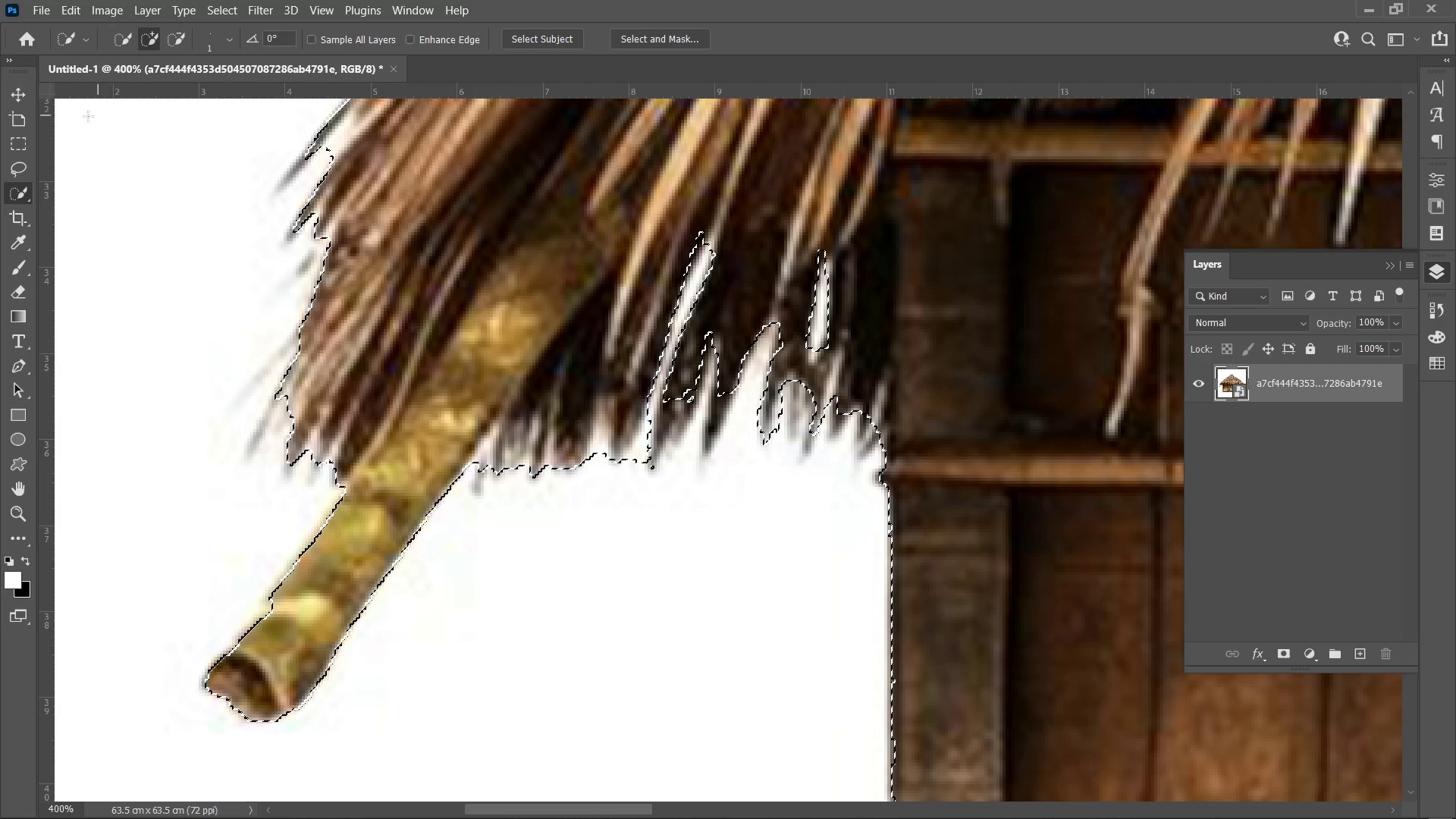 
key(Control+Minus)
 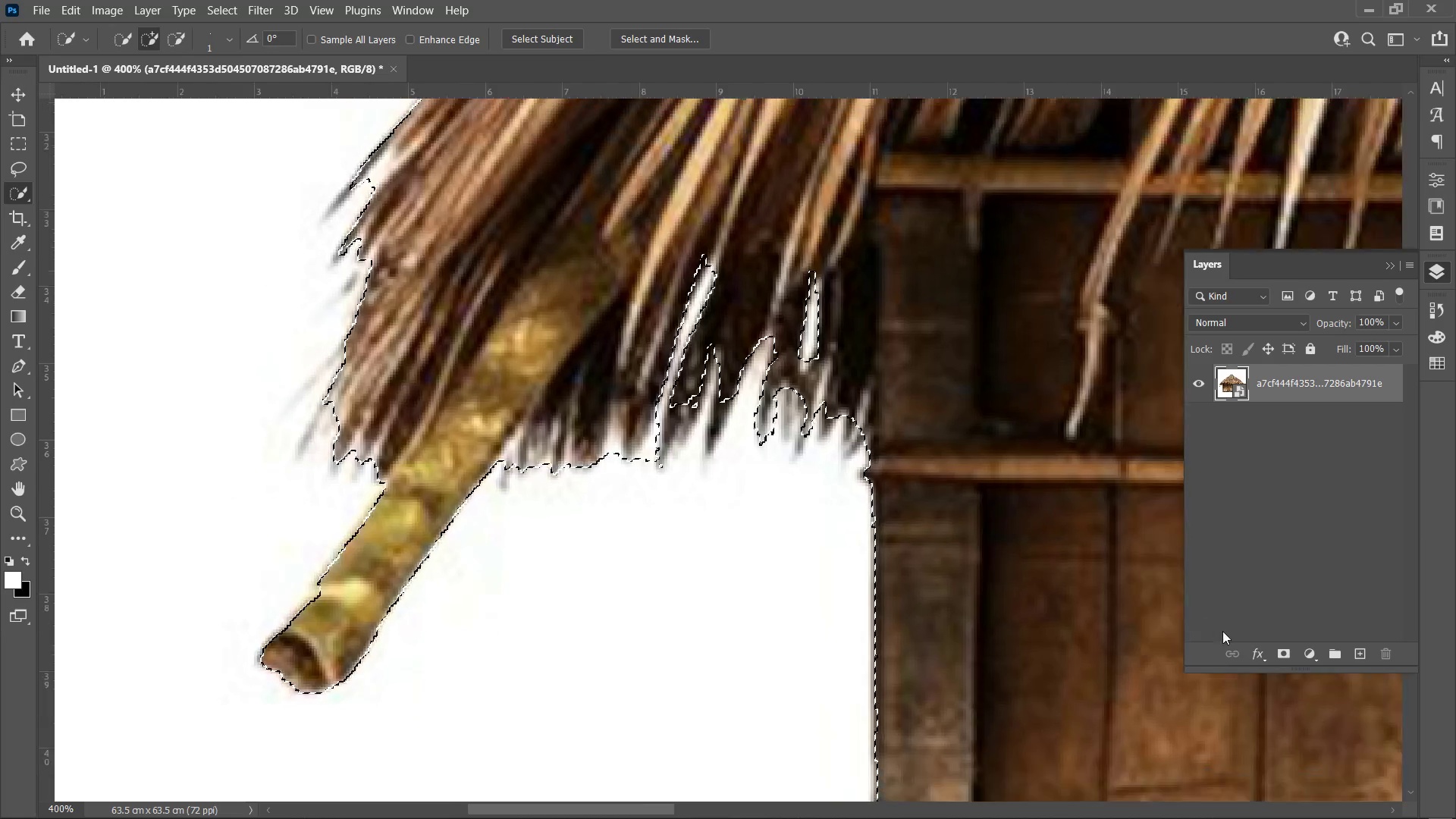 
key(Control+Minus)
 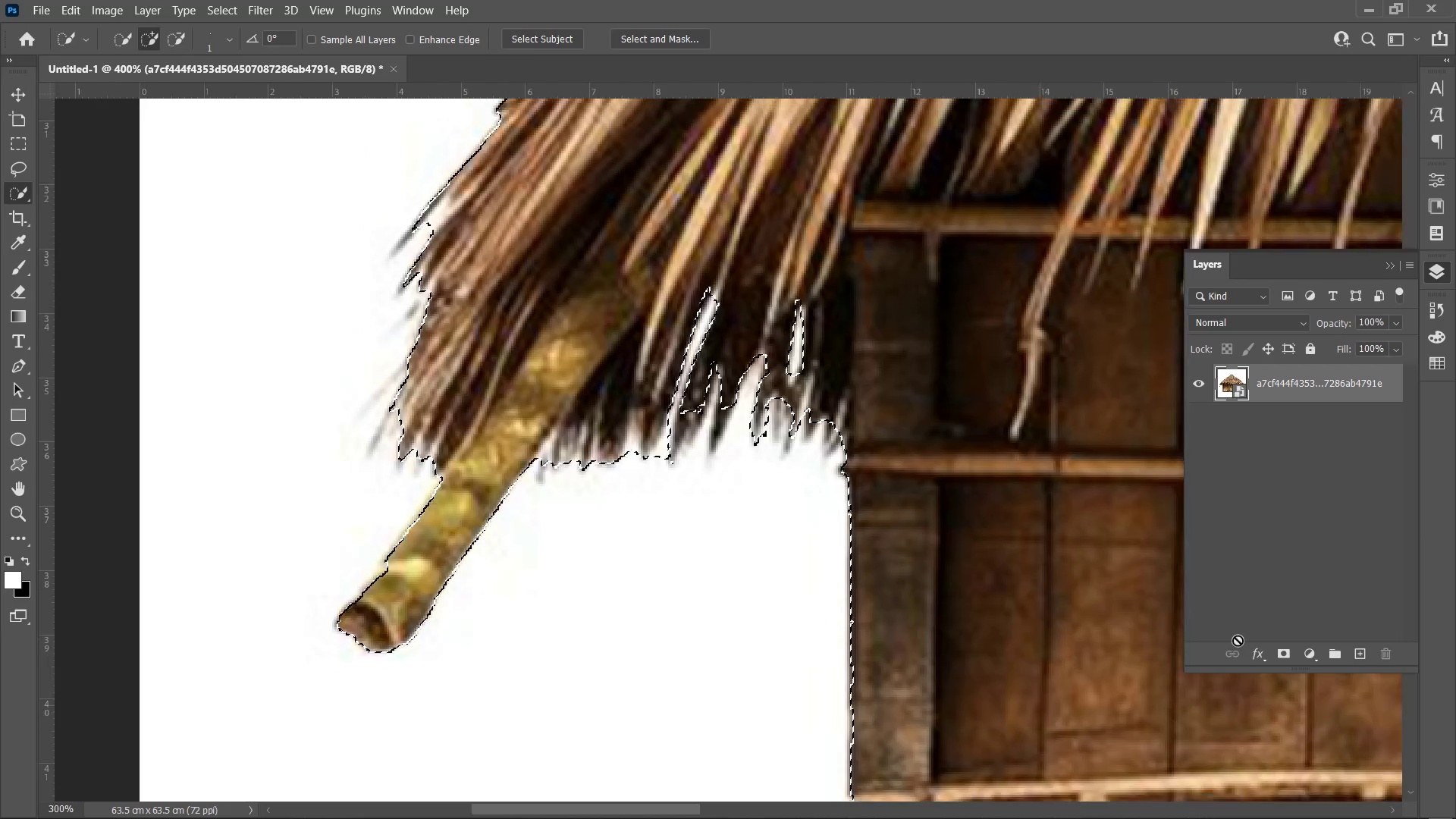 
key(Control+Minus)
 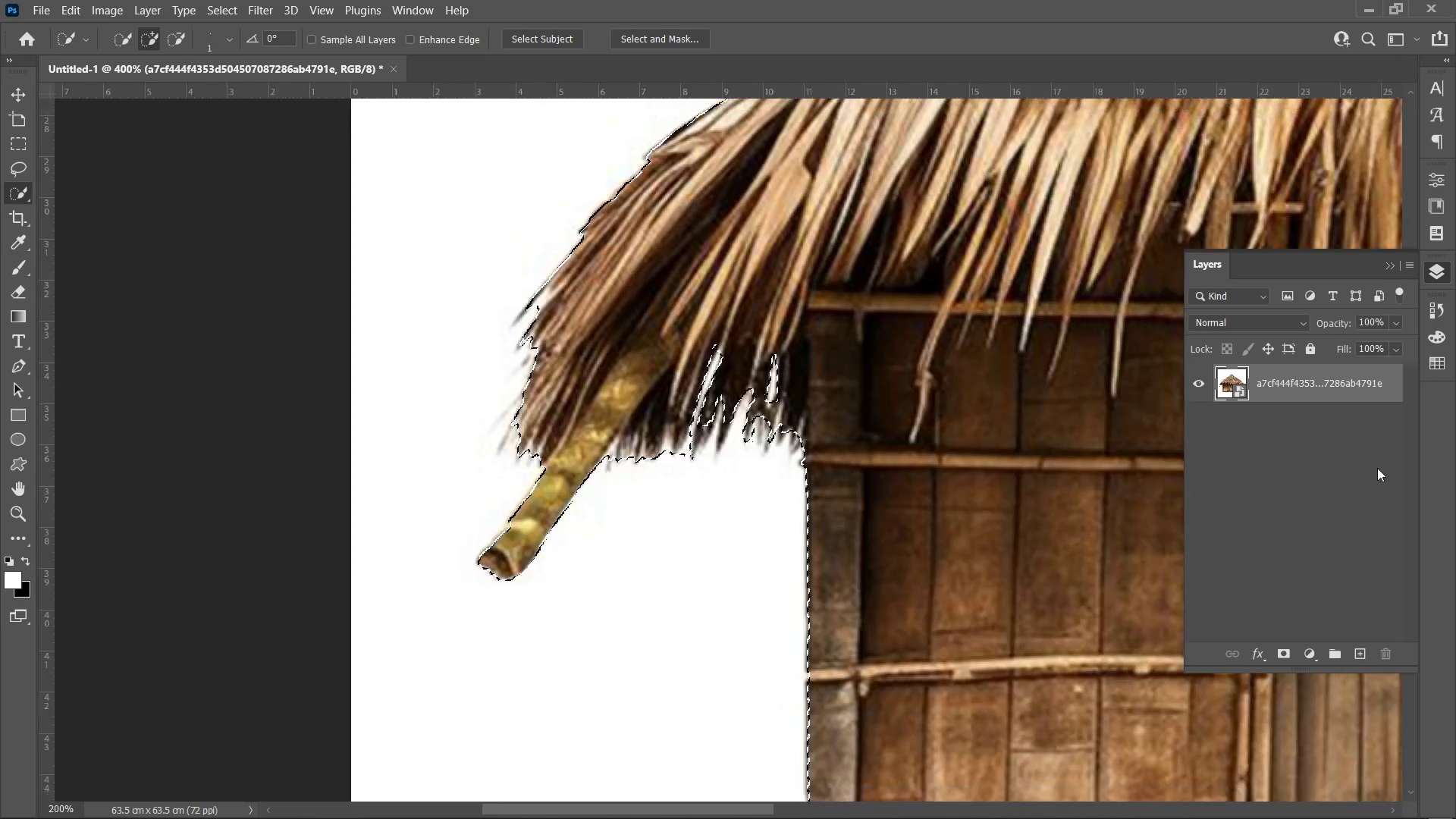 
key(Control+Minus)
 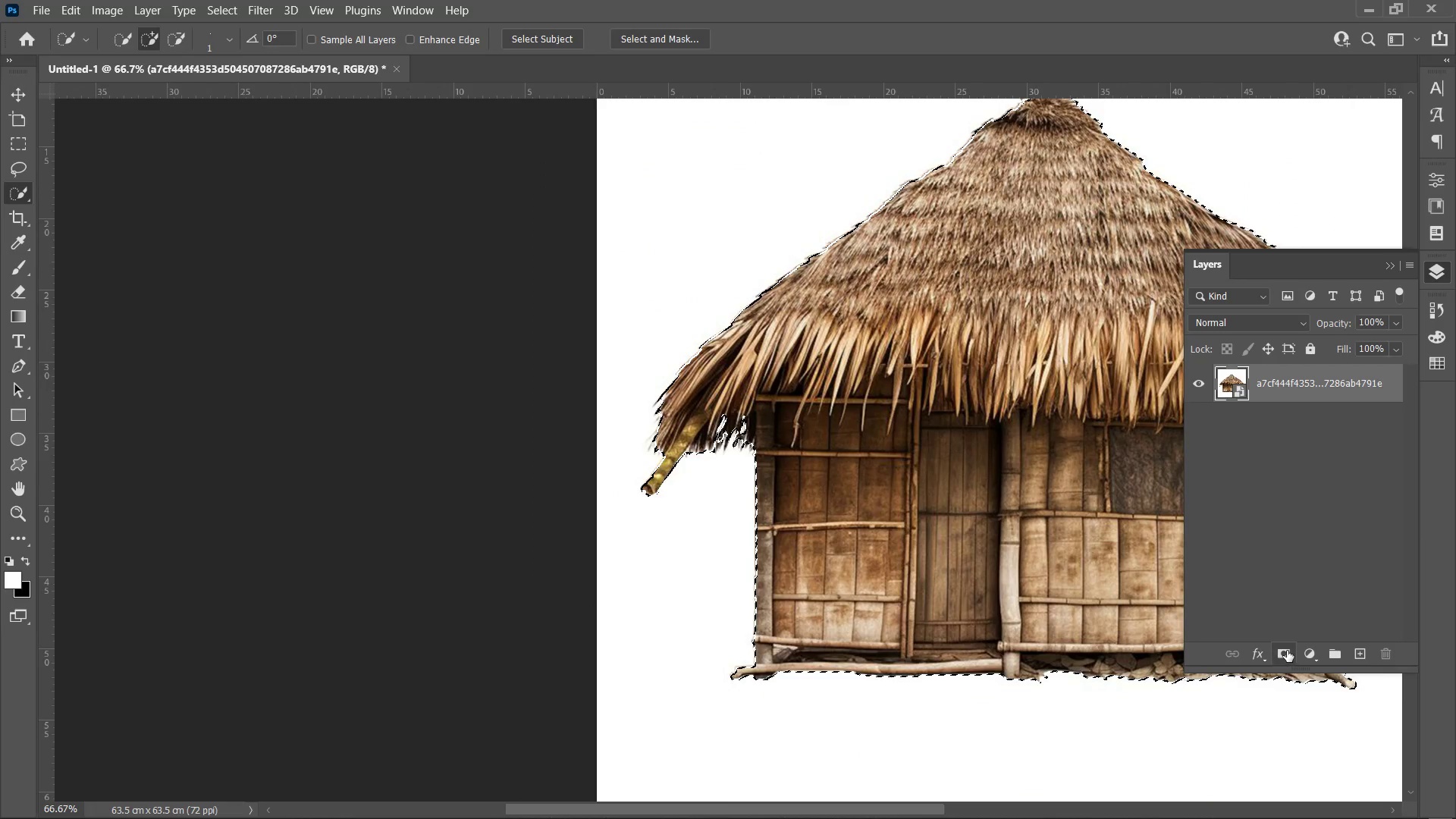 
key(Control+Minus)
 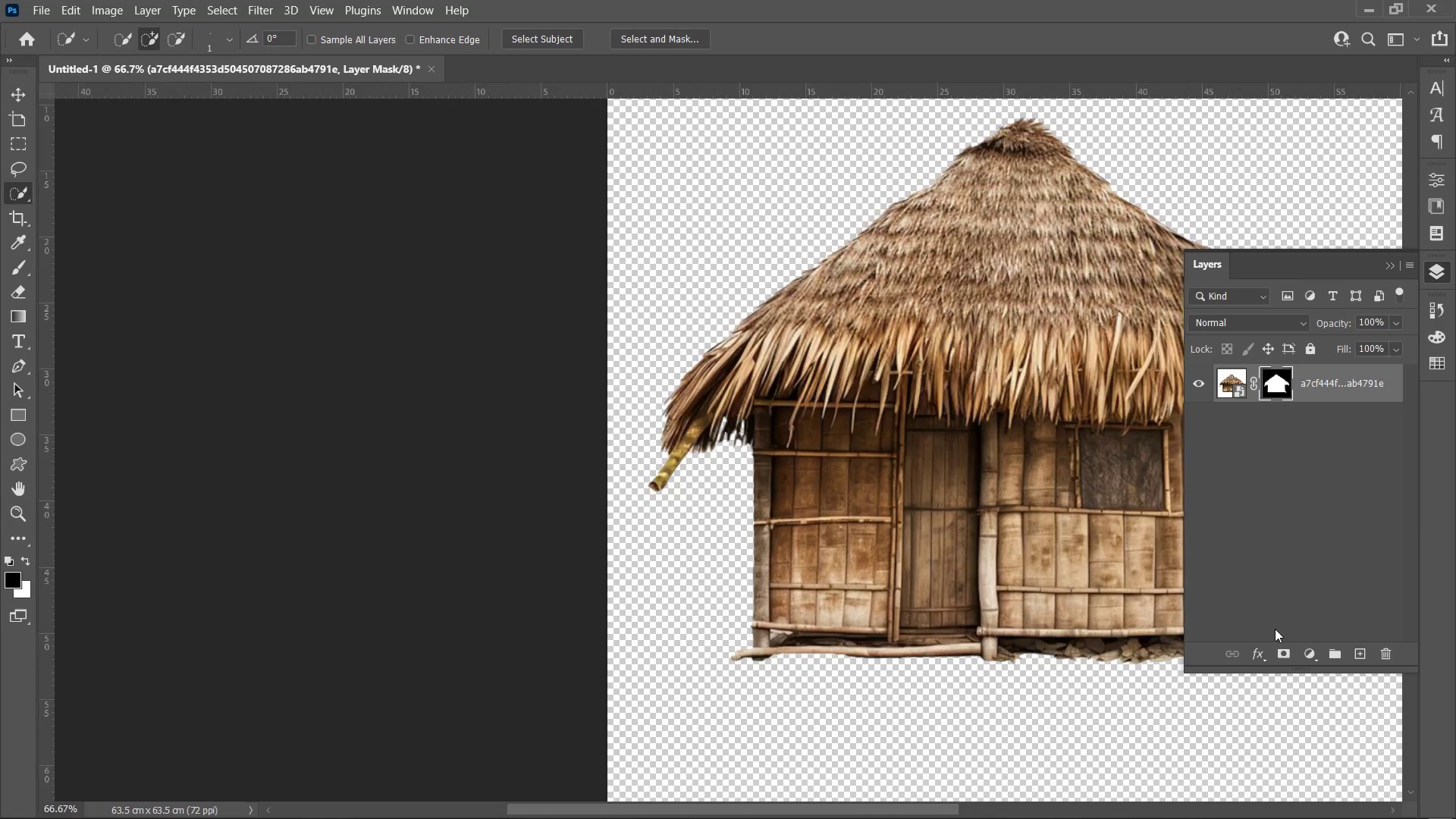 
key(Control+Minus)
 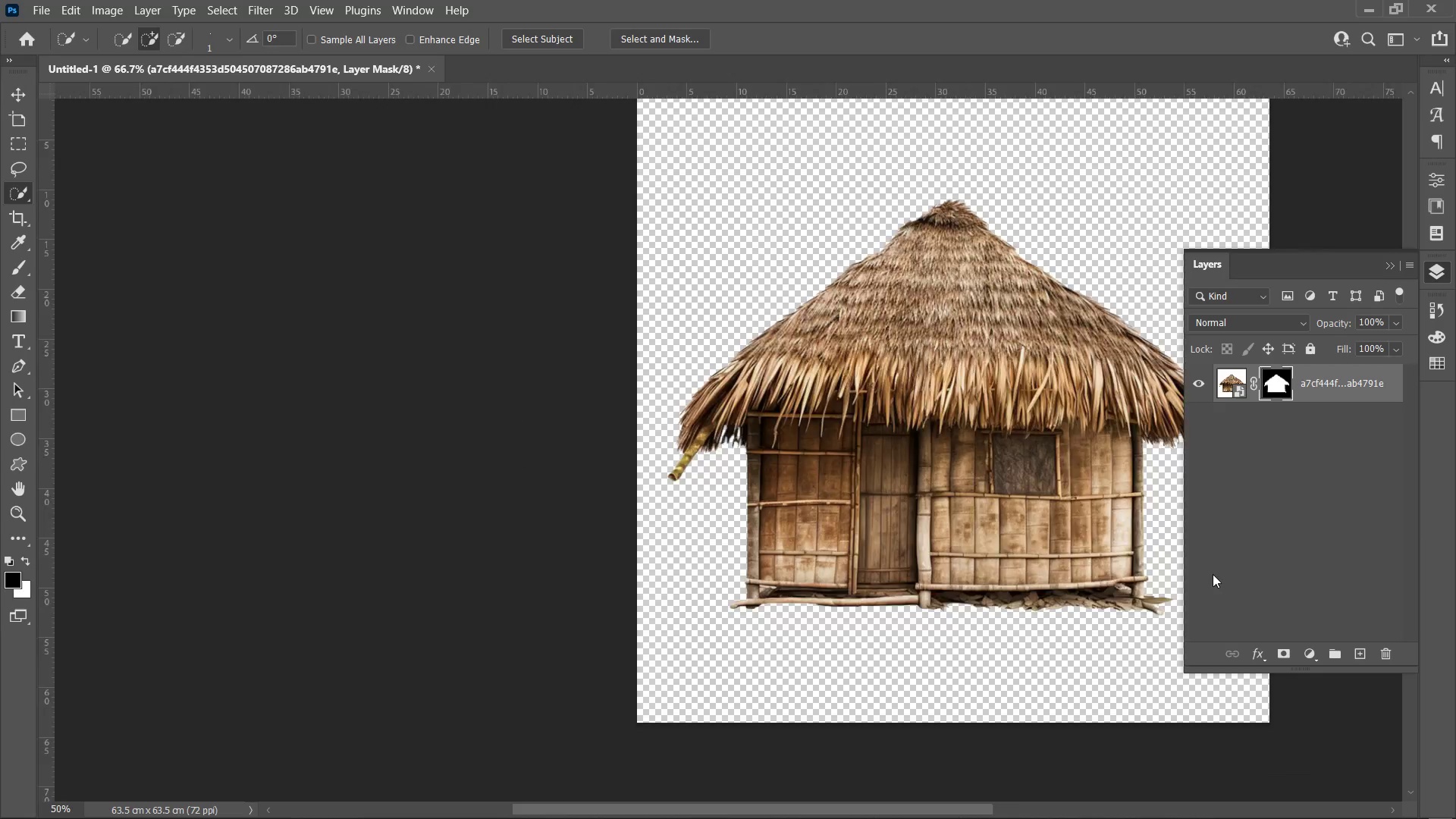 
key(Control+Minus)
 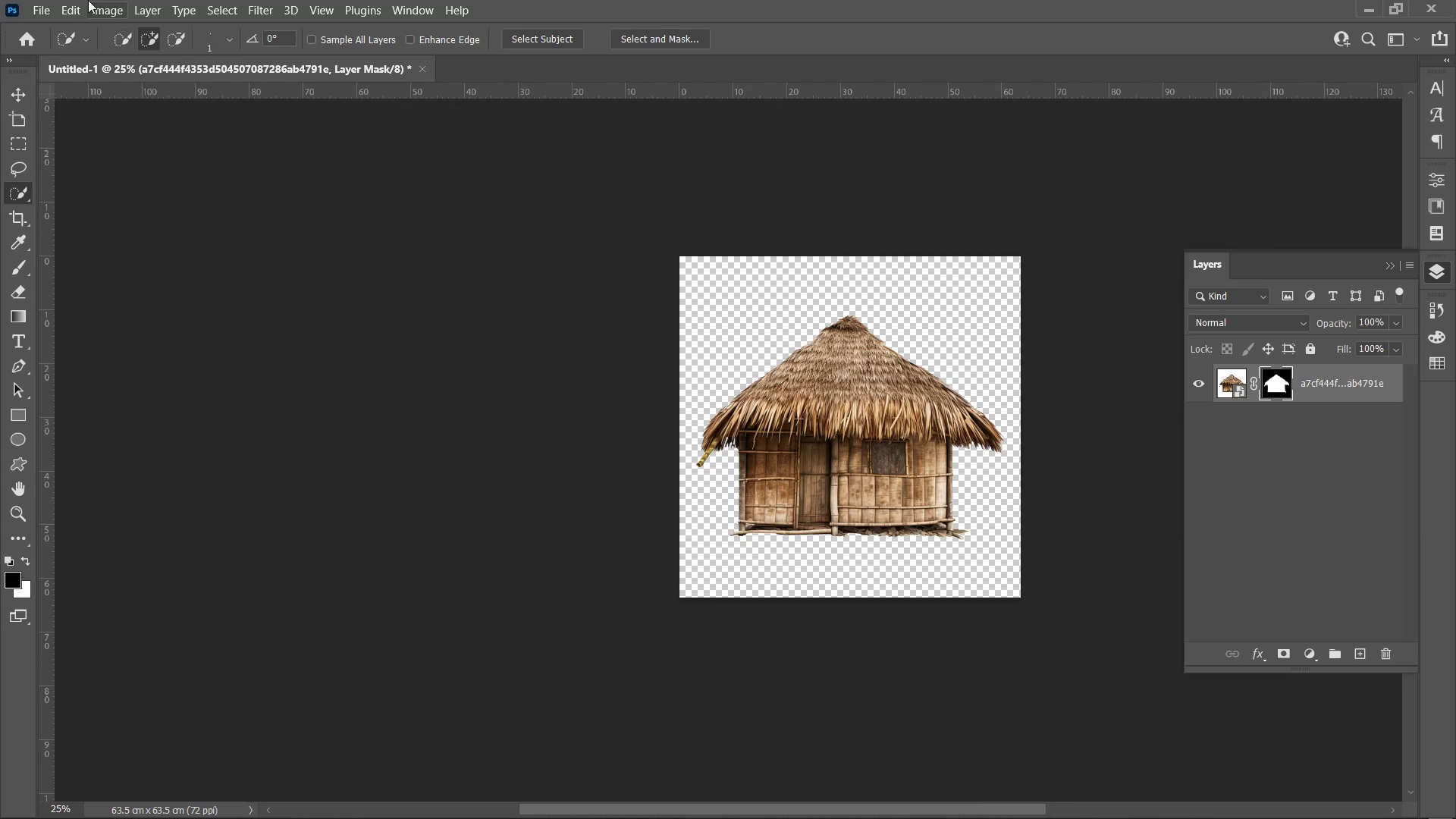 
left_click([43, 3])
 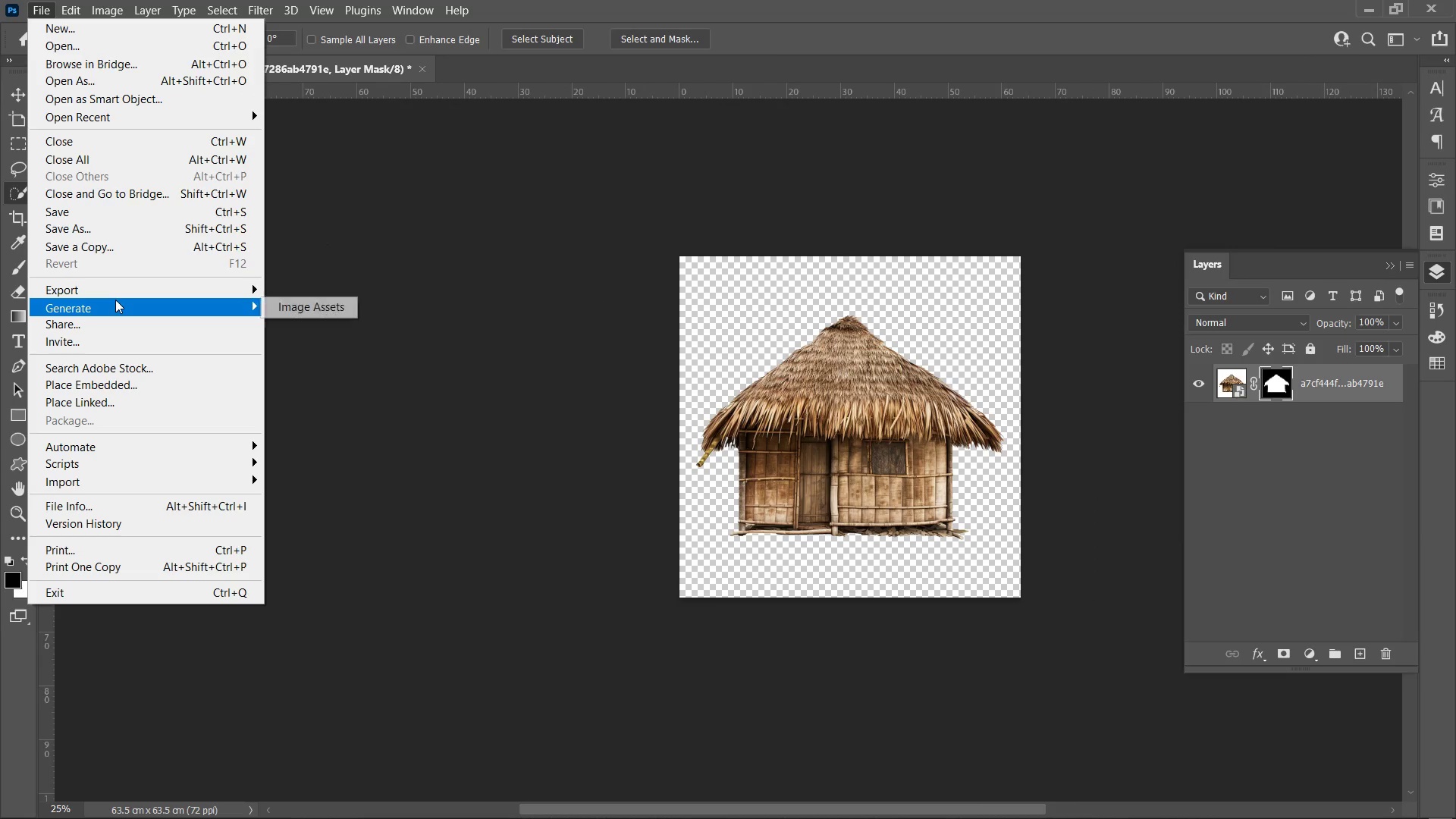 
left_click([114, 297])
 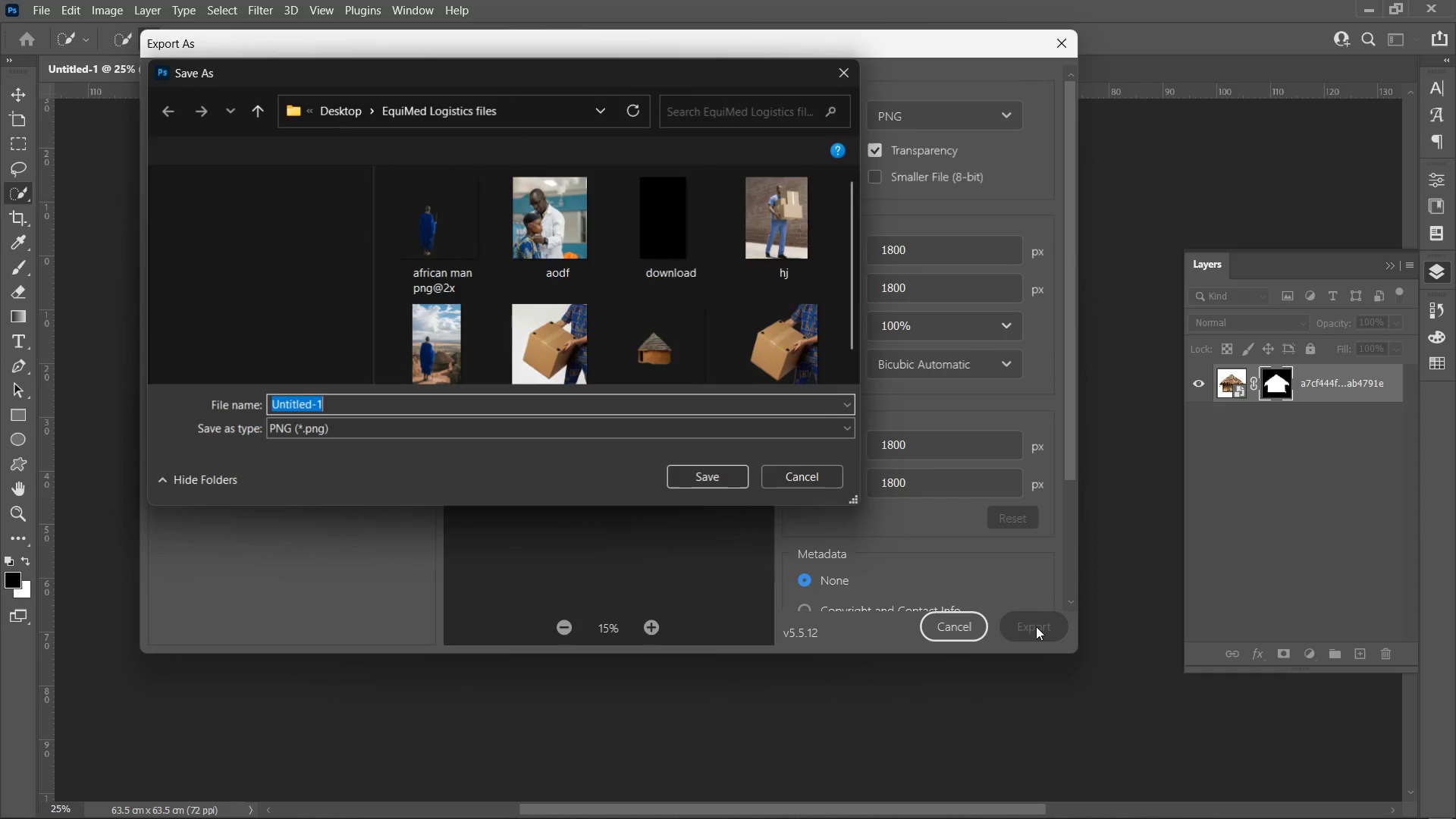 
left_click([711, 475])
 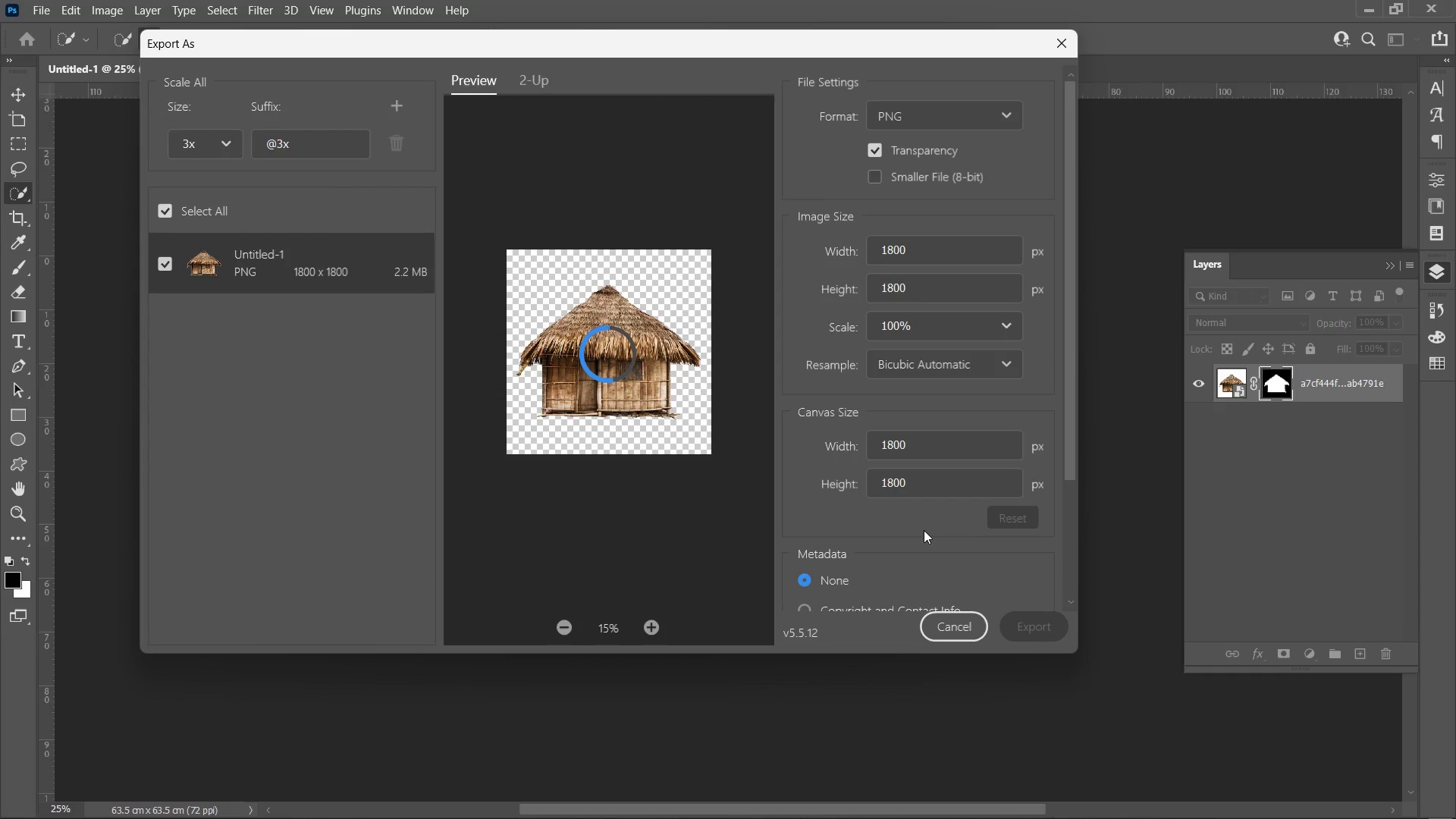 
wait(8.64)
 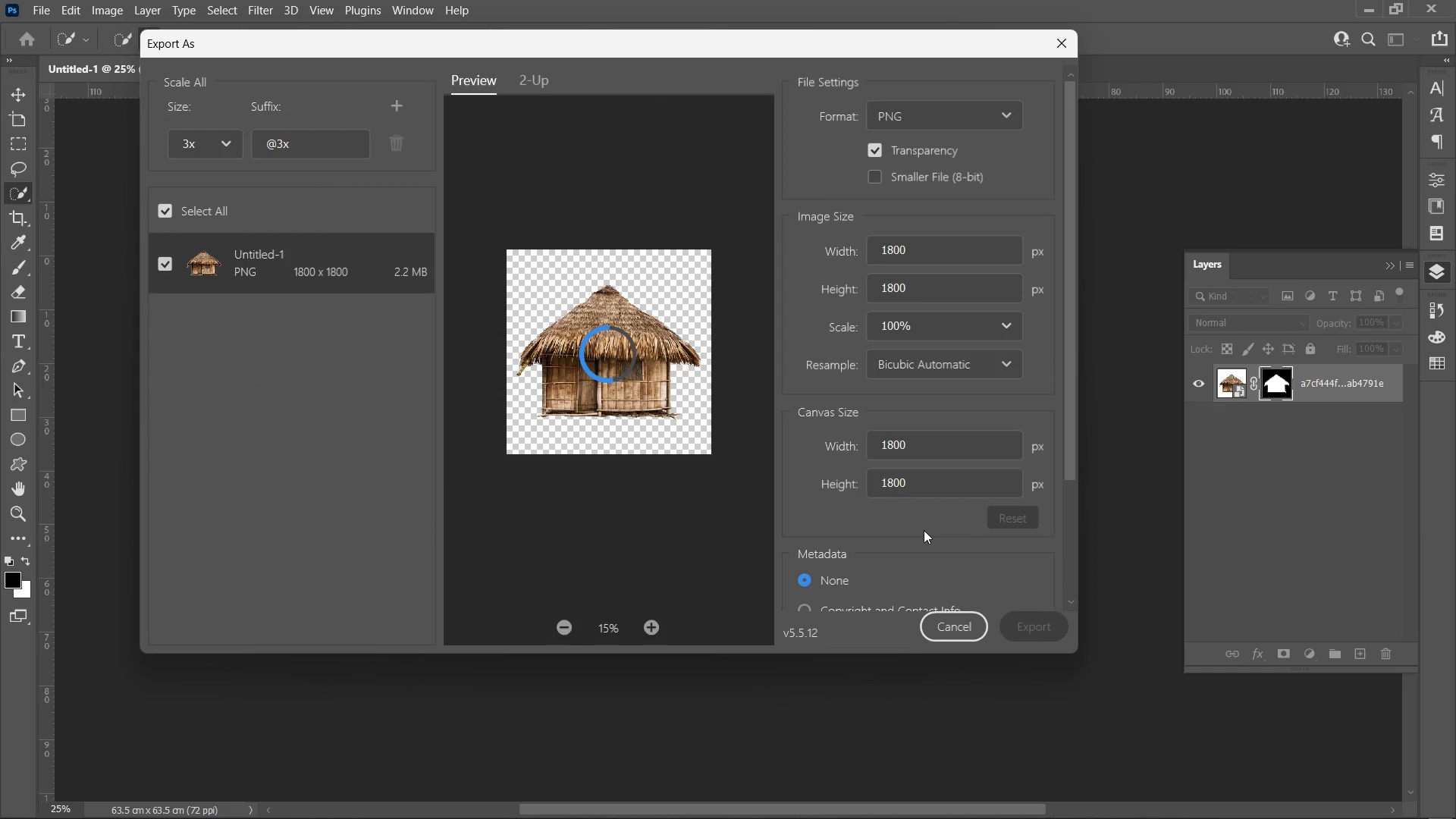 
left_click([907, 812])
 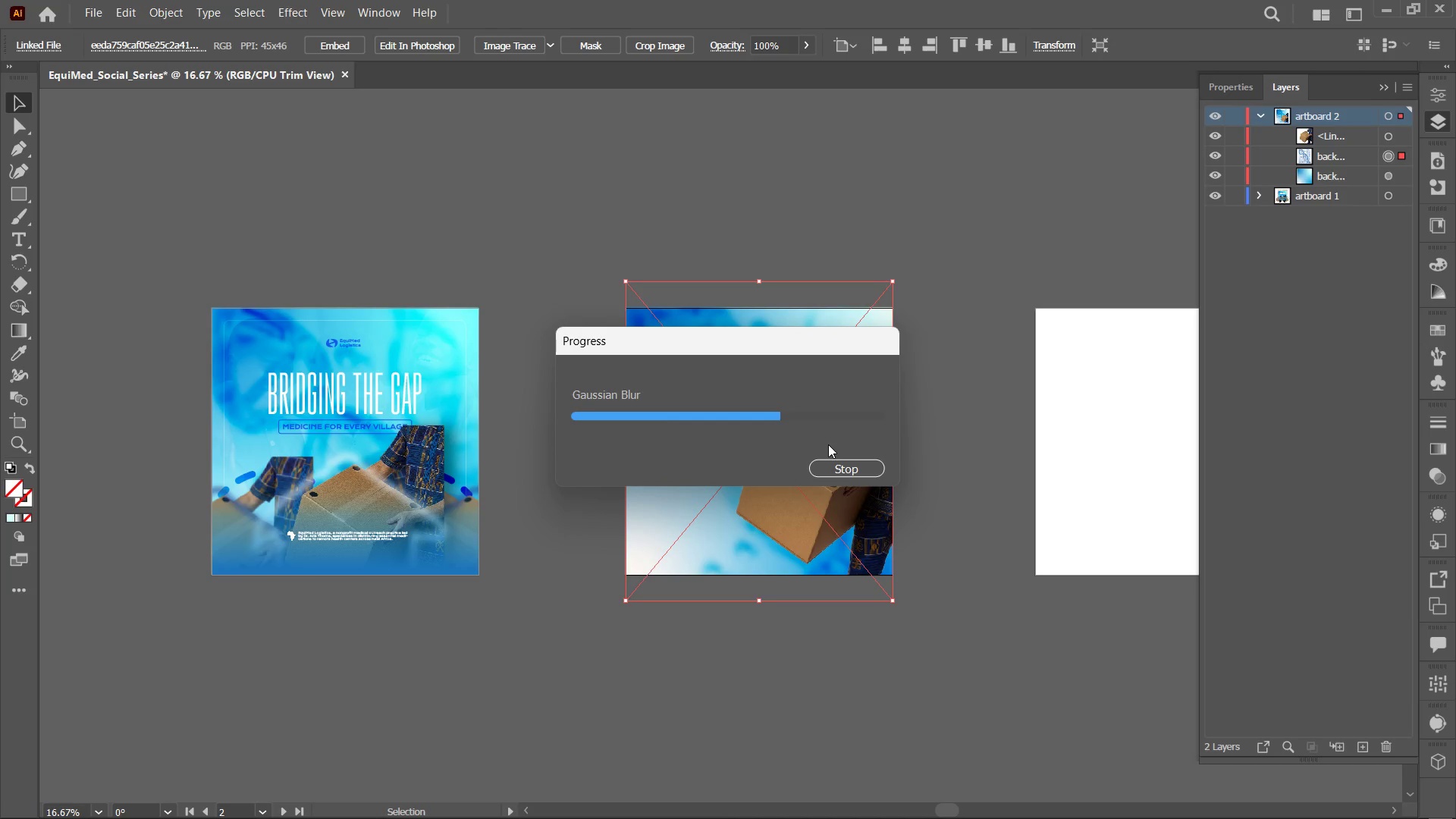 
wait(12.8)
 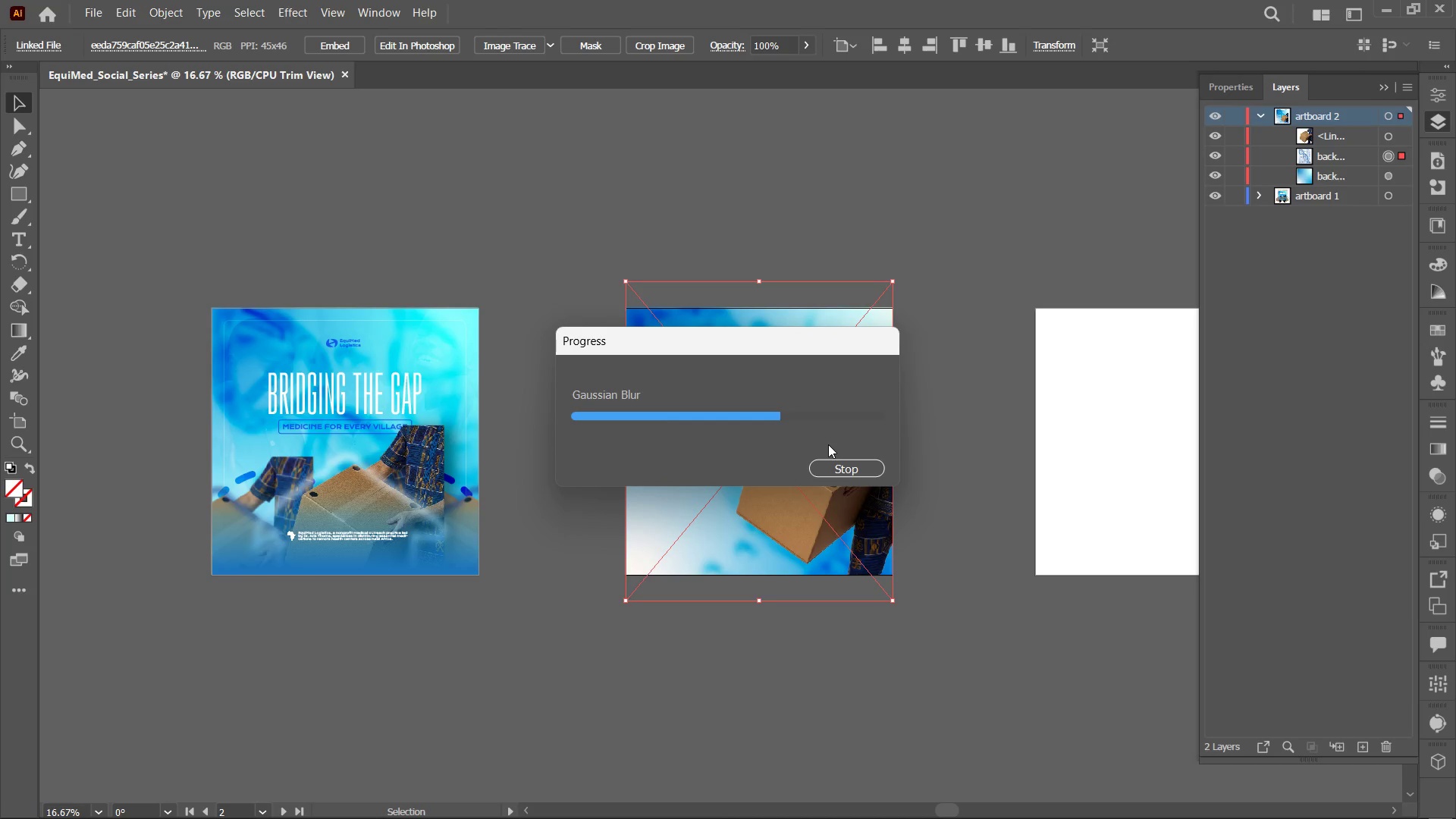 
left_click([828, 449])
 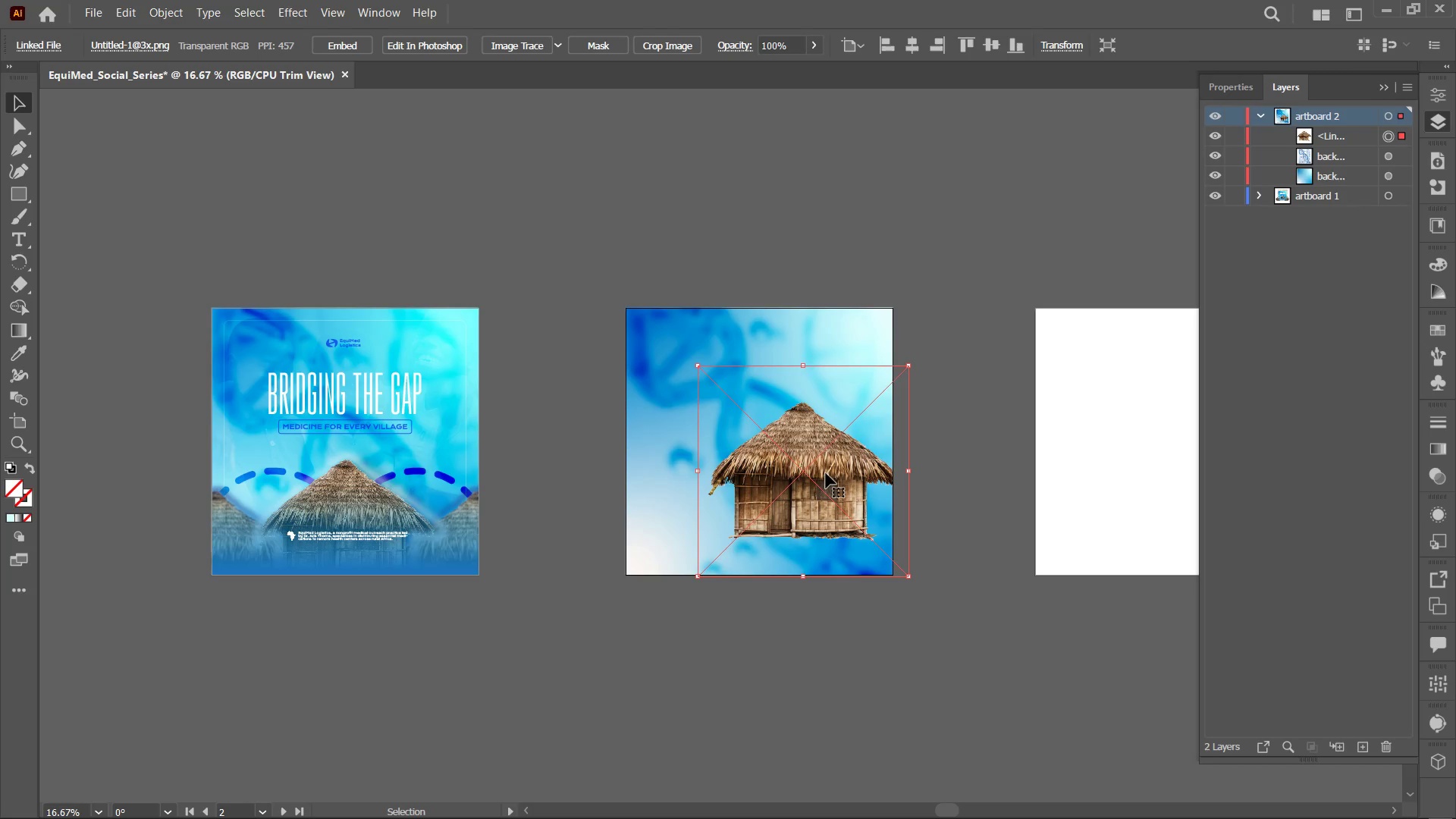 
key(Backspace)
 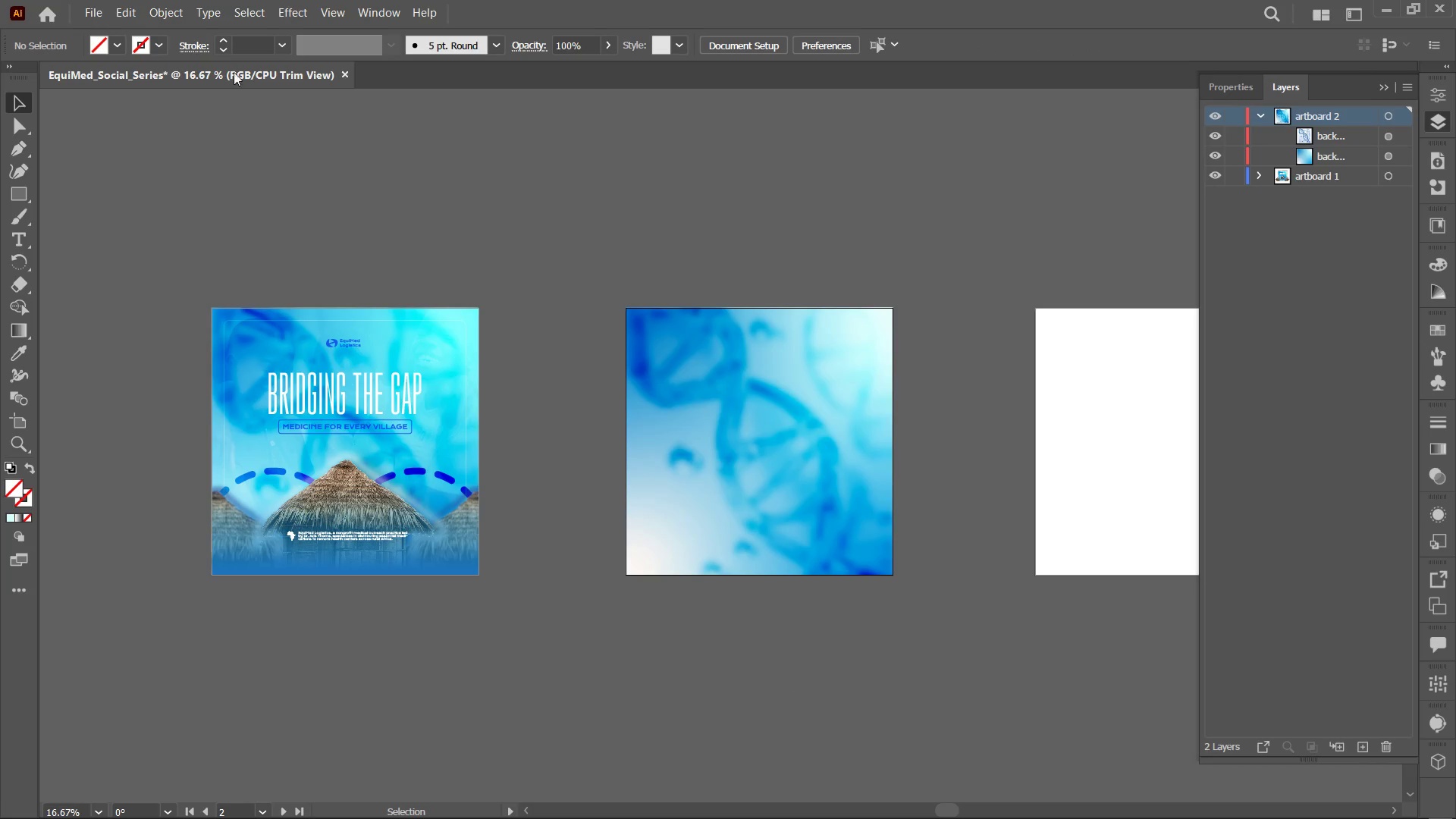 
left_click([339, 12])
 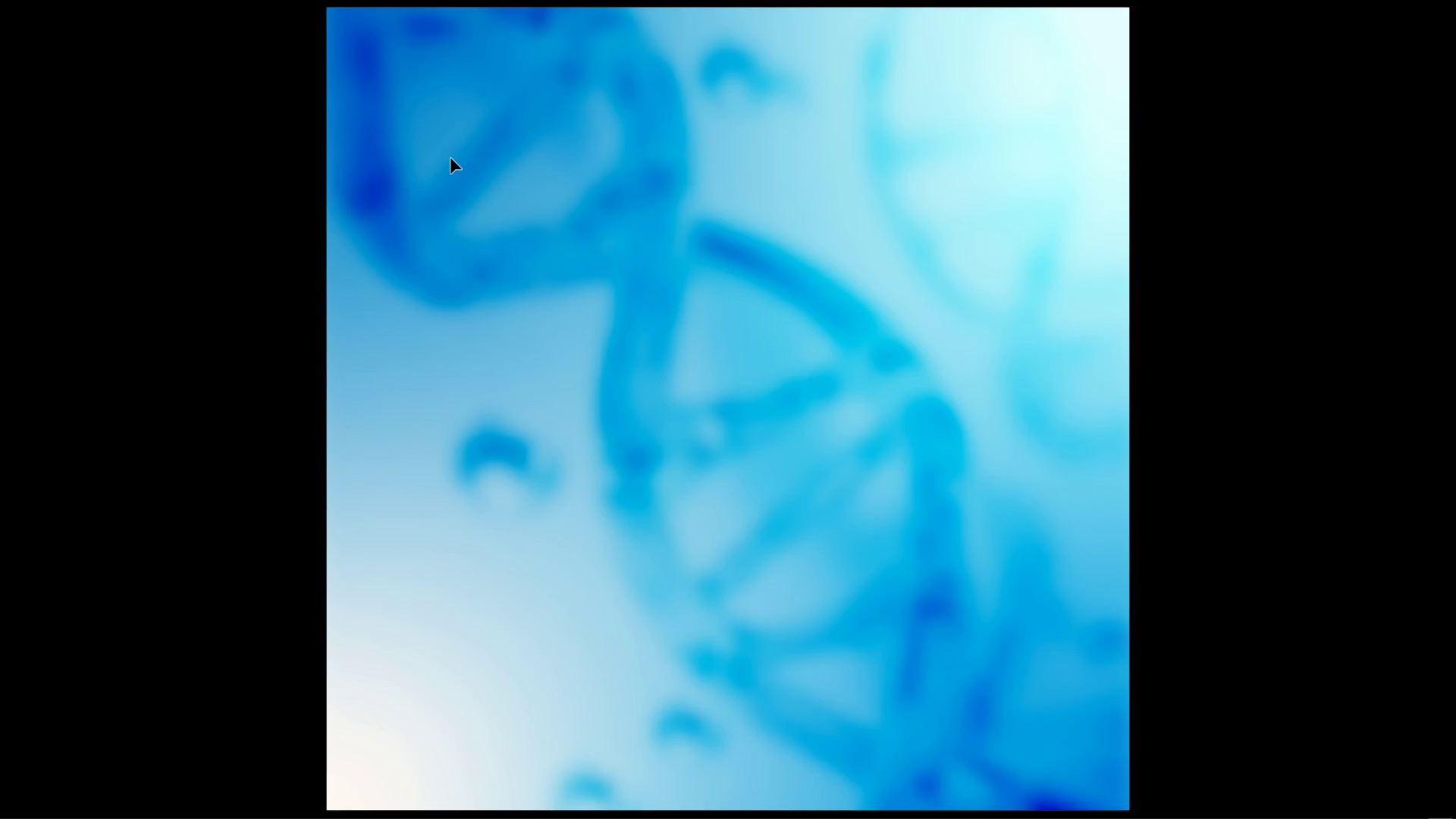 
key(ArrowLeft)
 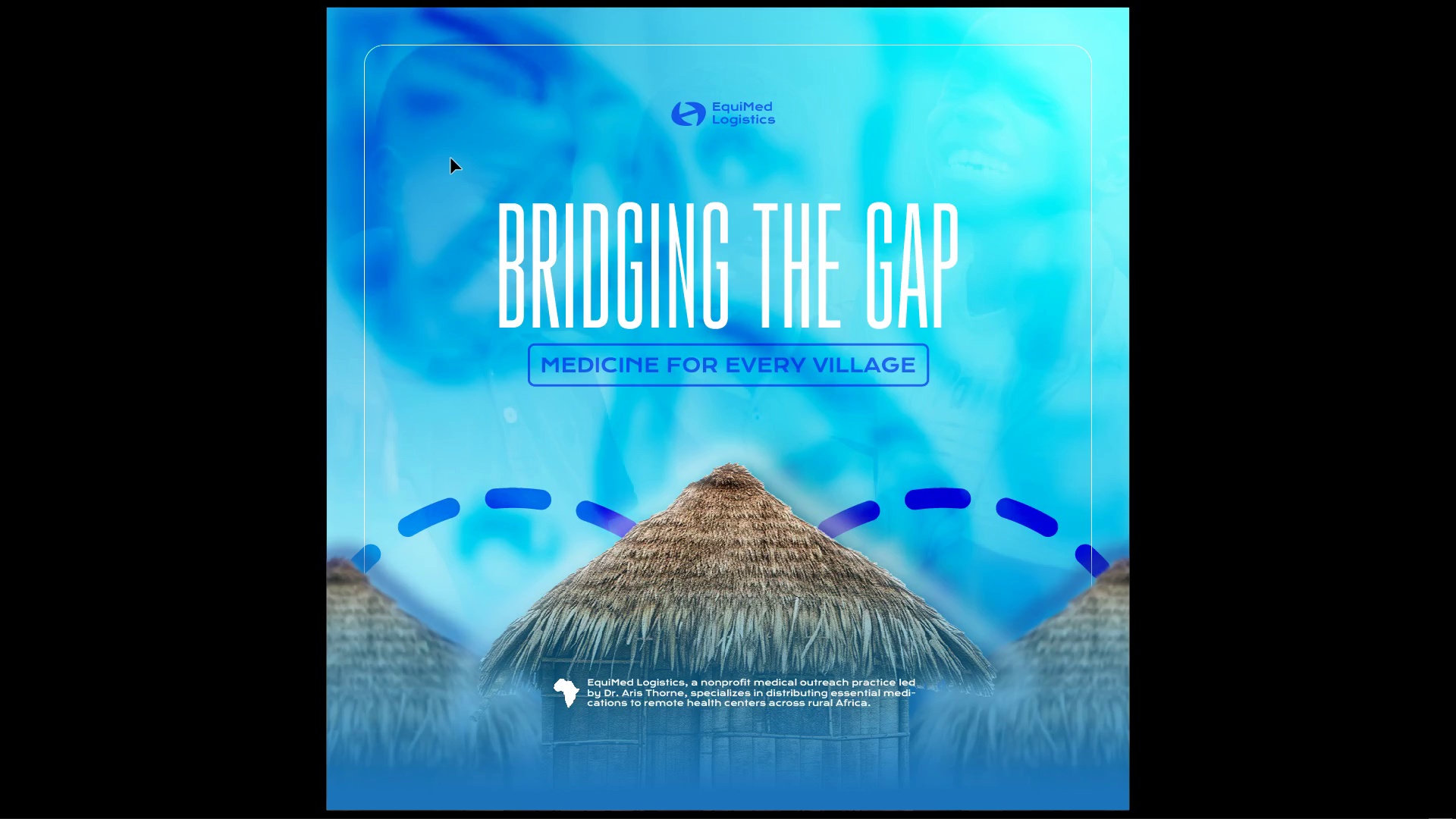 
key(Escape)
 